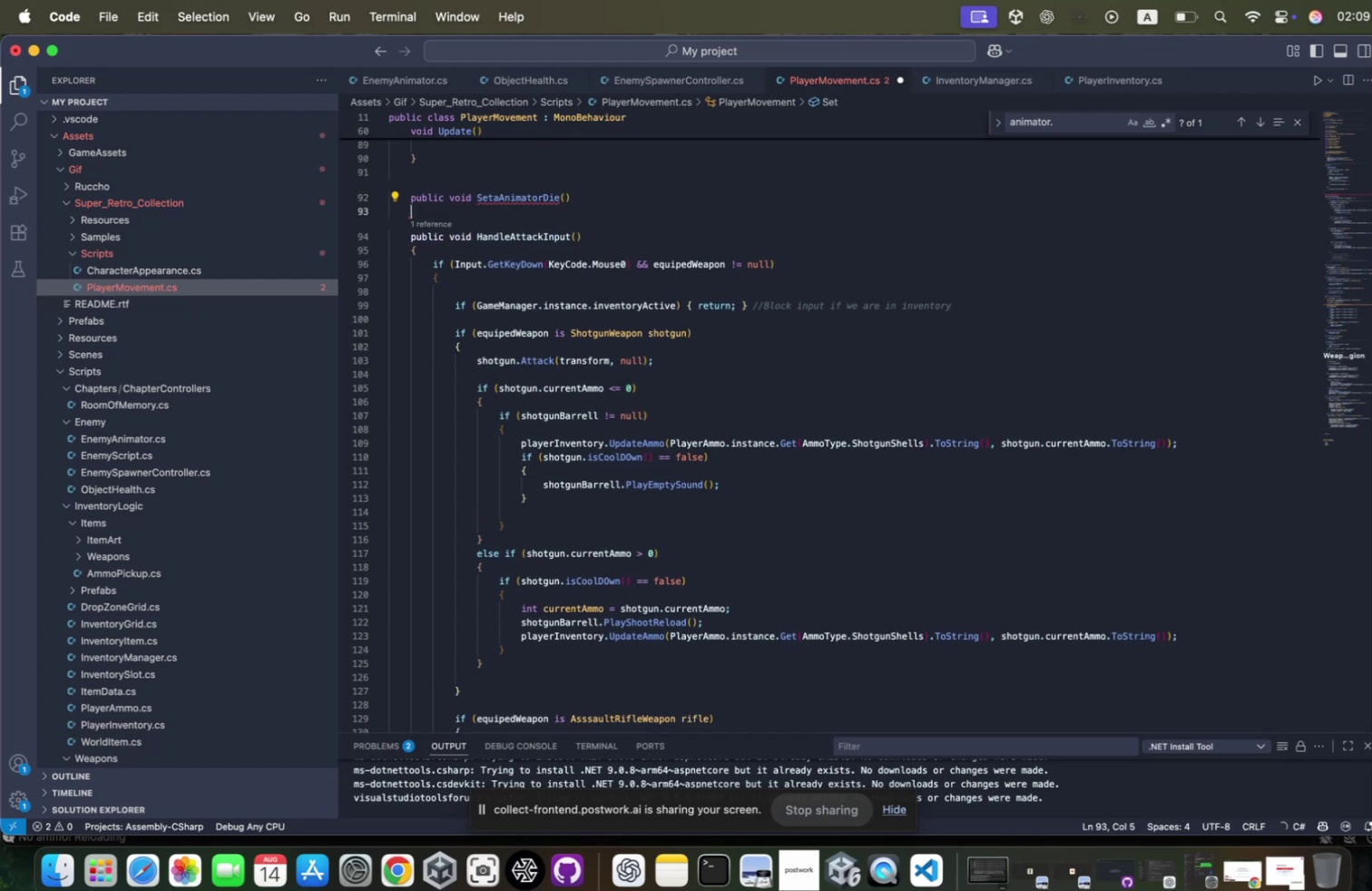 
 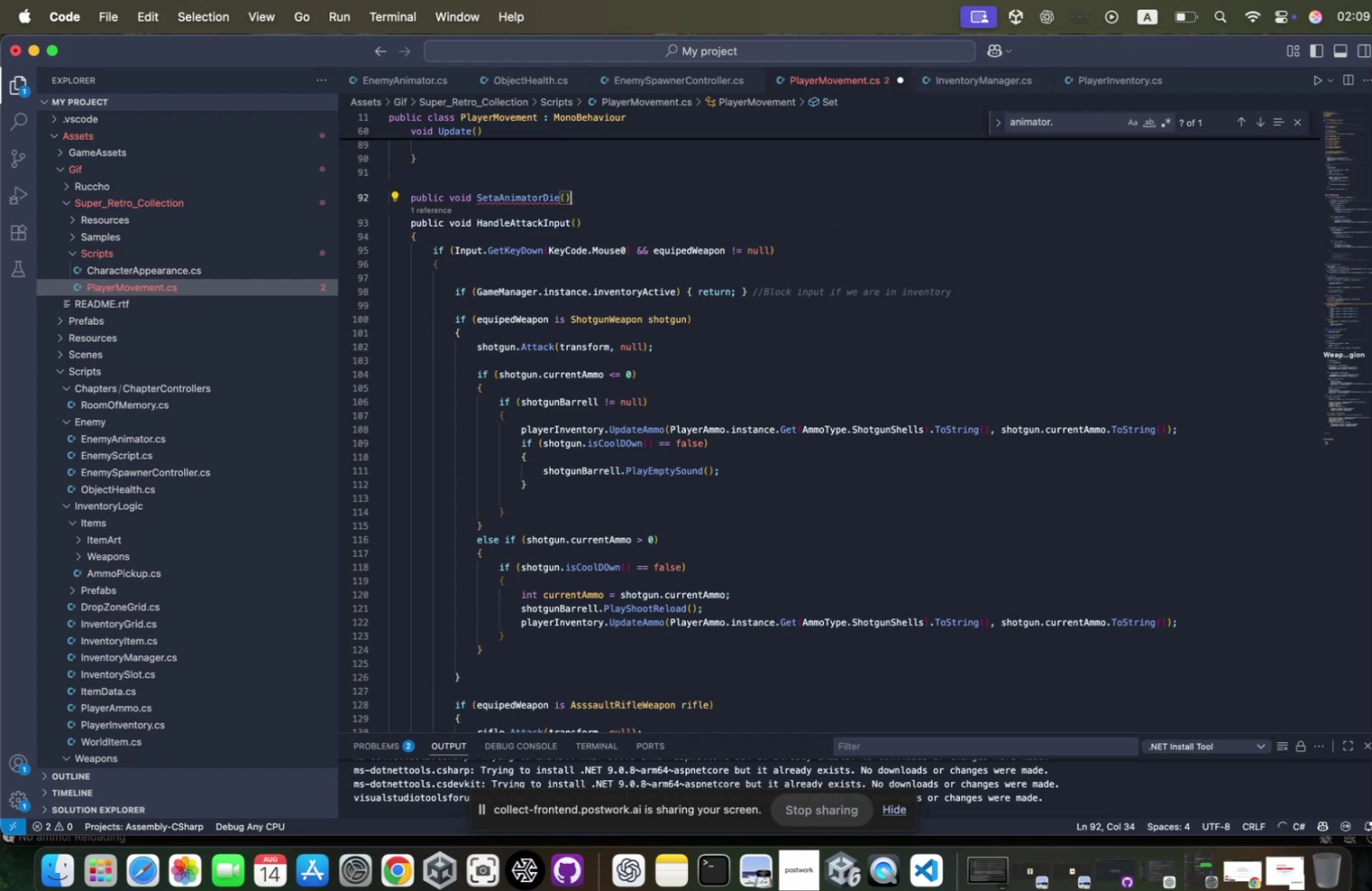 
key(Enter)
 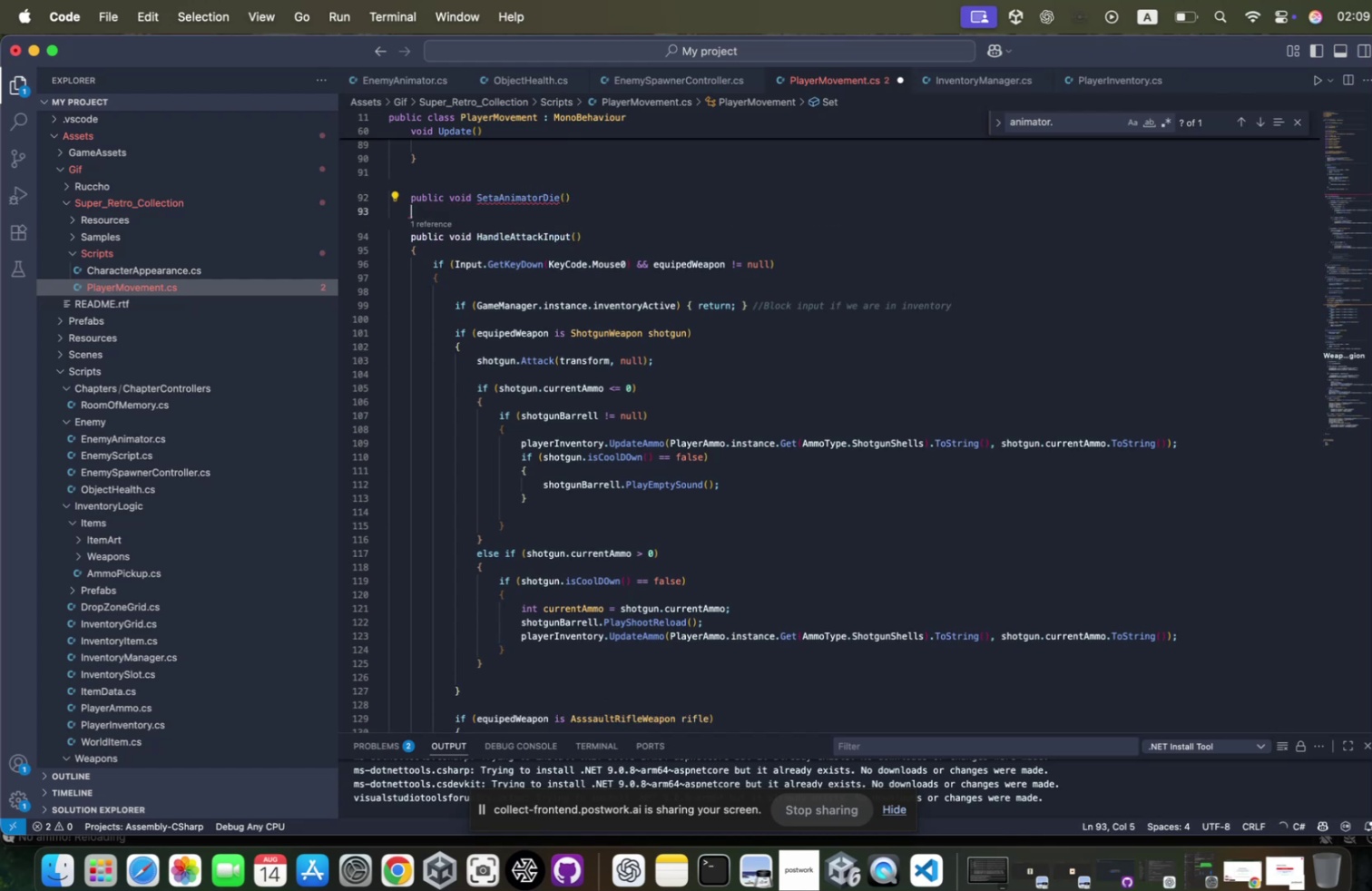 
key(Shift+ShiftRight)
 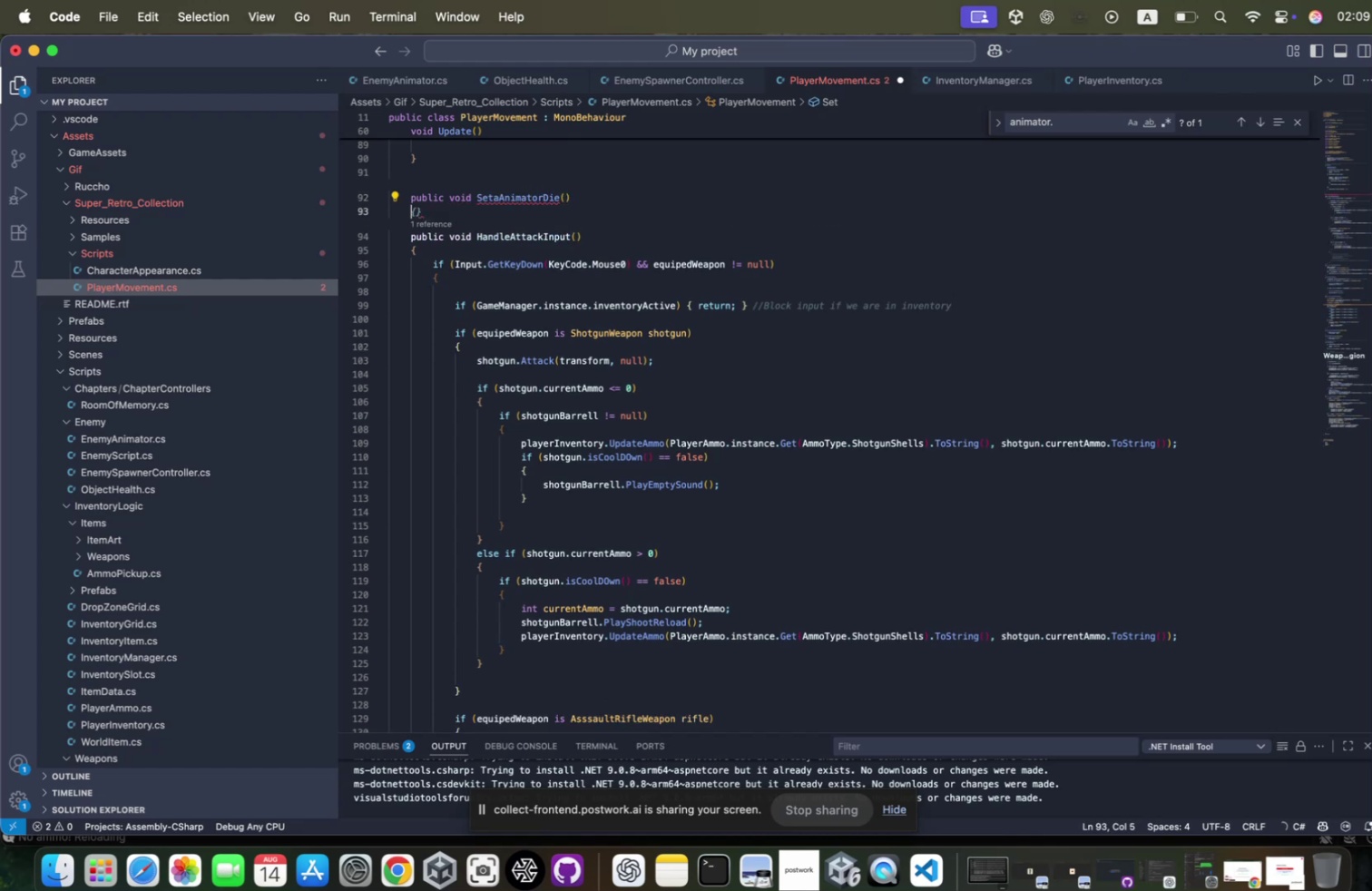 
key(Shift+BracketLeft)
 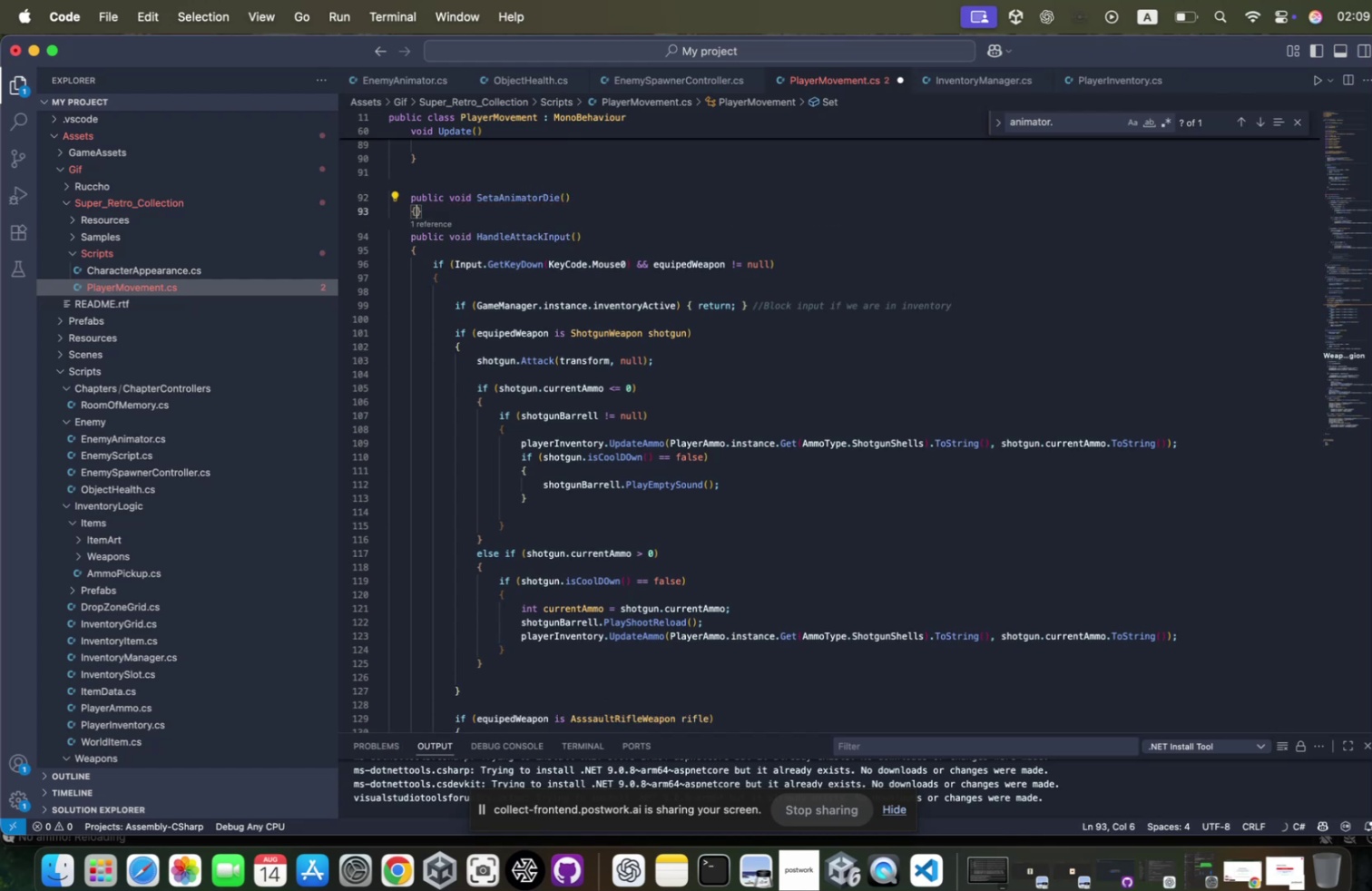 
key(Shift+ShiftRight)
 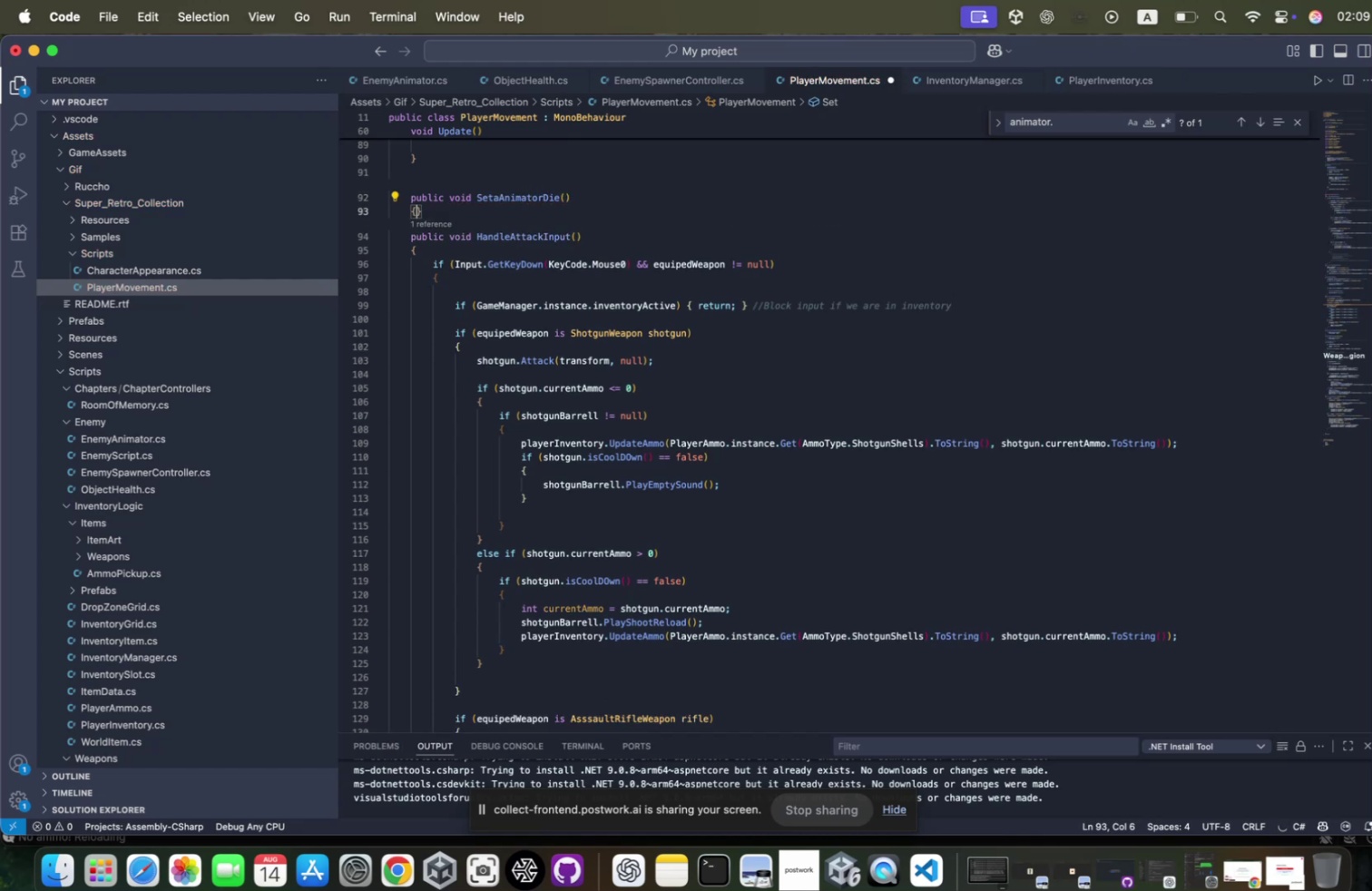 
key(Enter)
 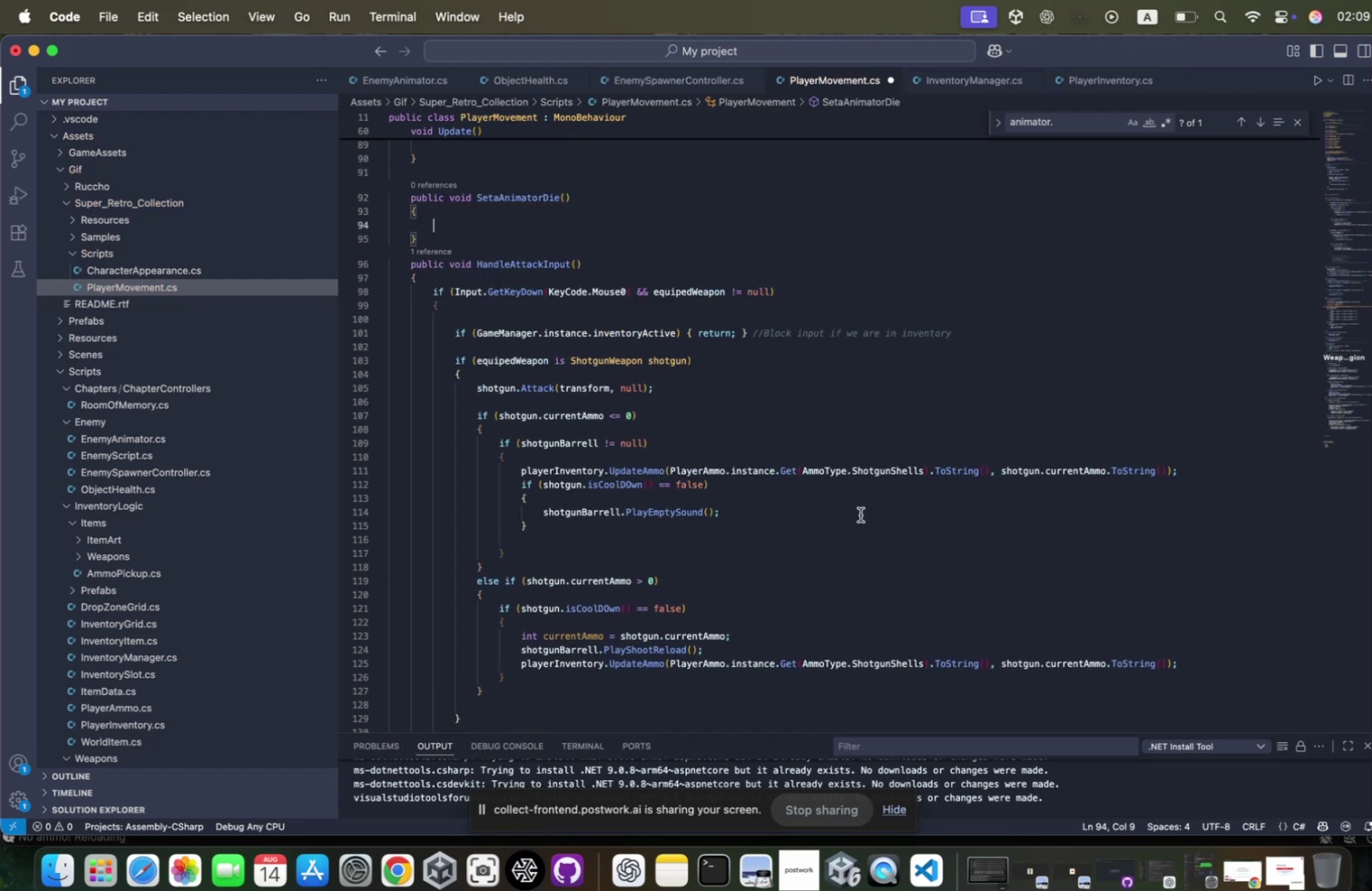 
wait(6.69)
 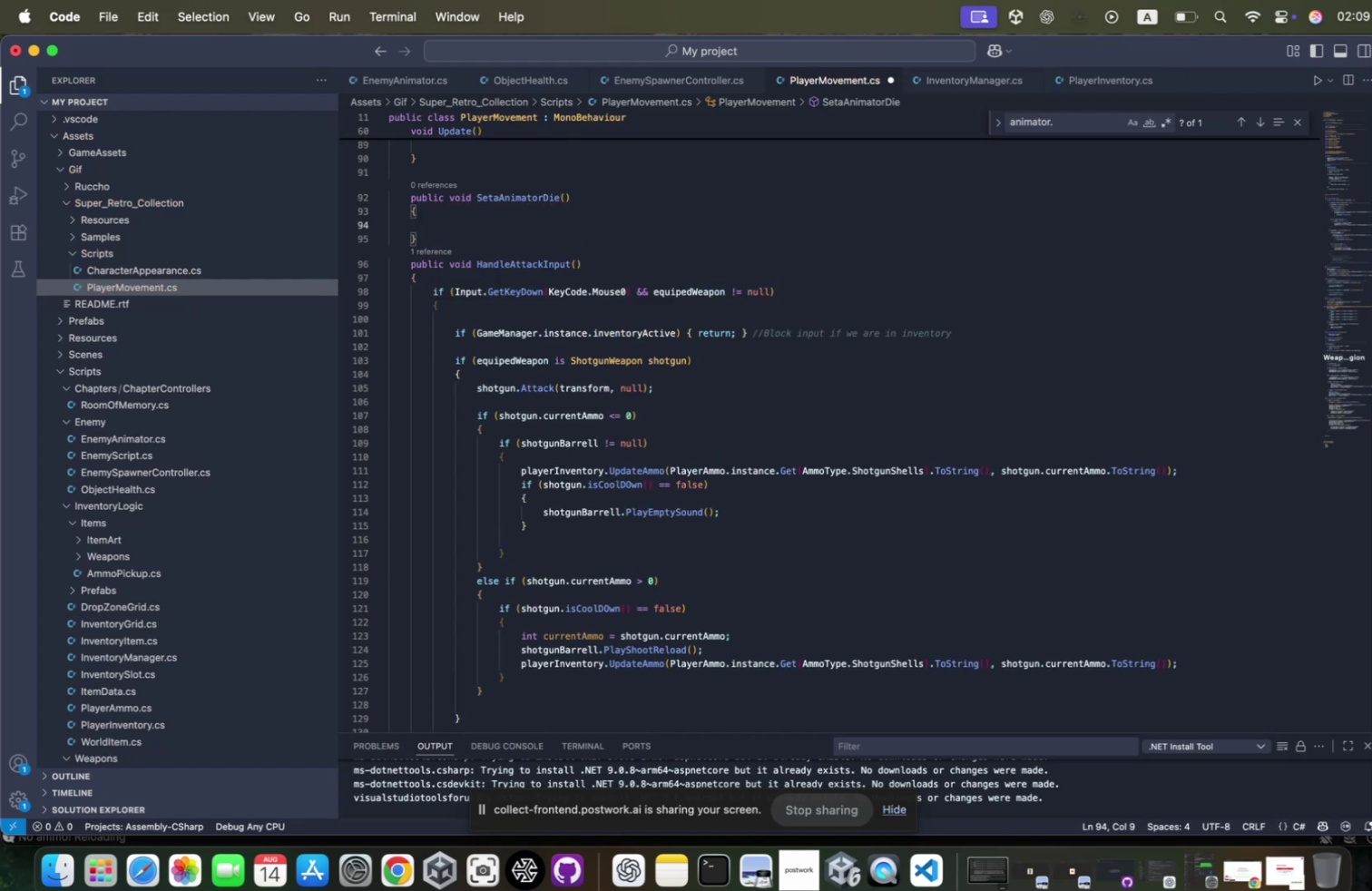 
left_click([1237, 862])
 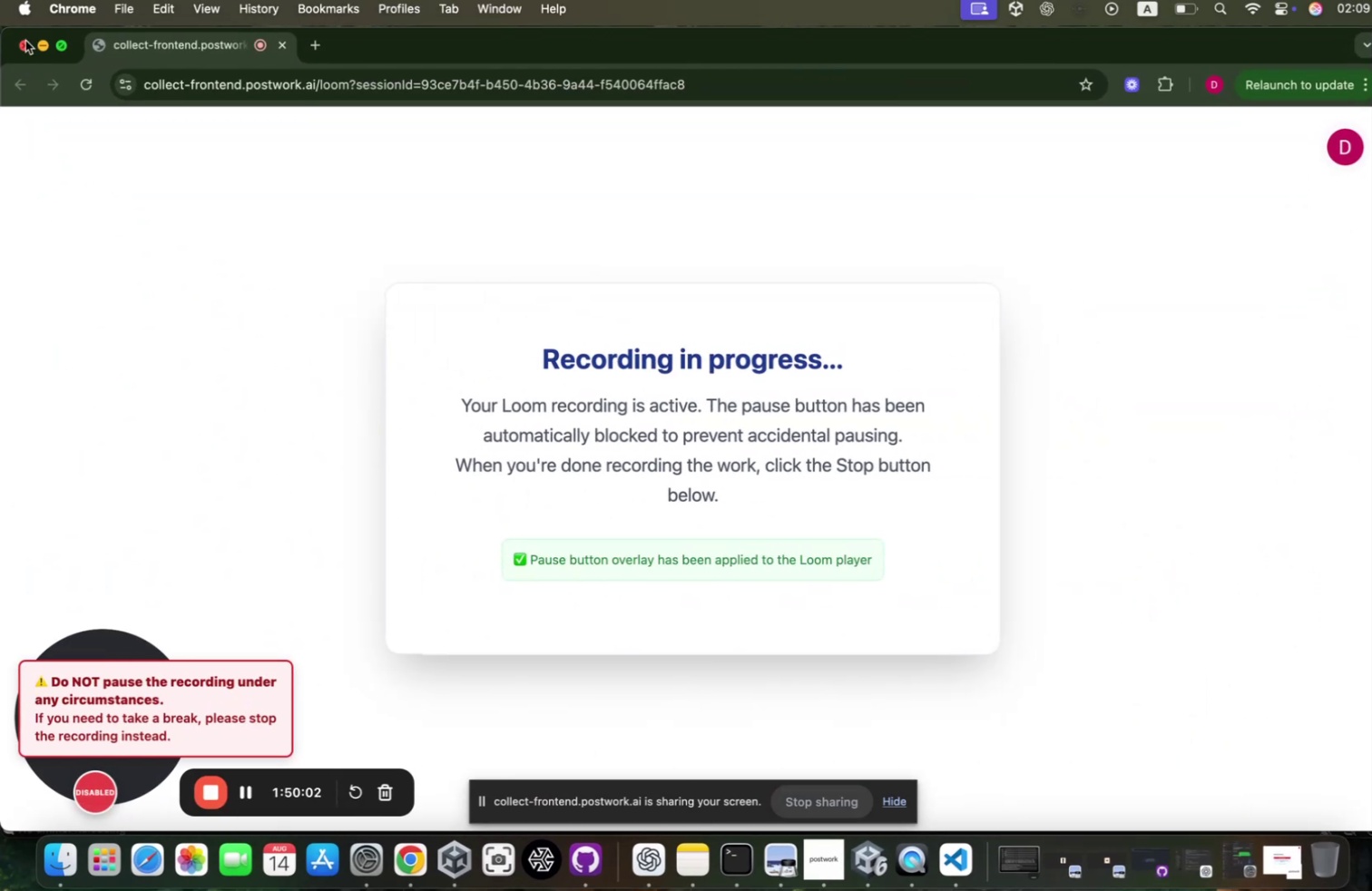 
left_click([44, 53])
 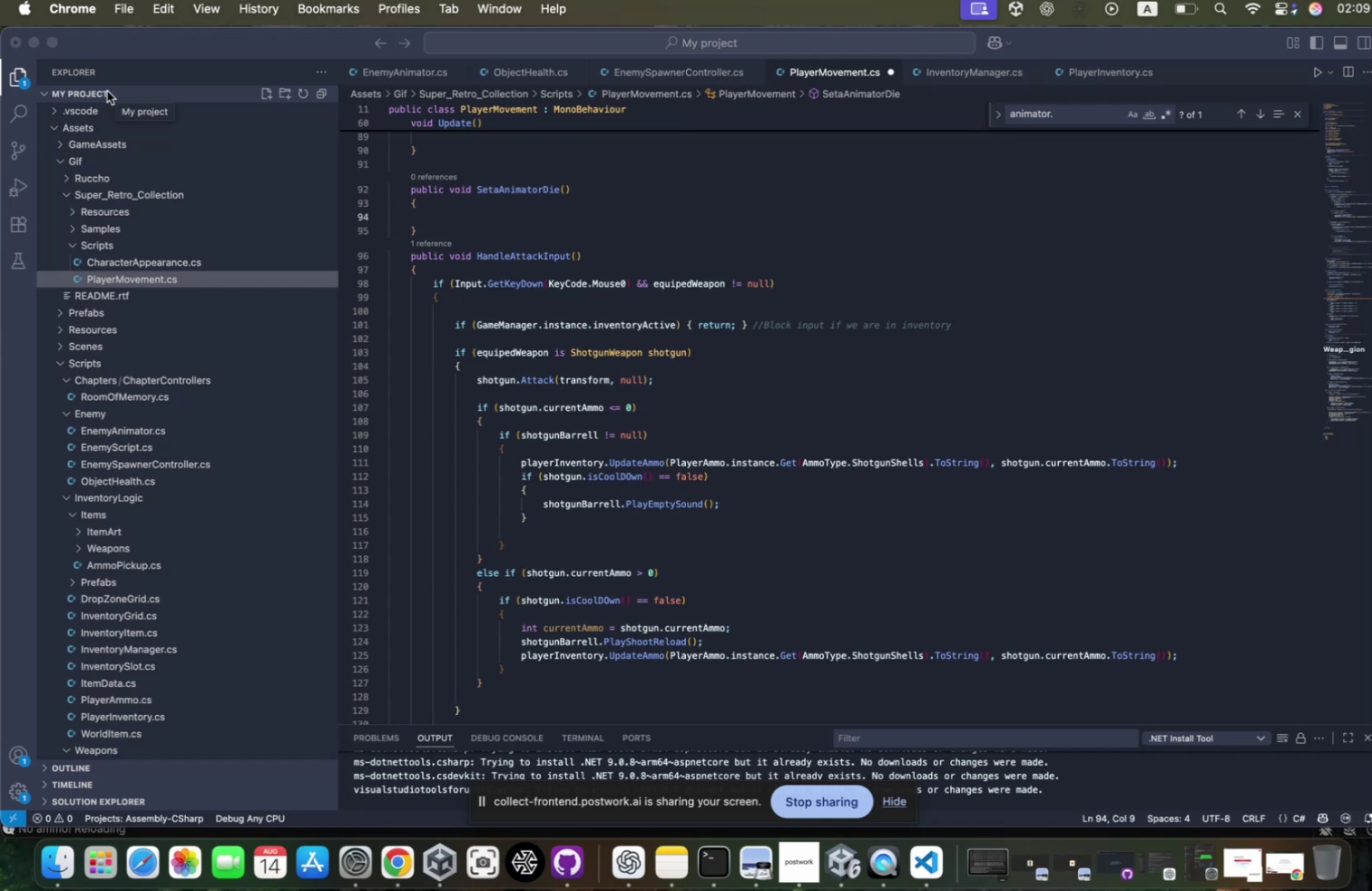 
wait(14.28)
 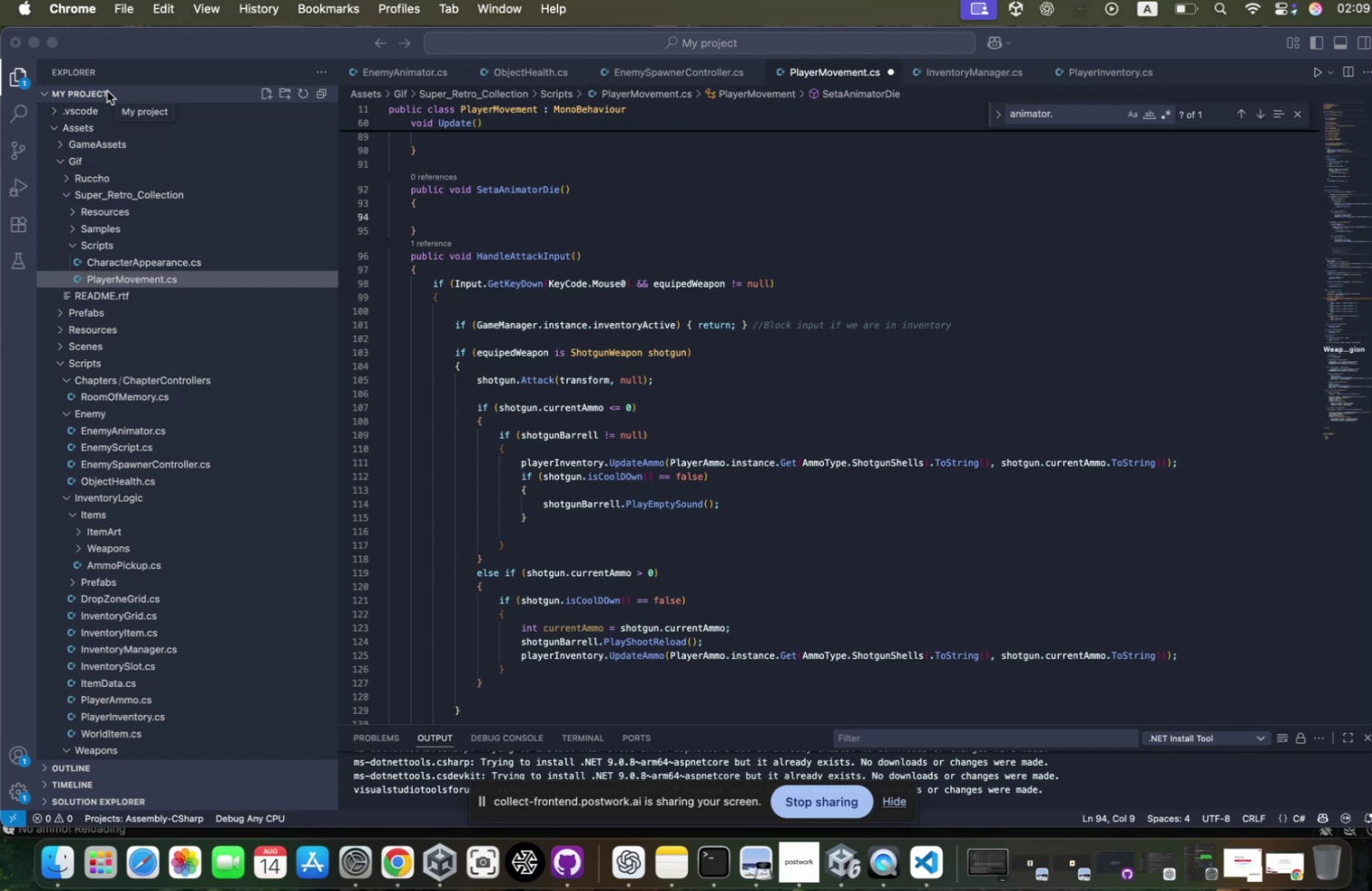 
scroll: coordinate [671, 334], scroll_direction: up, amount: 21.0
 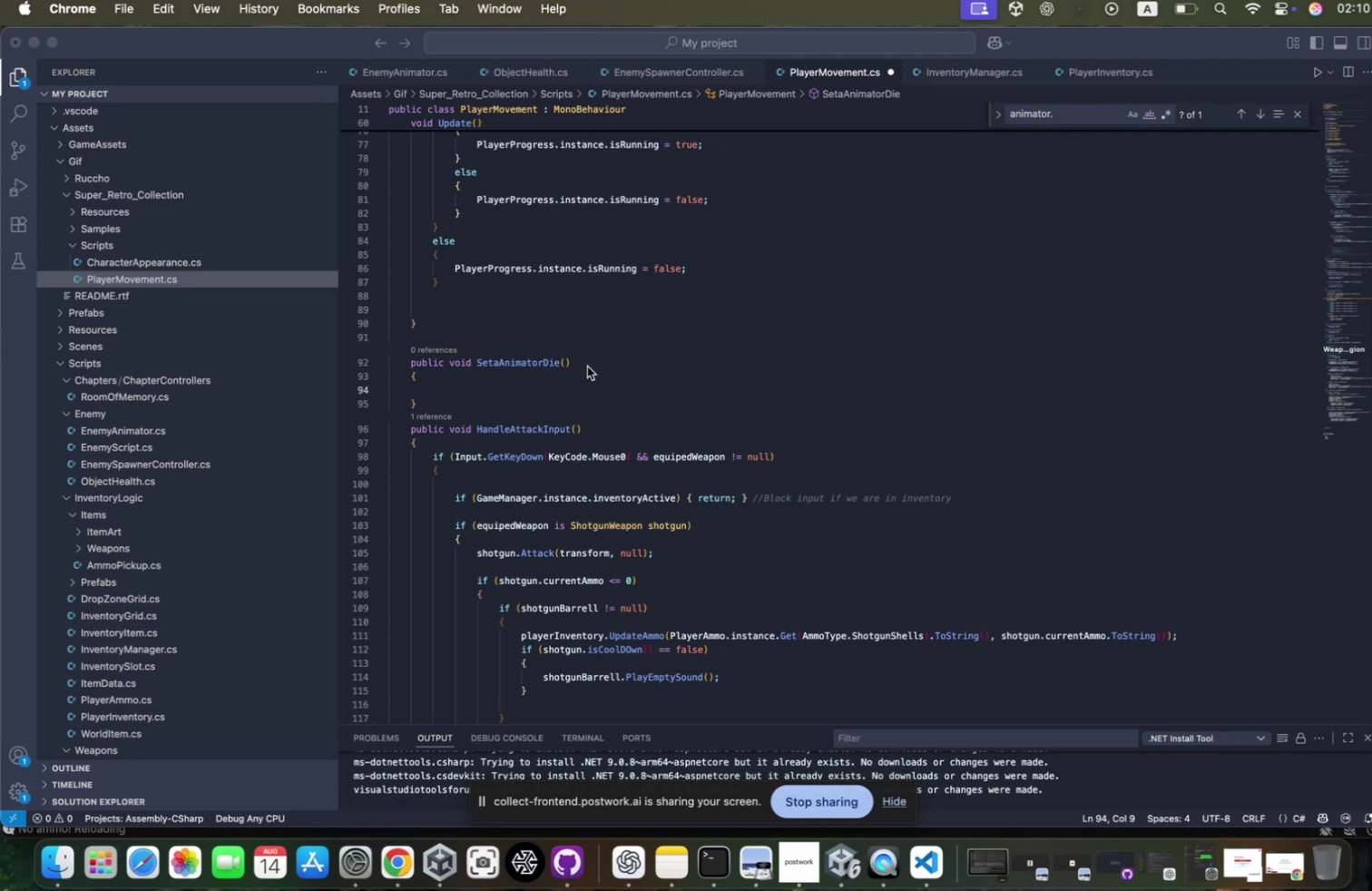 
wait(28.46)
 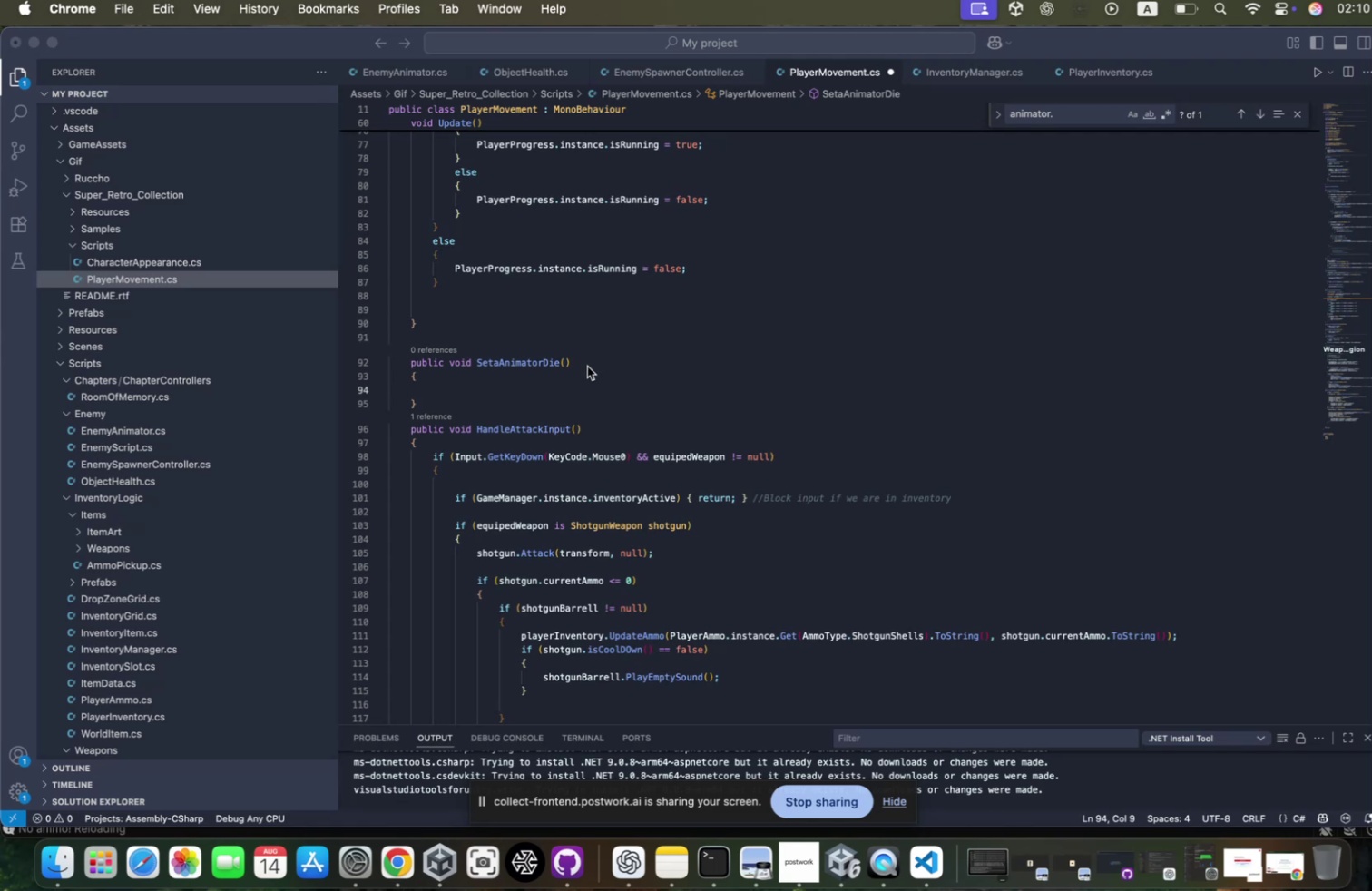 
scroll: coordinate [650, 375], scroll_direction: up, amount: 16.0
 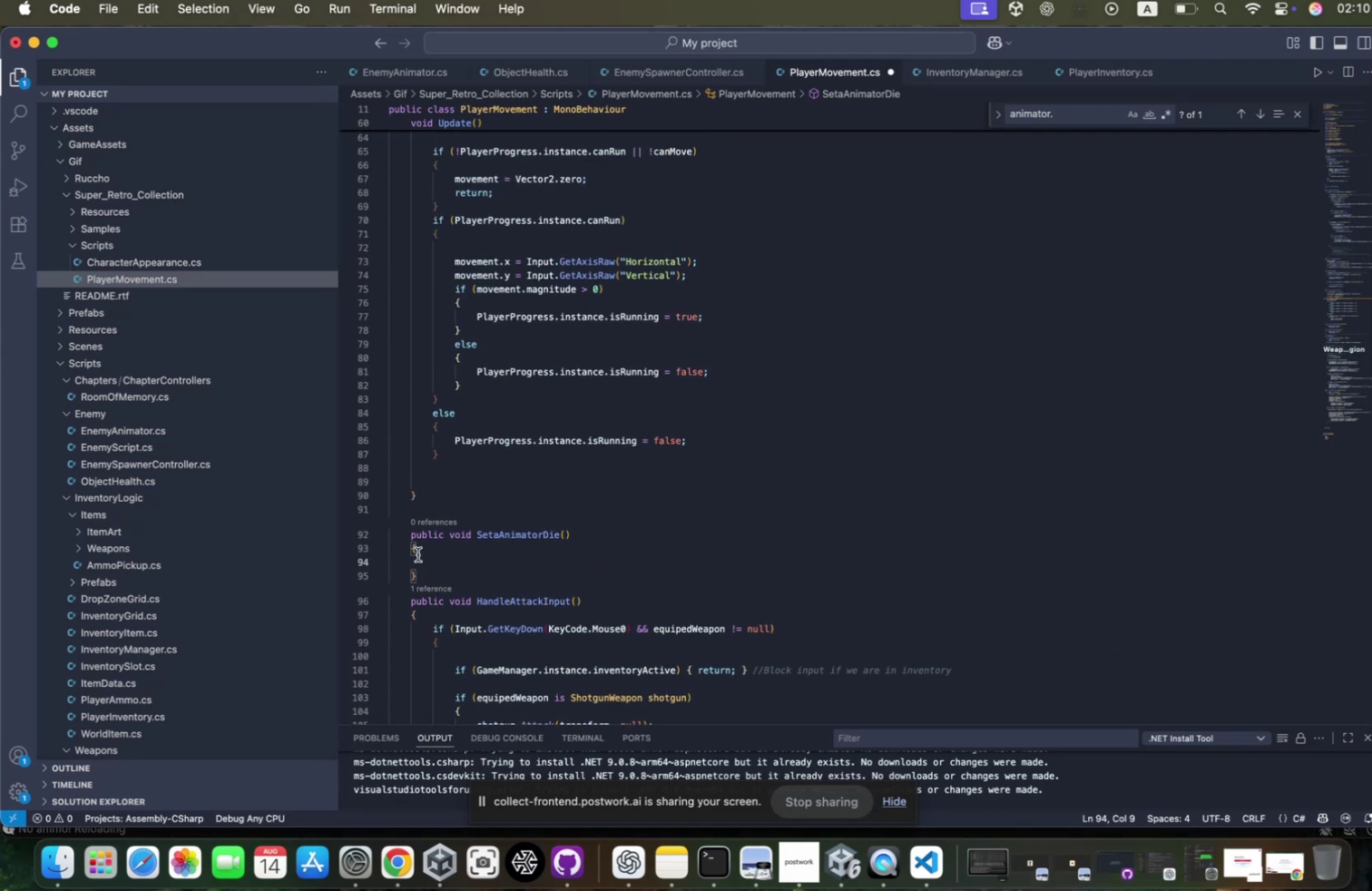 
left_click_drag(start_coordinate=[387, 539], to_coordinate=[494, 582])
 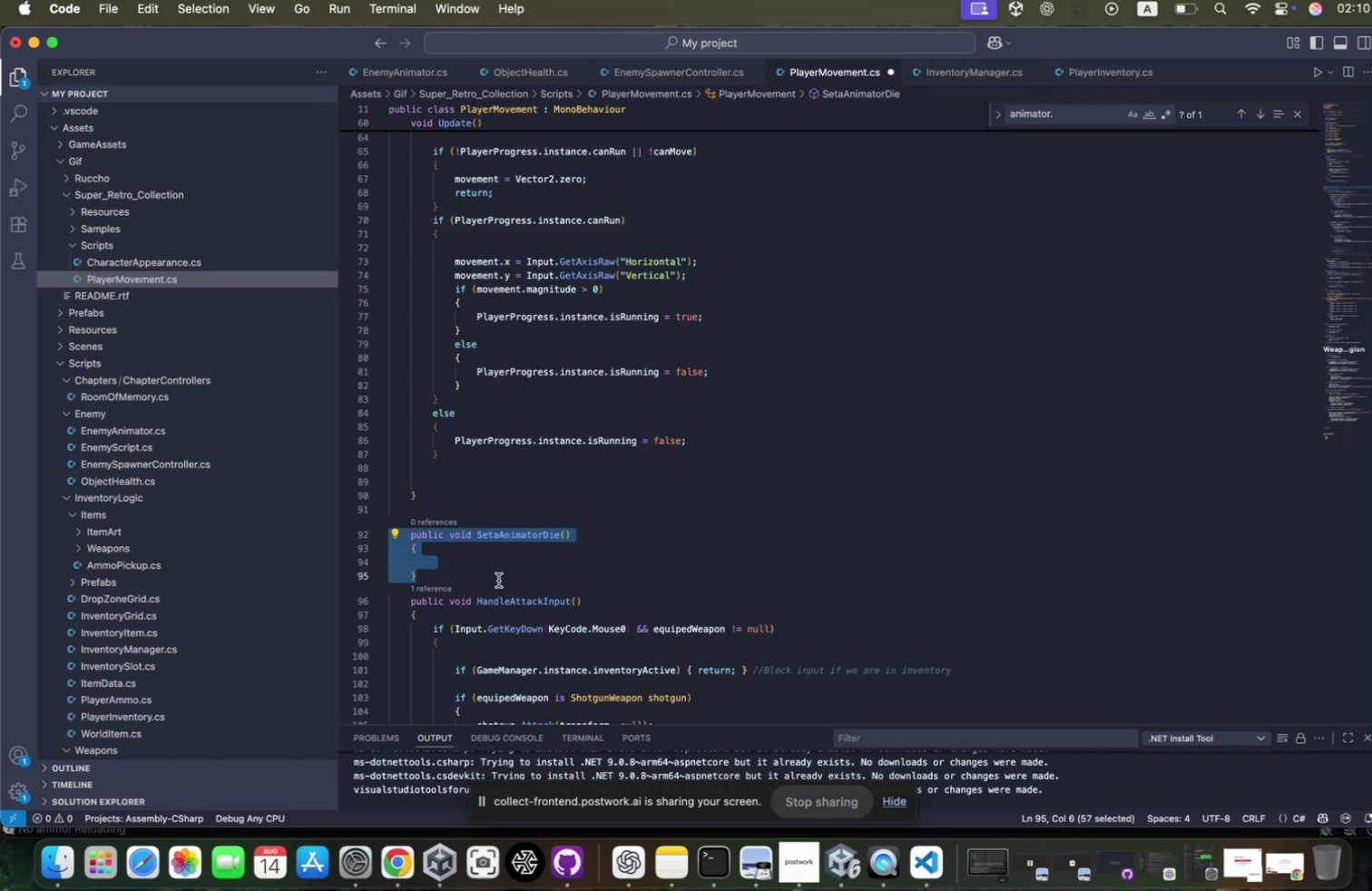 
scroll: coordinate [582, 556], scroll_direction: up, amount: 35.0
 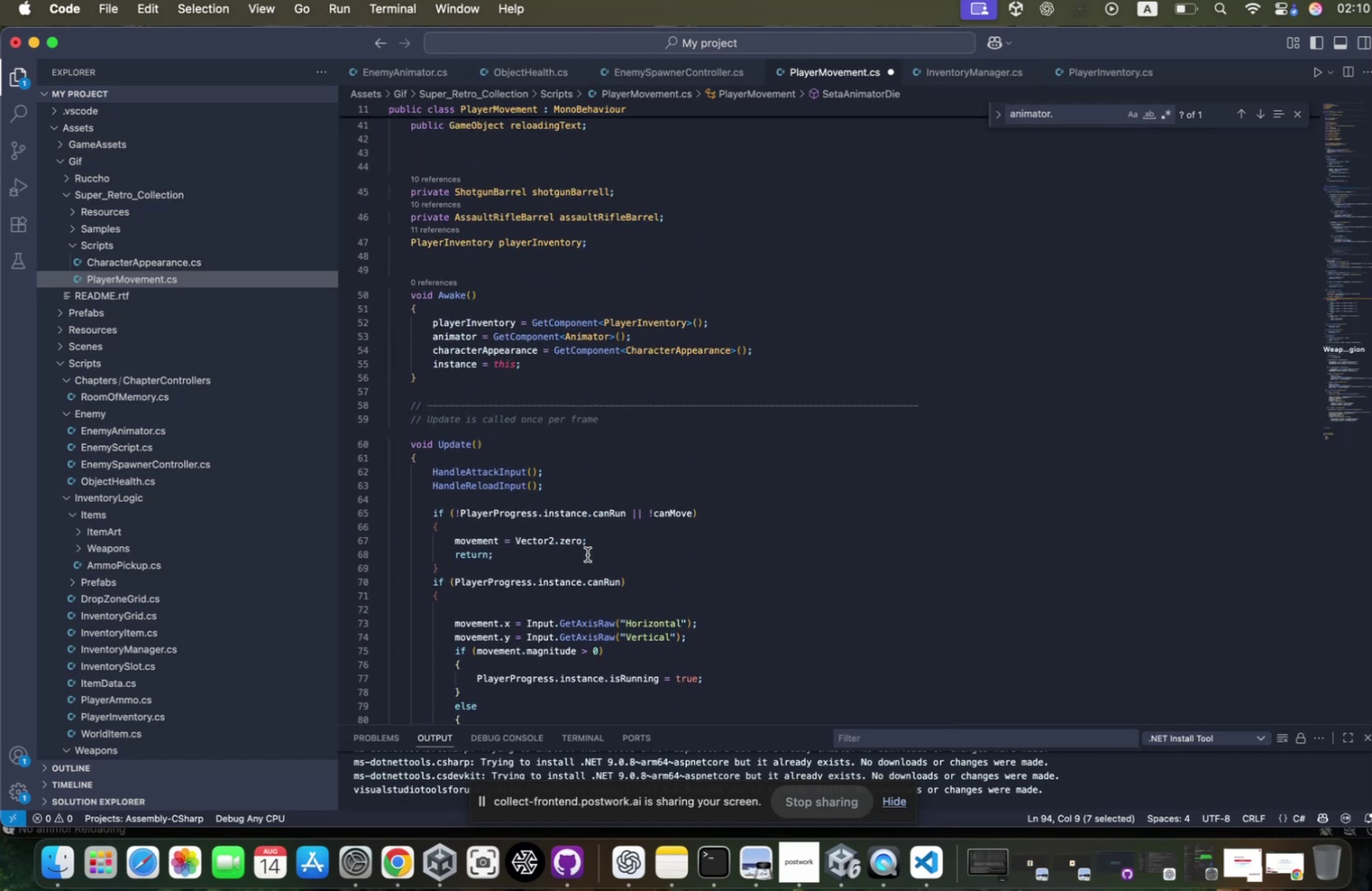 
key(Meta+CommandLeft)
 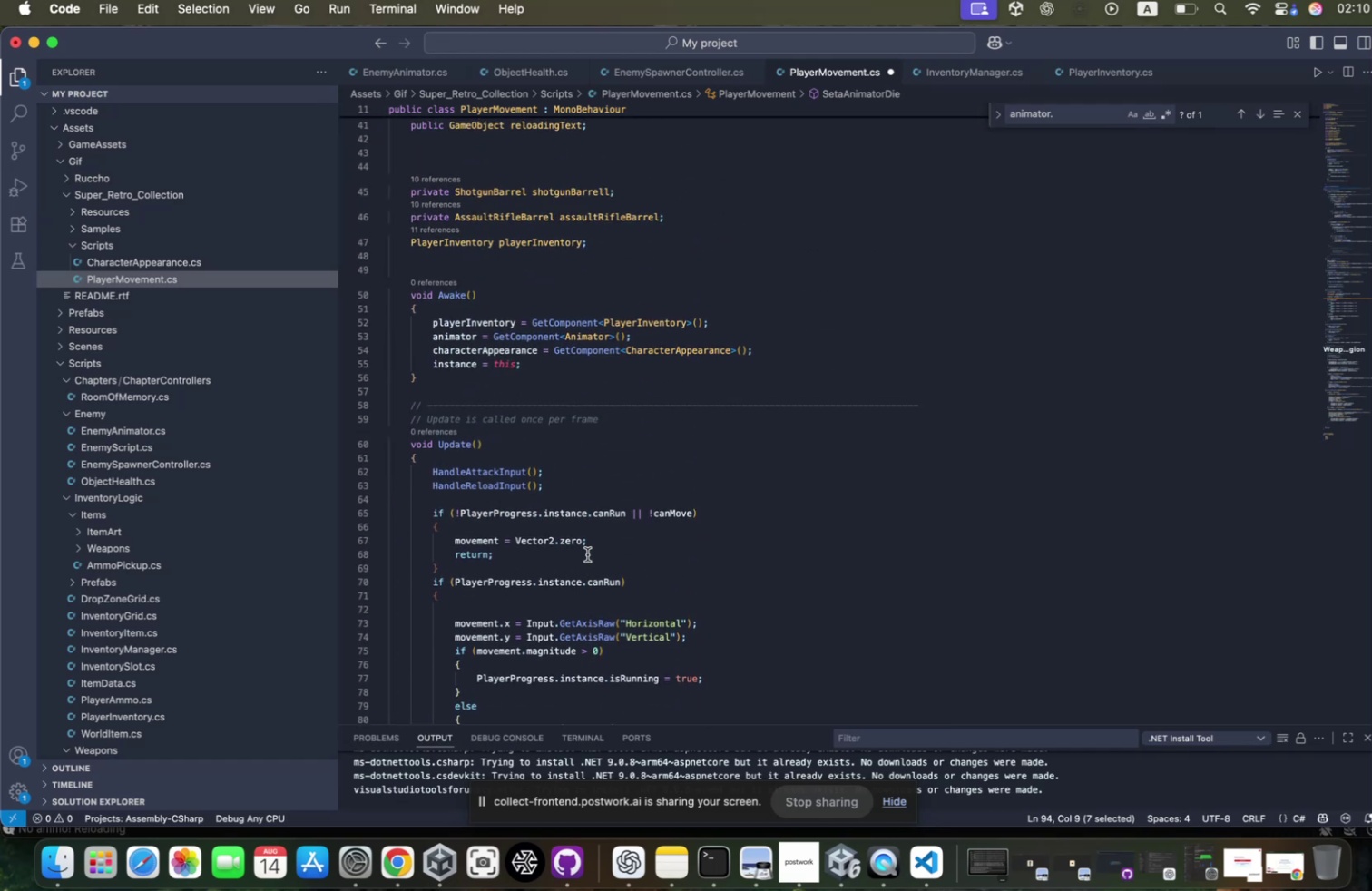 
key(Meta+F)
 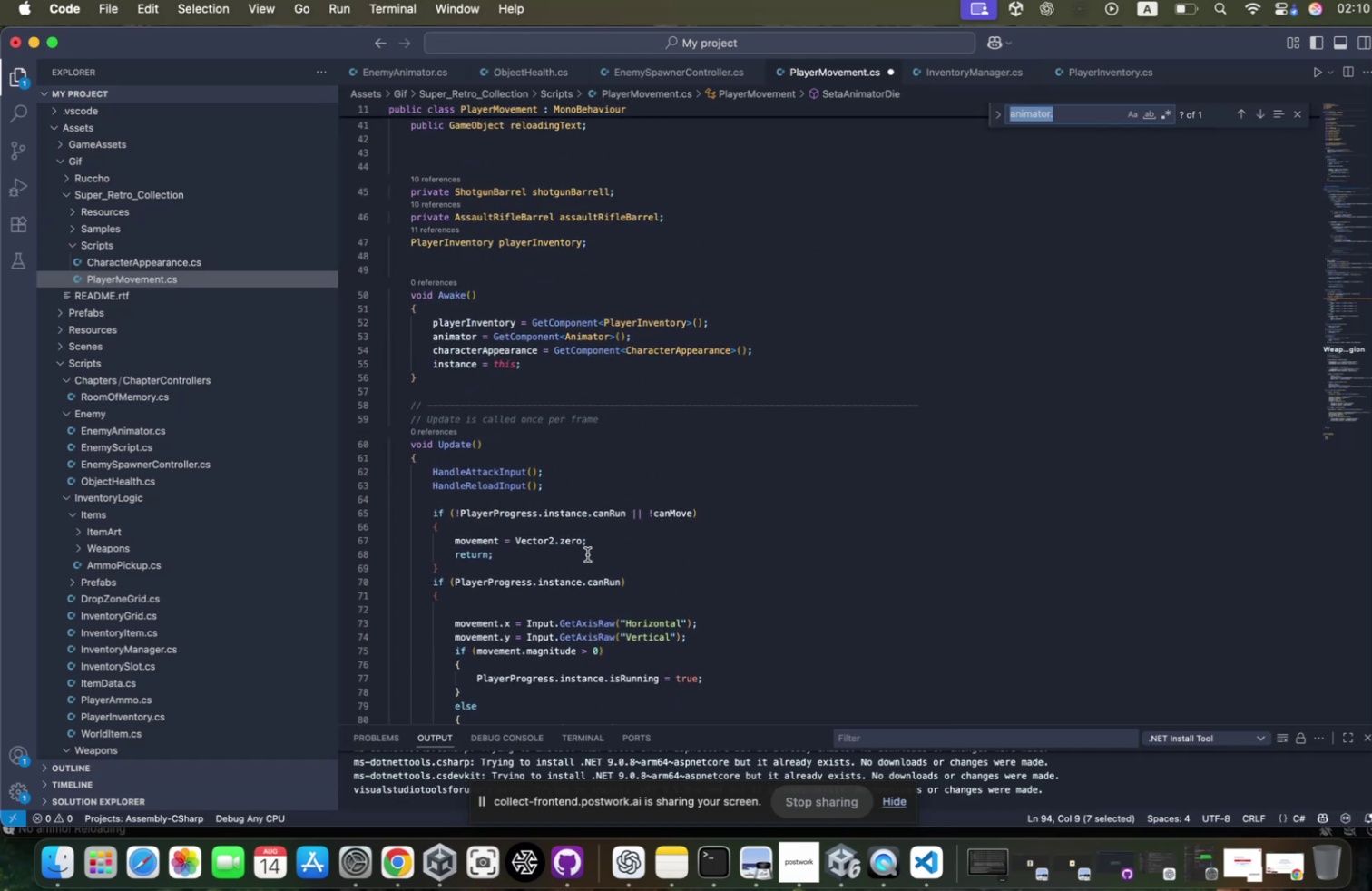 
type(animator)
 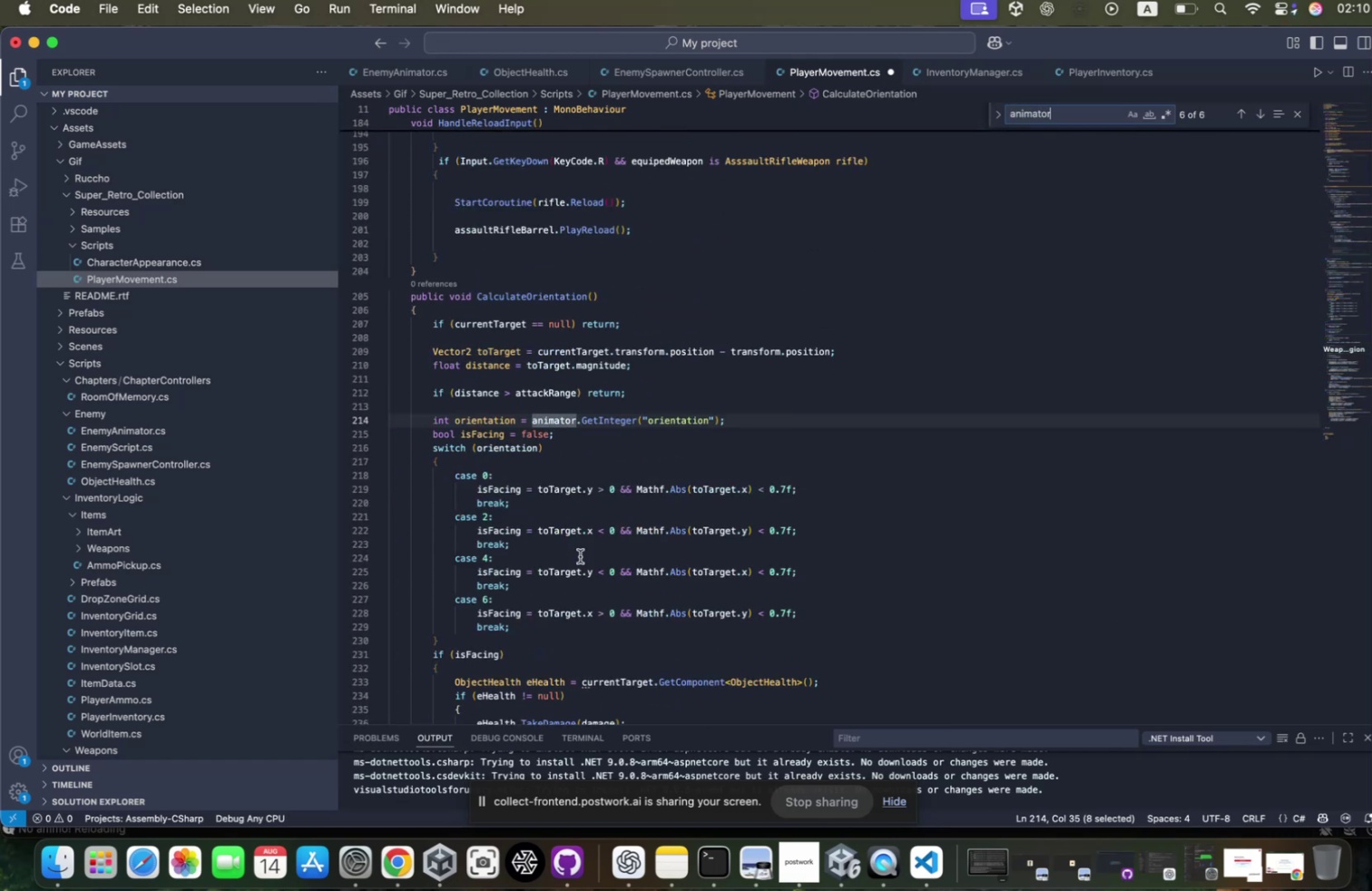 
key(Meta+CommandLeft)
 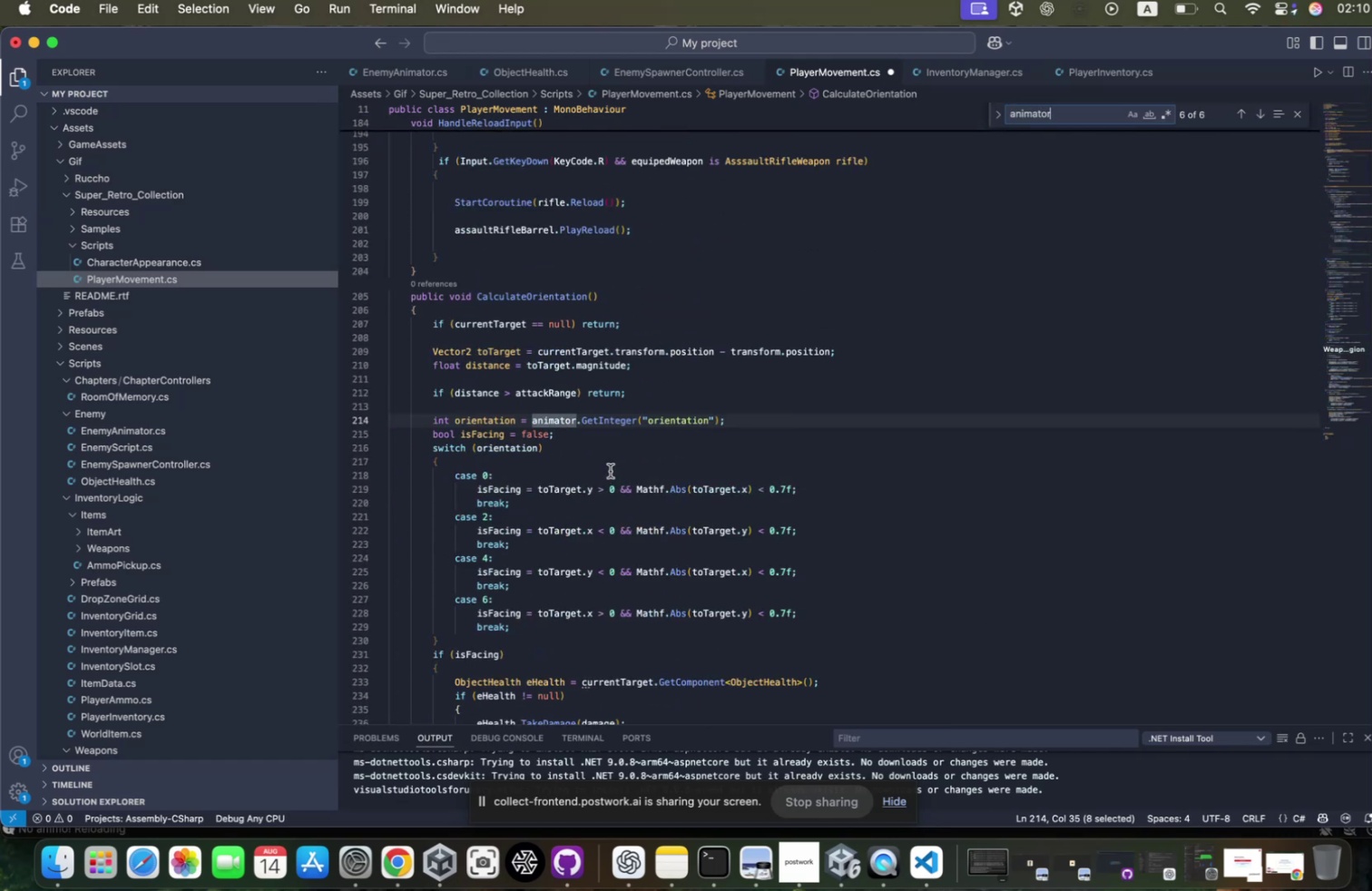 
key(Meta+Tab)
 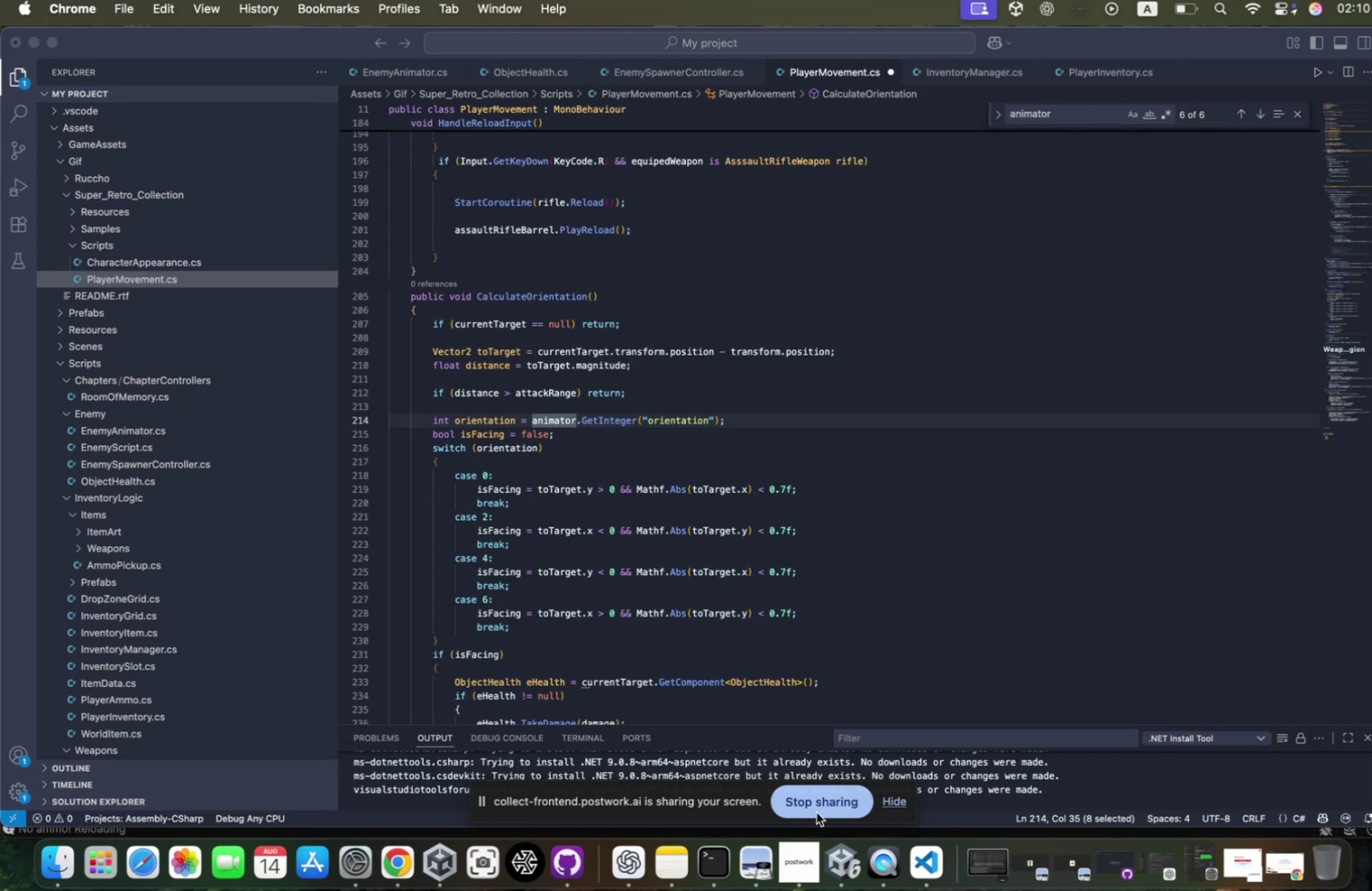 
left_click([827, 865])
 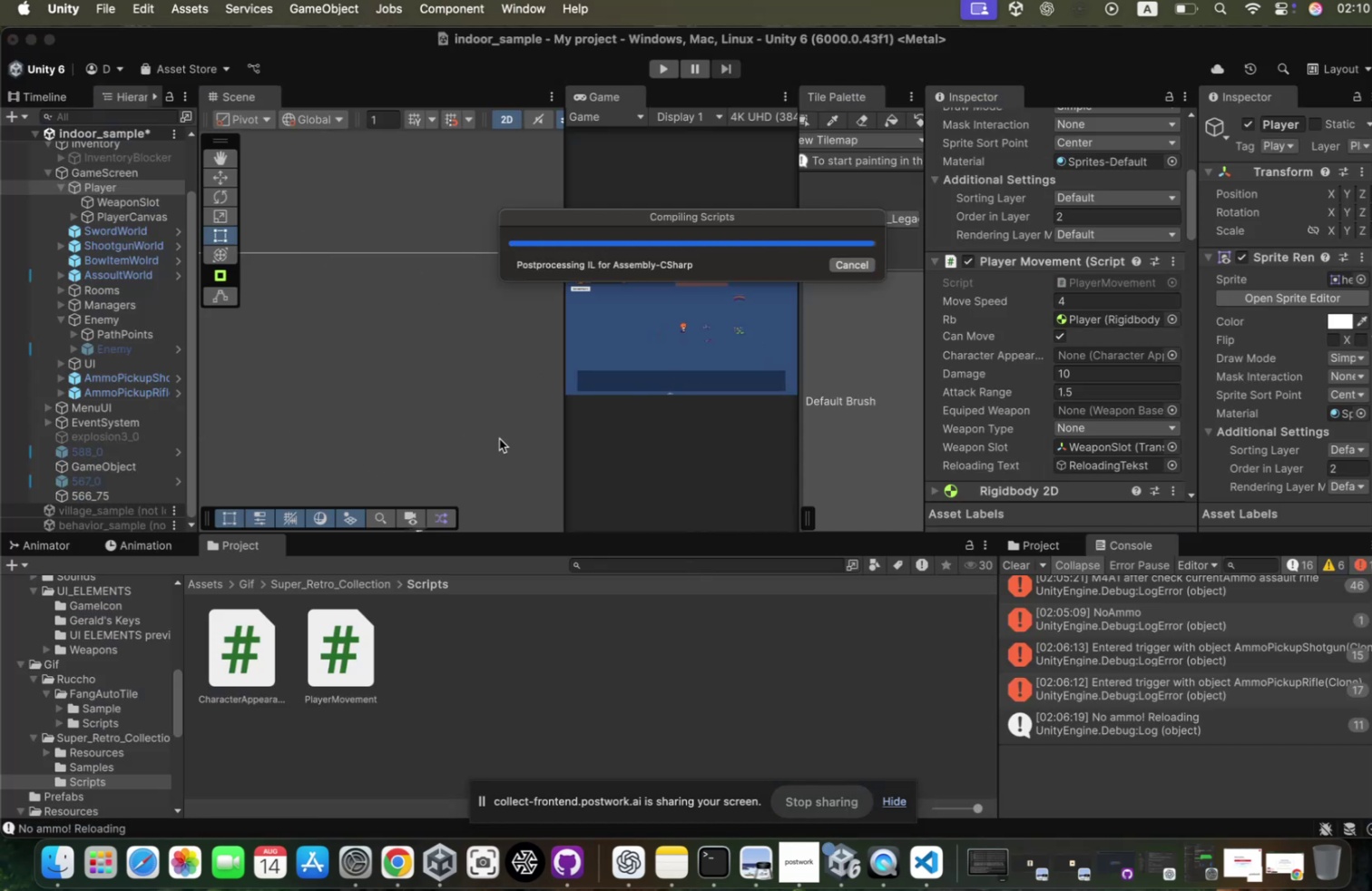 
wait(9.83)
 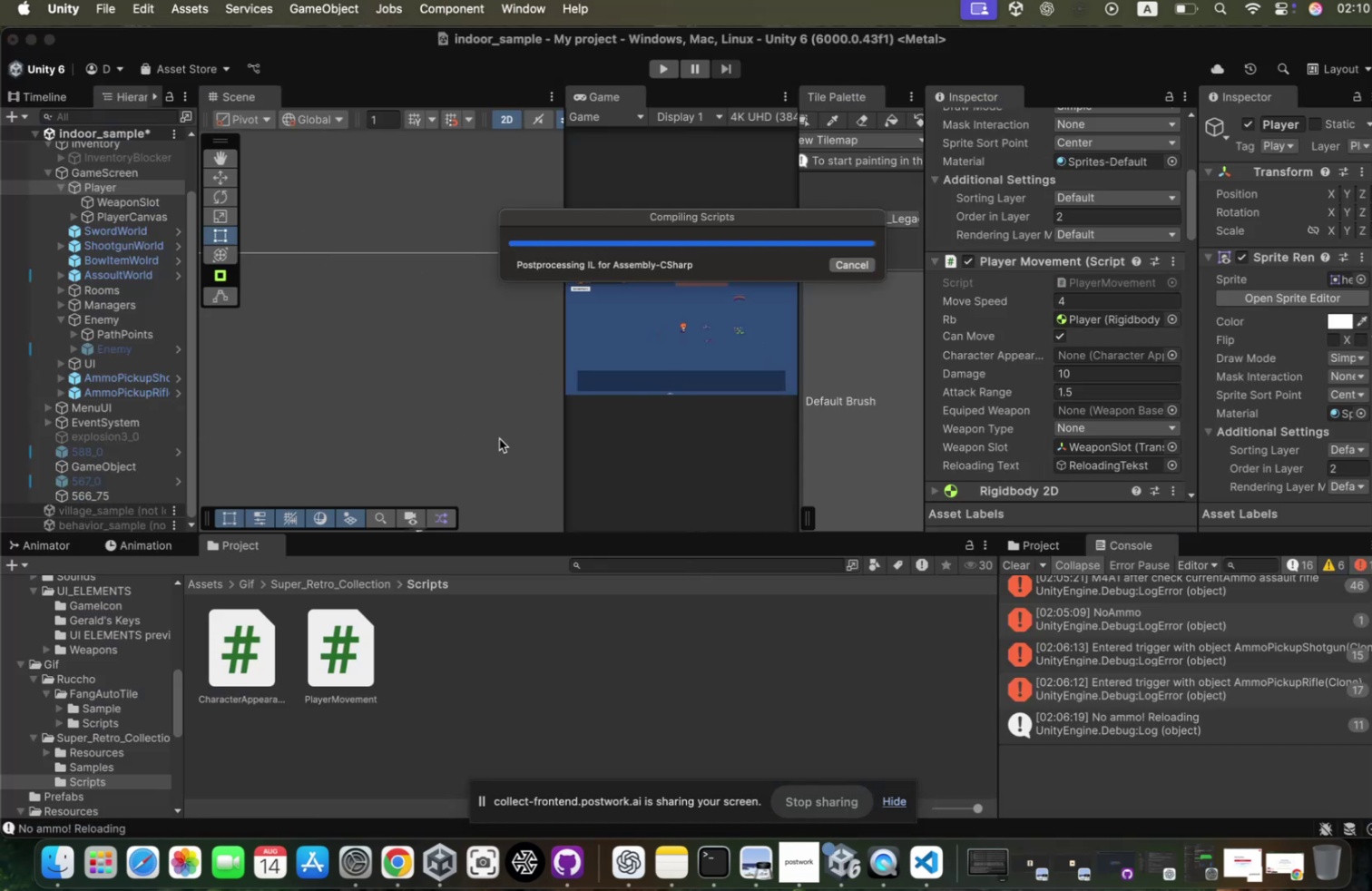 
left_click([106, 296])
 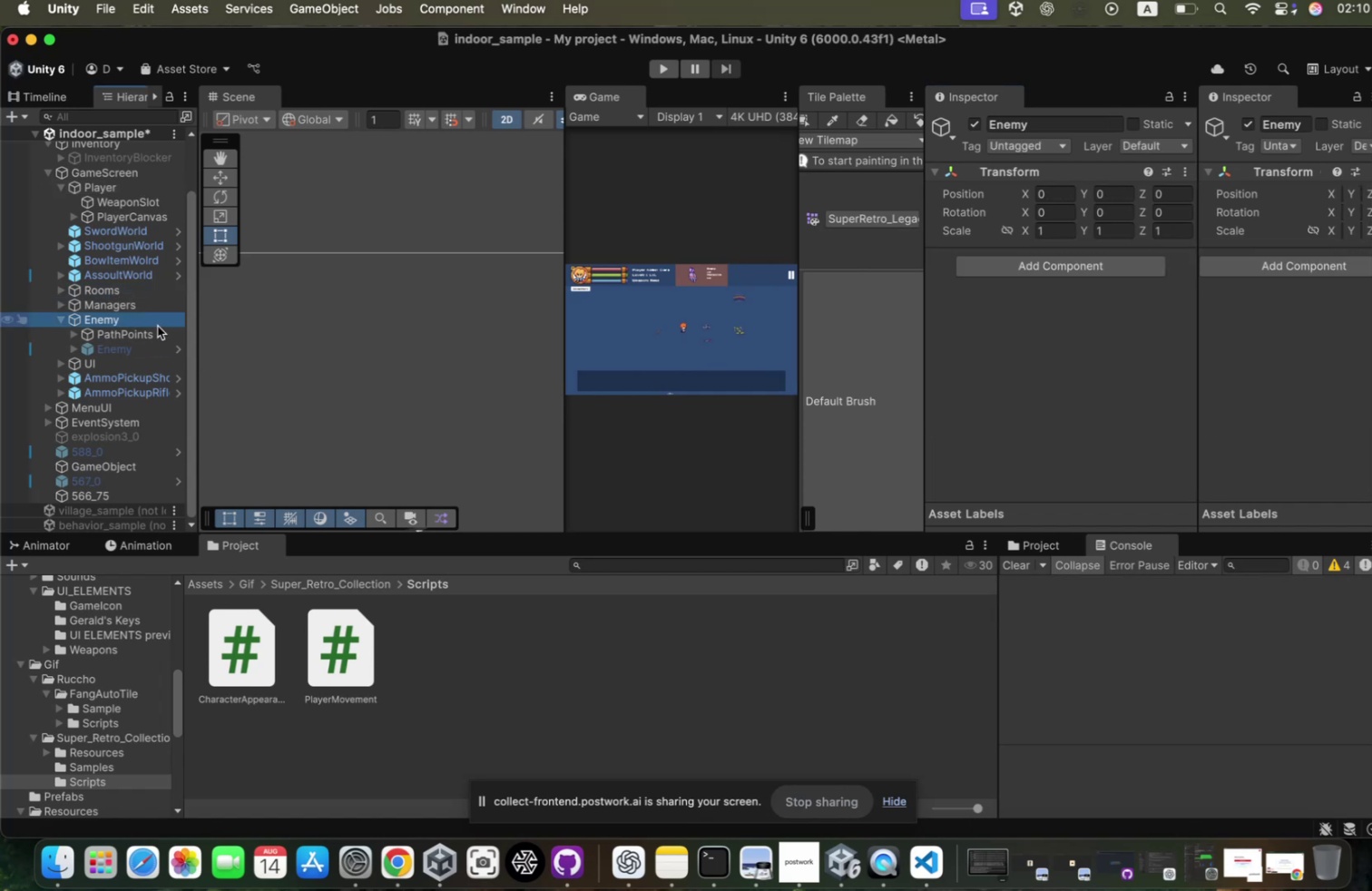 
key(ArrowDown)
 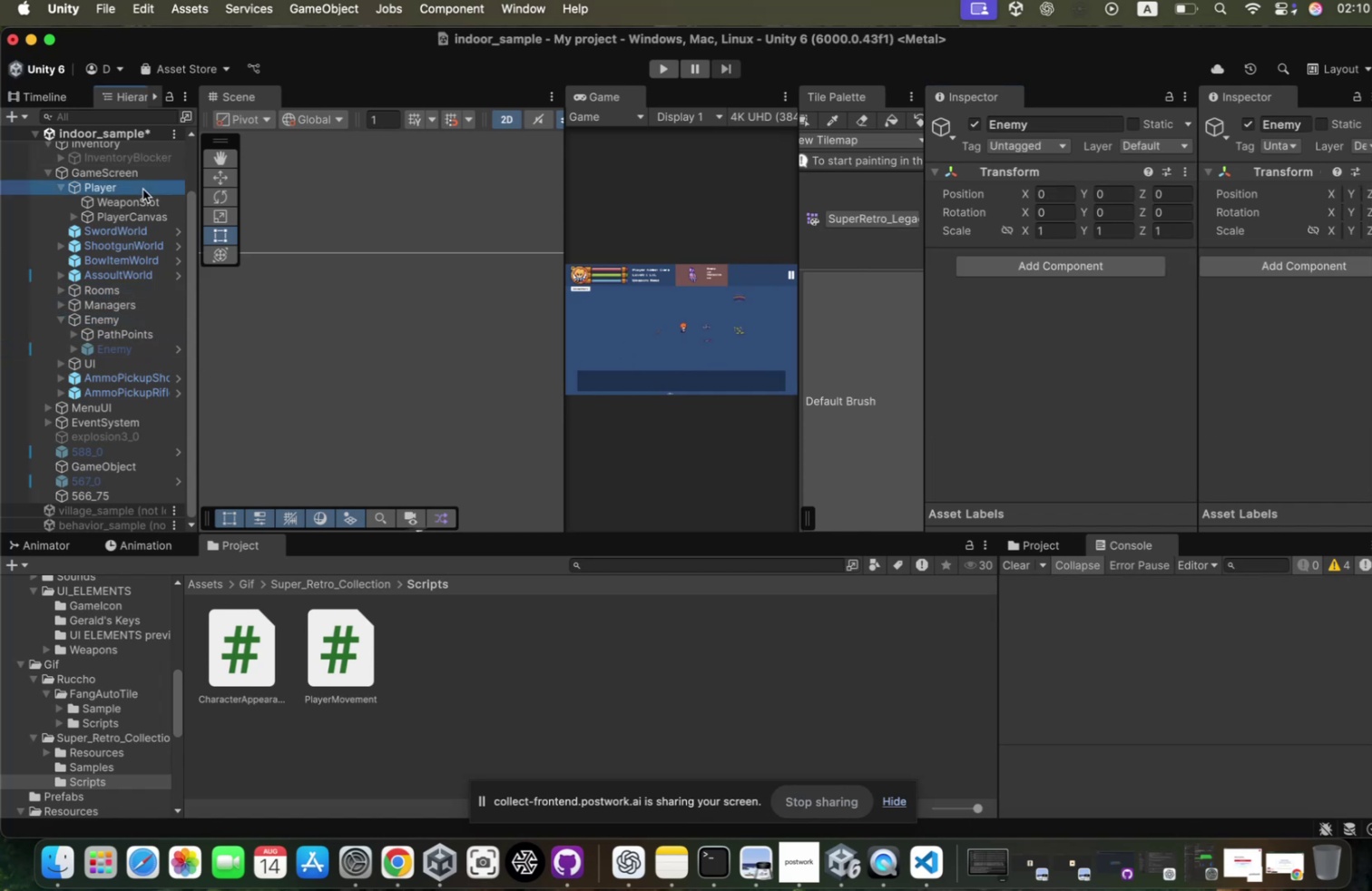 
scroll: coordinate [1079, 311], scroll_direction: down, amount: 24.0
 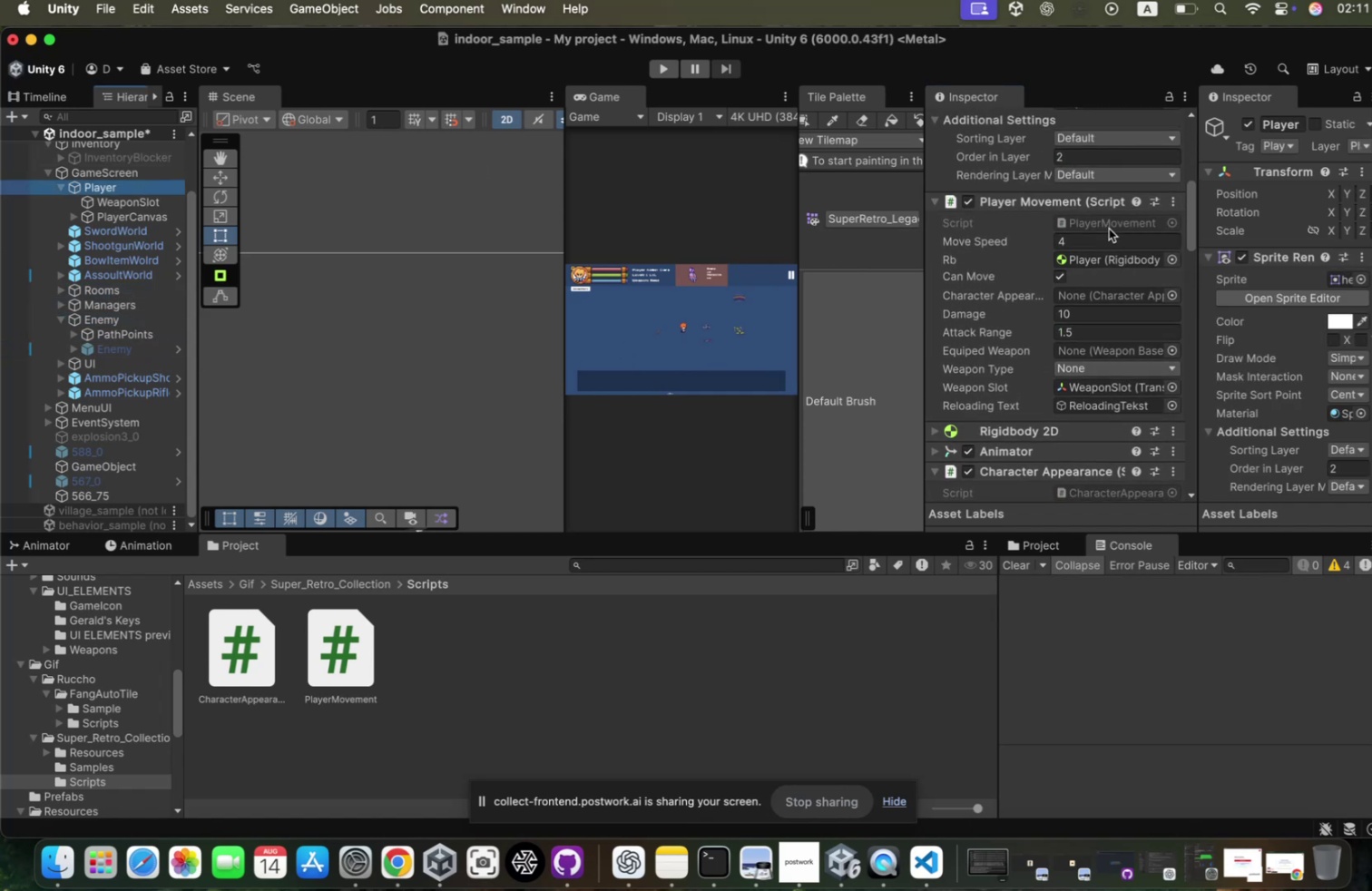 
double_click([1098, 234])
 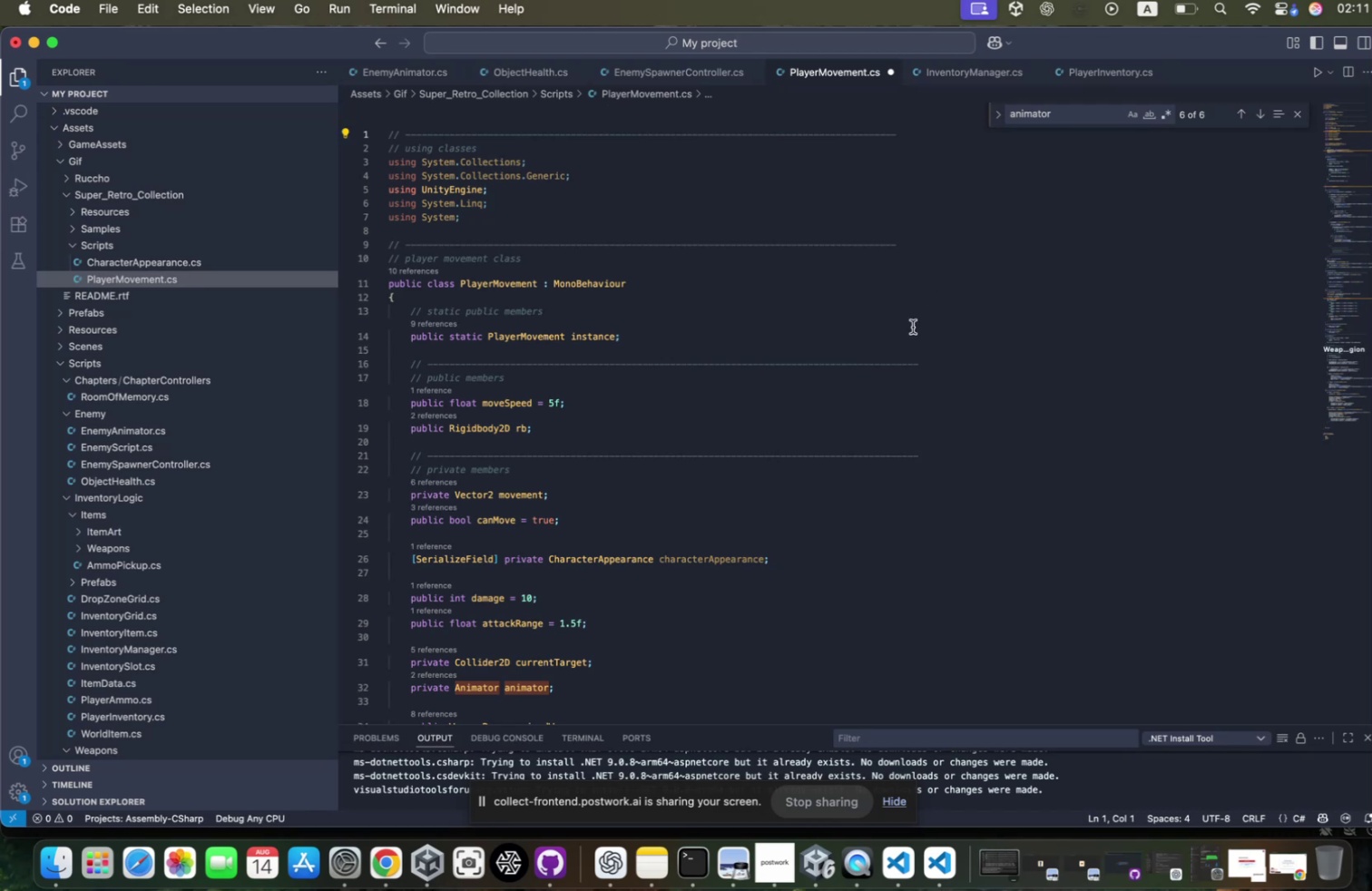 
key(Meta+CommandLeft)
 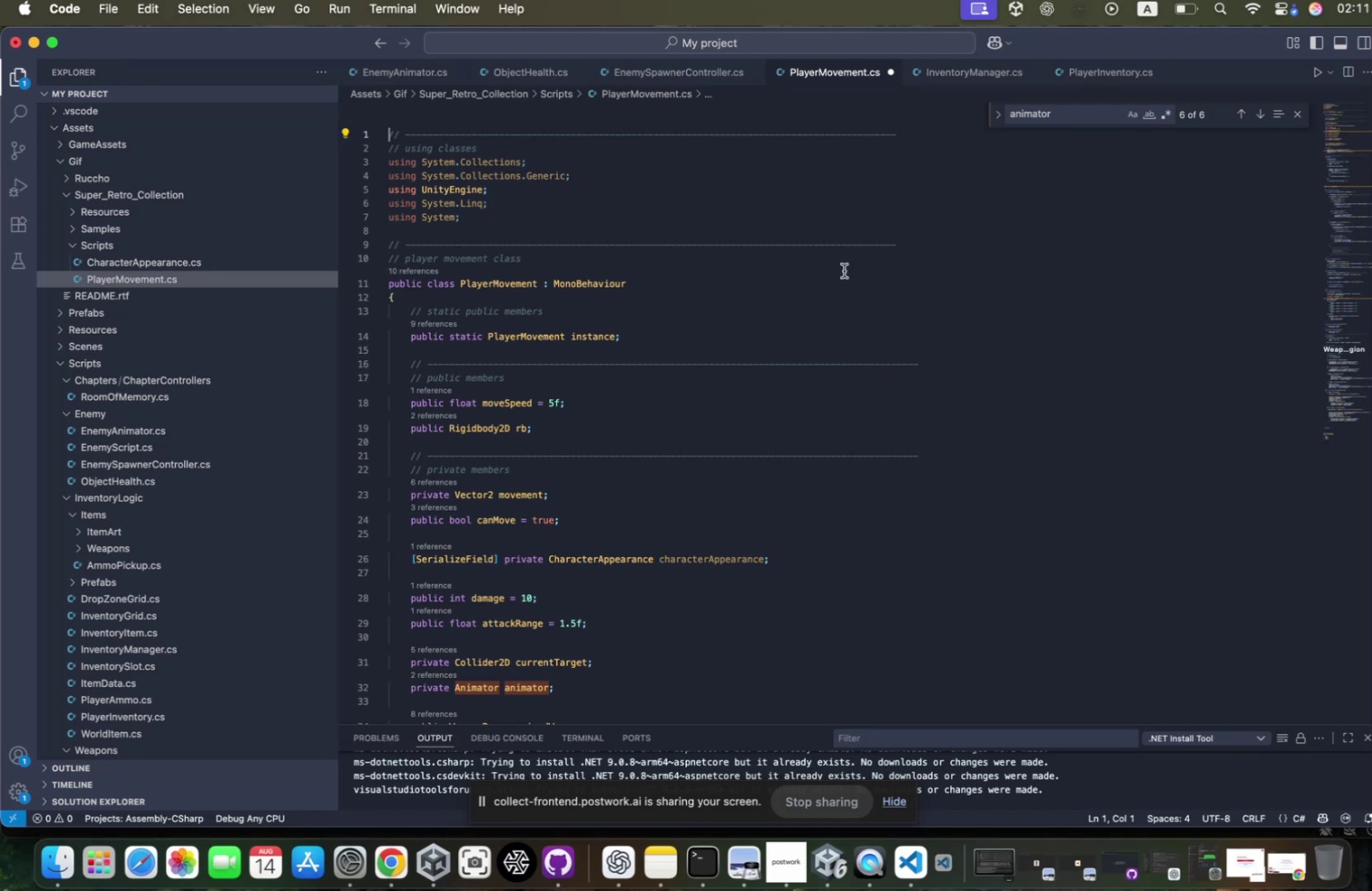 
key(Meta+Tab)
 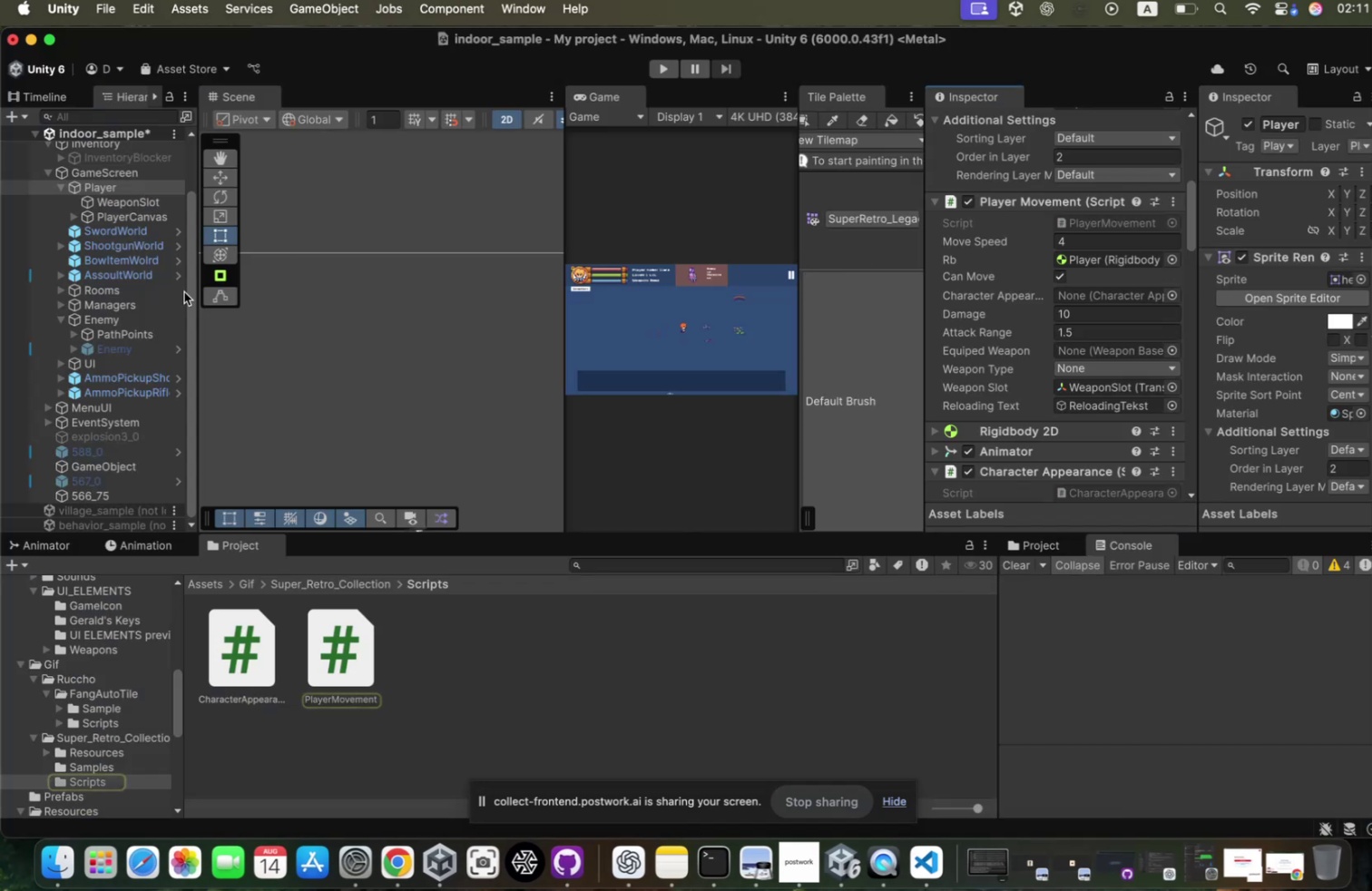 
left_click([131, 356])
 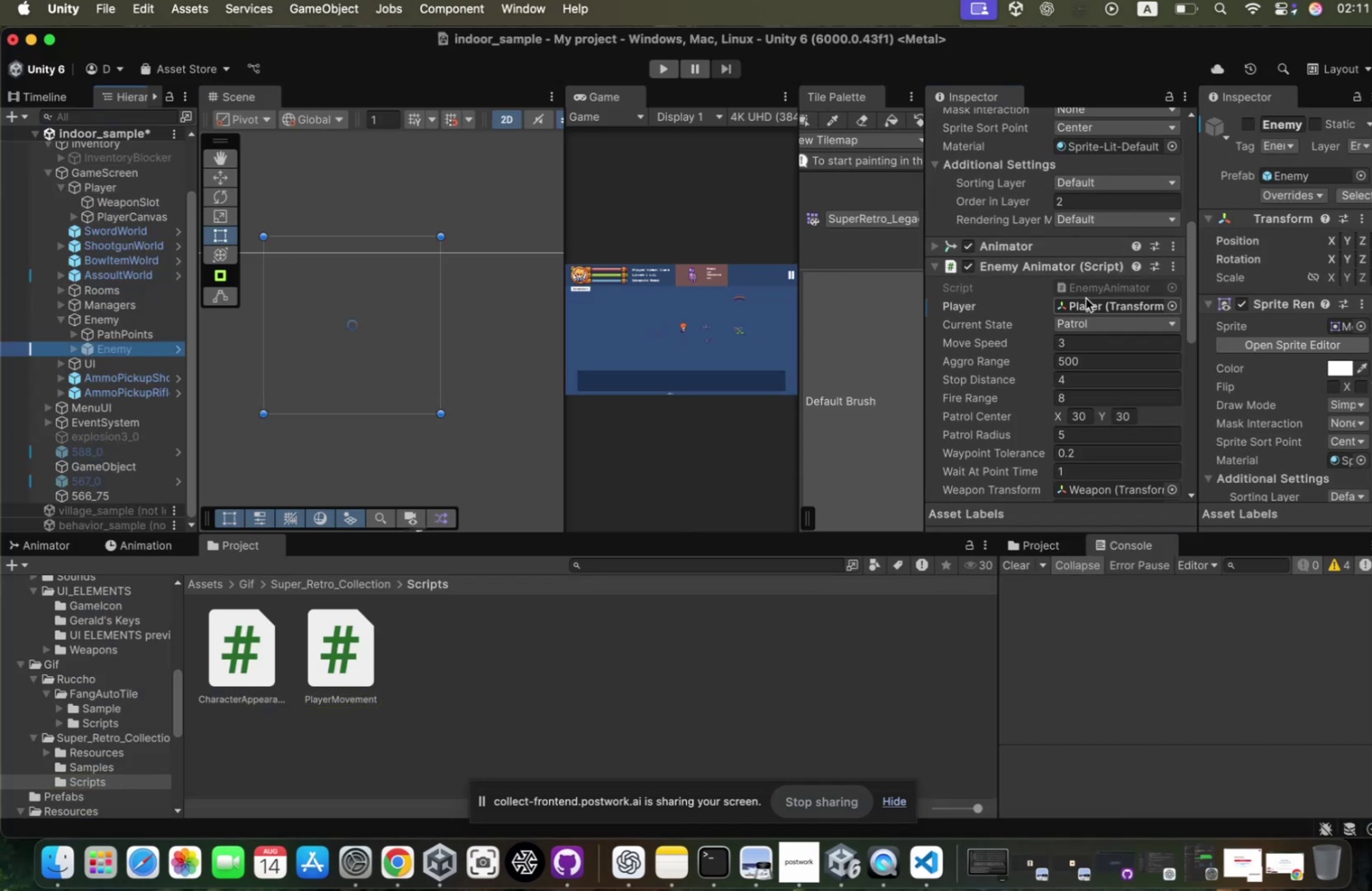 
left_click([1081, 292])
 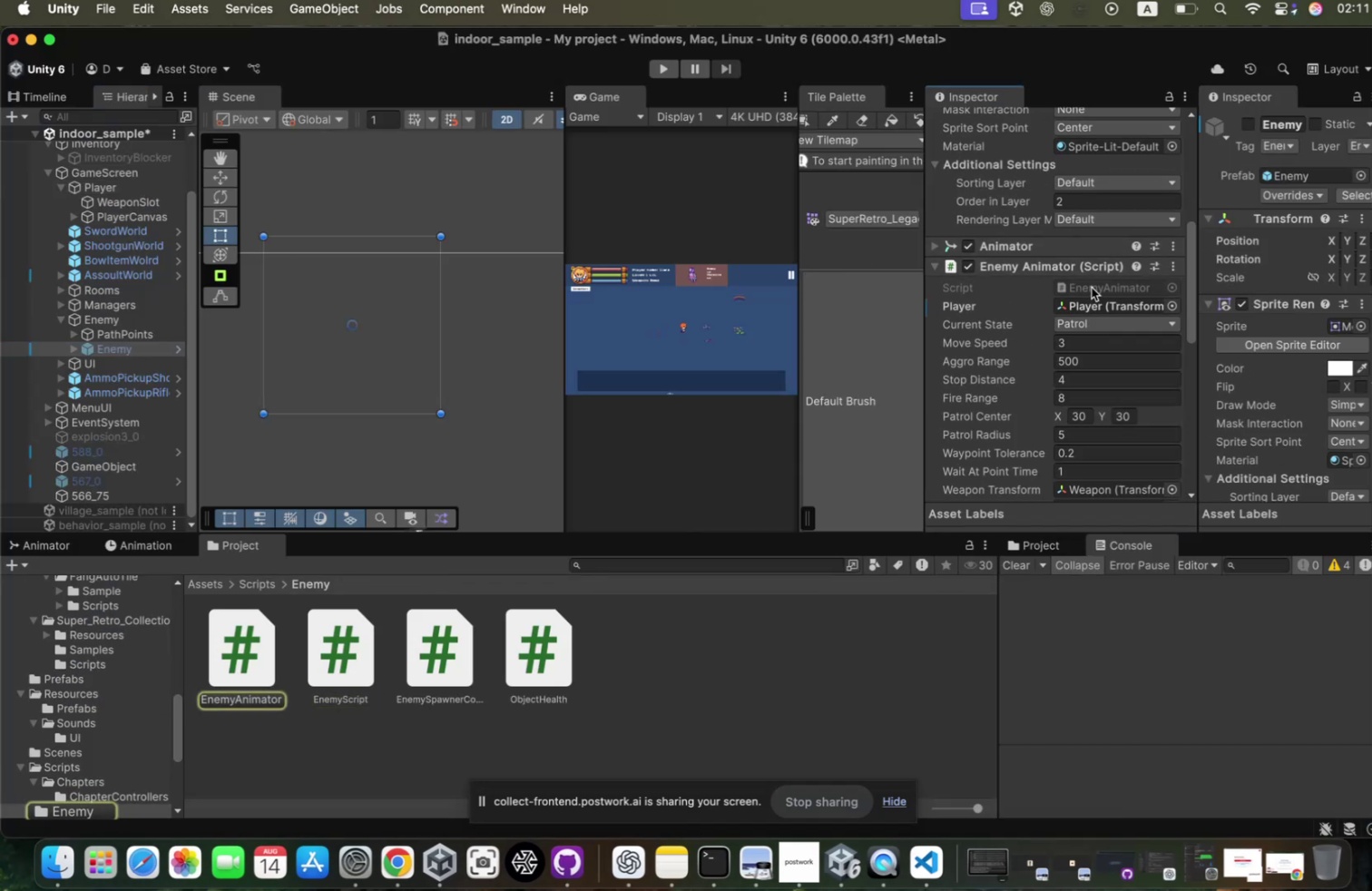 
left_click([1081, 292])
 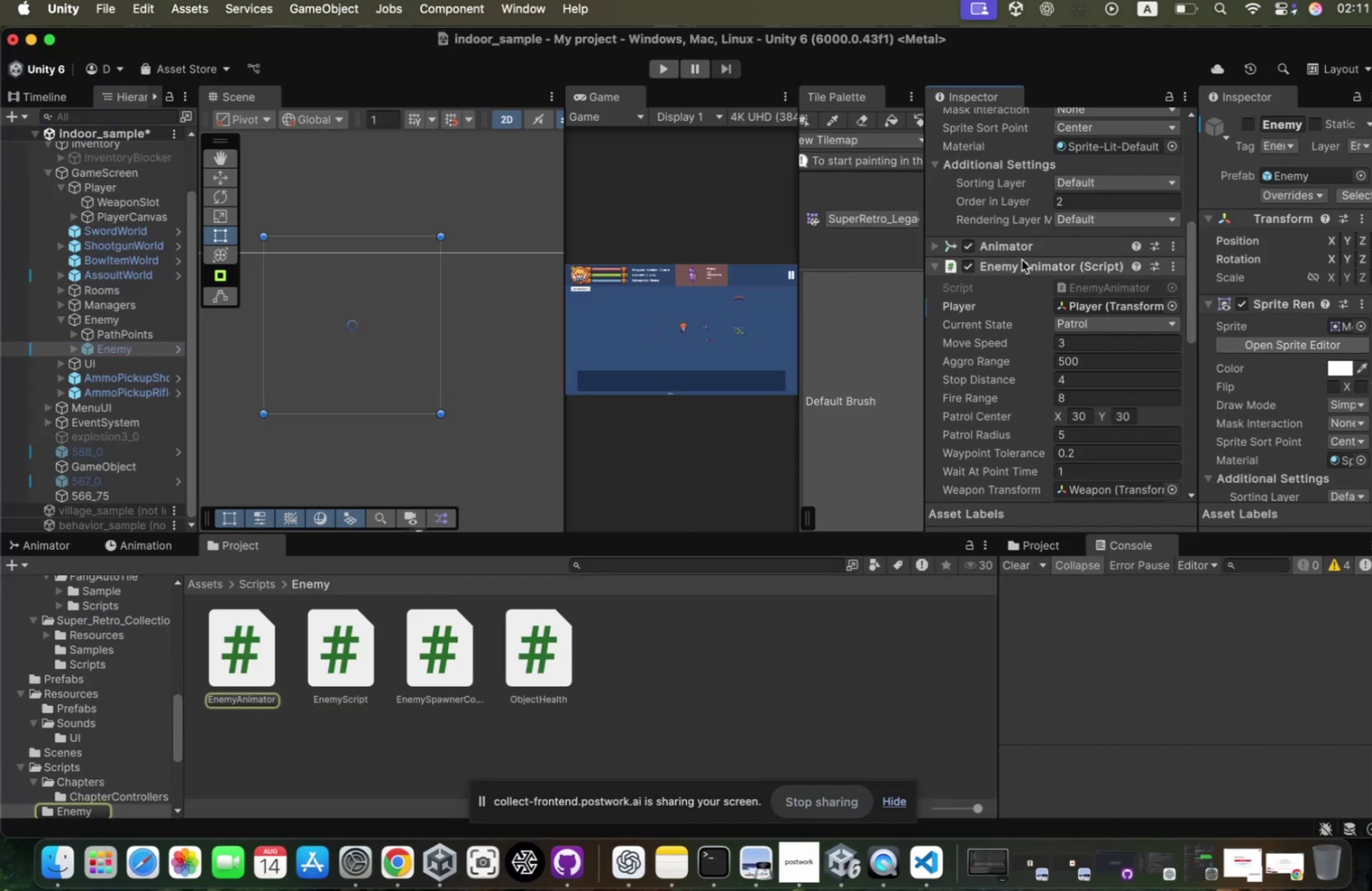 
double_click([1088, 291])
 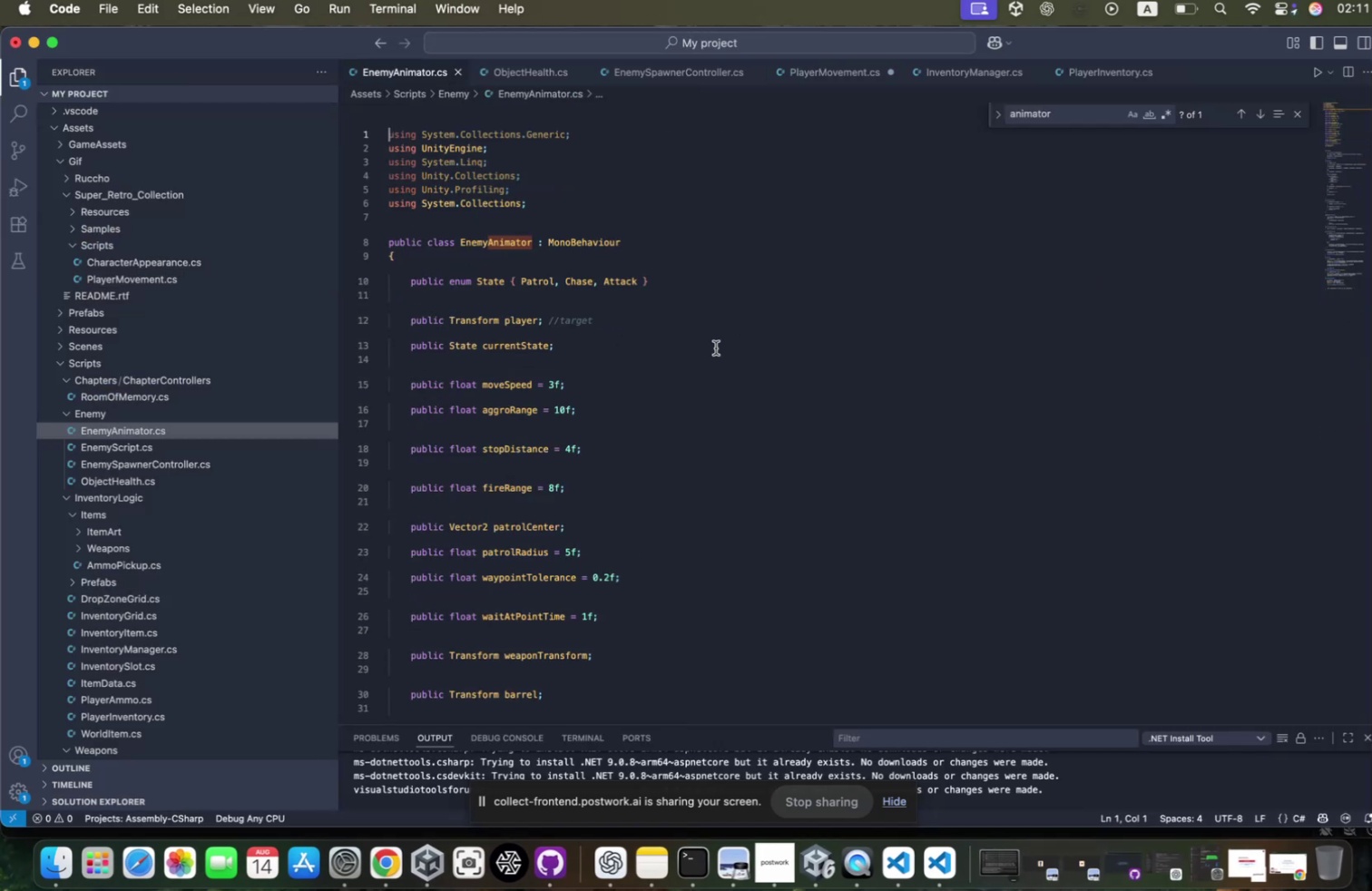 
scroll: coordinate [578, 514], scroll_direction: down, amount: 48.0
 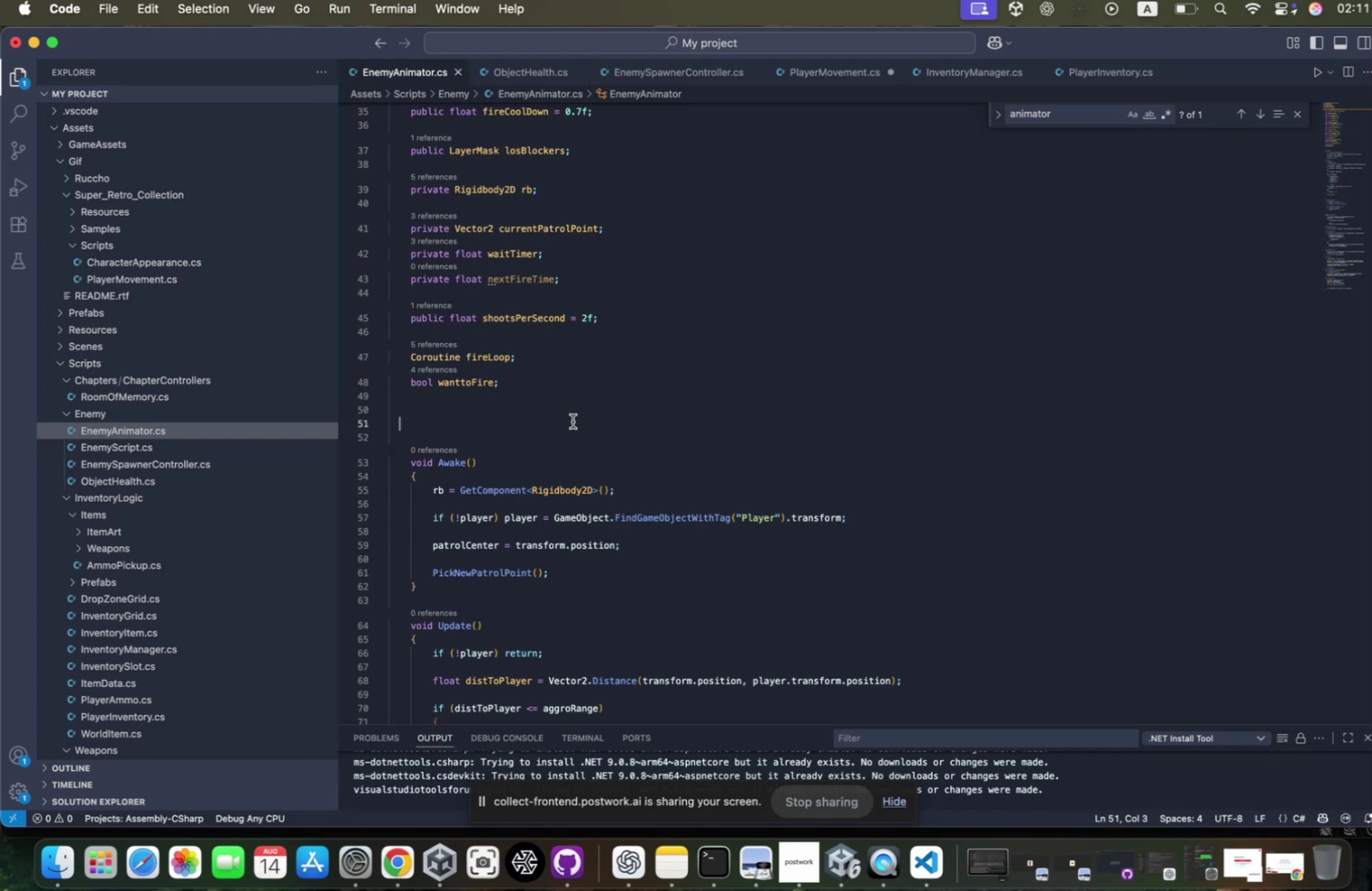 
key(Tab)
type(playermove)
key(Tab)
type( )
key(Tab)
key(Backspace)
key(Backspace)
type(Script;)
 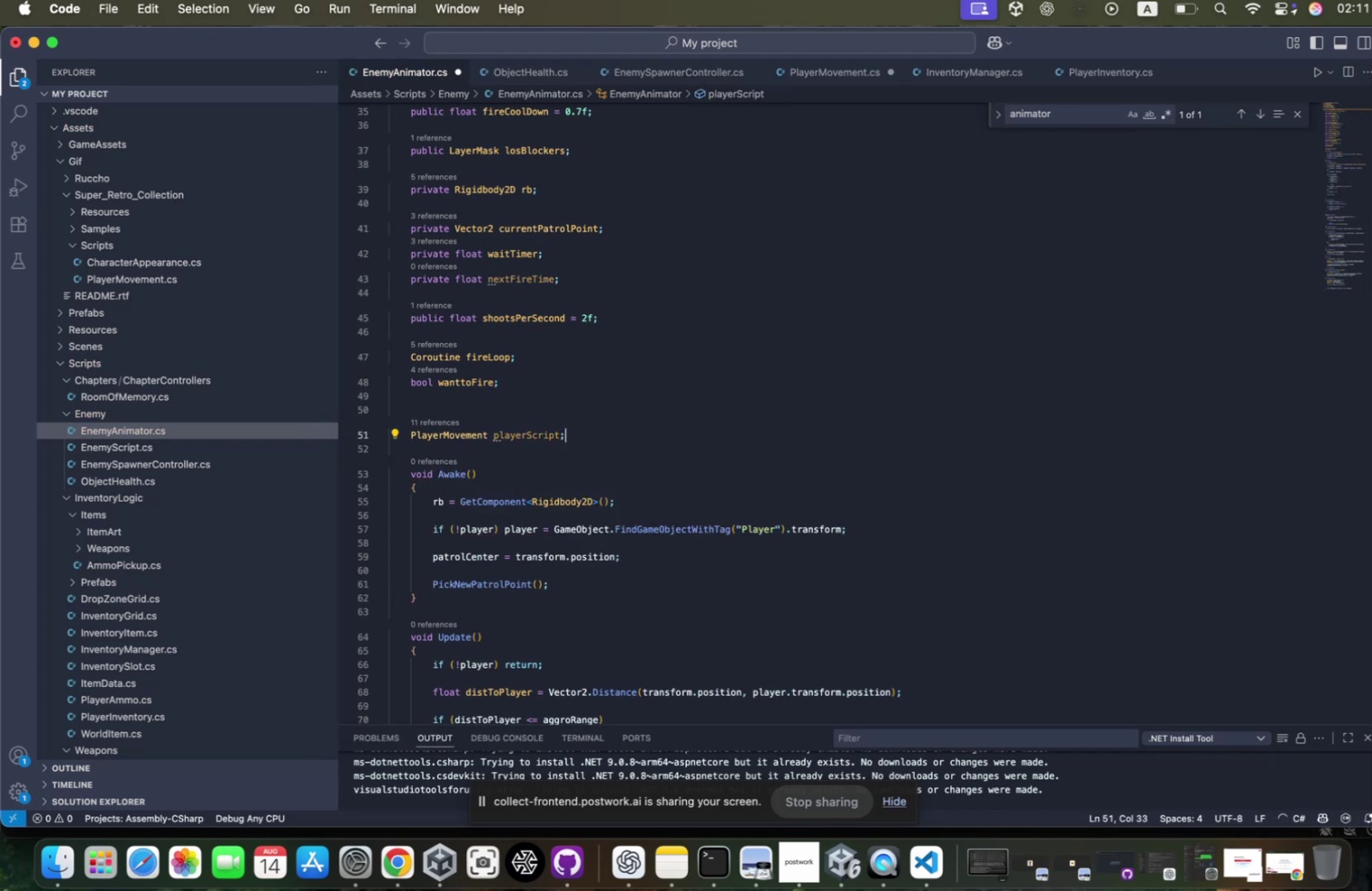 
scroll: coordinate [567, 425], scroll_direction: down, amount: 31.0
 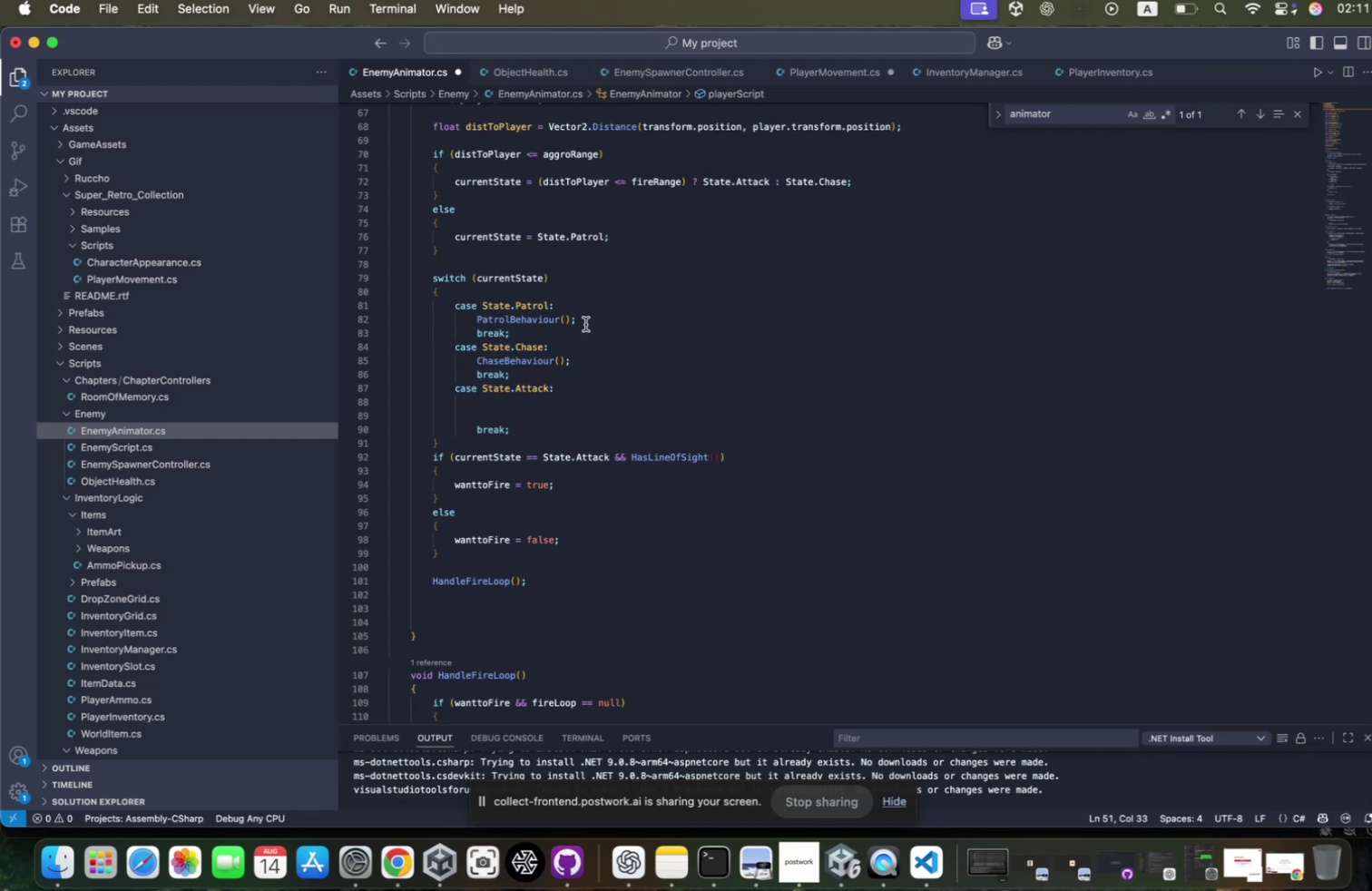 
left_click([534, 266])
 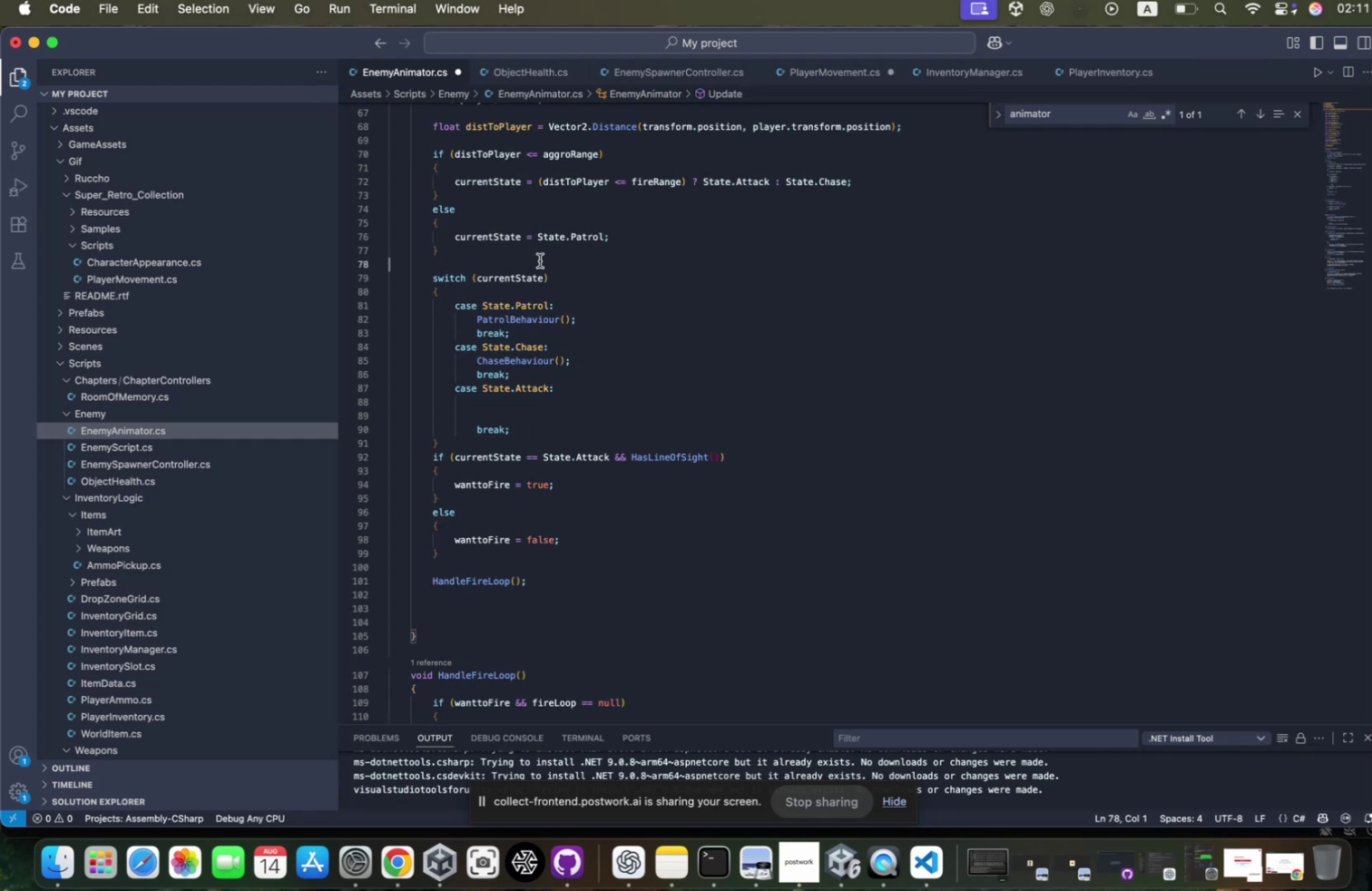 
key(Tab)
key(Tab)
type(if(players)
key(Tab)
type(.isal)
 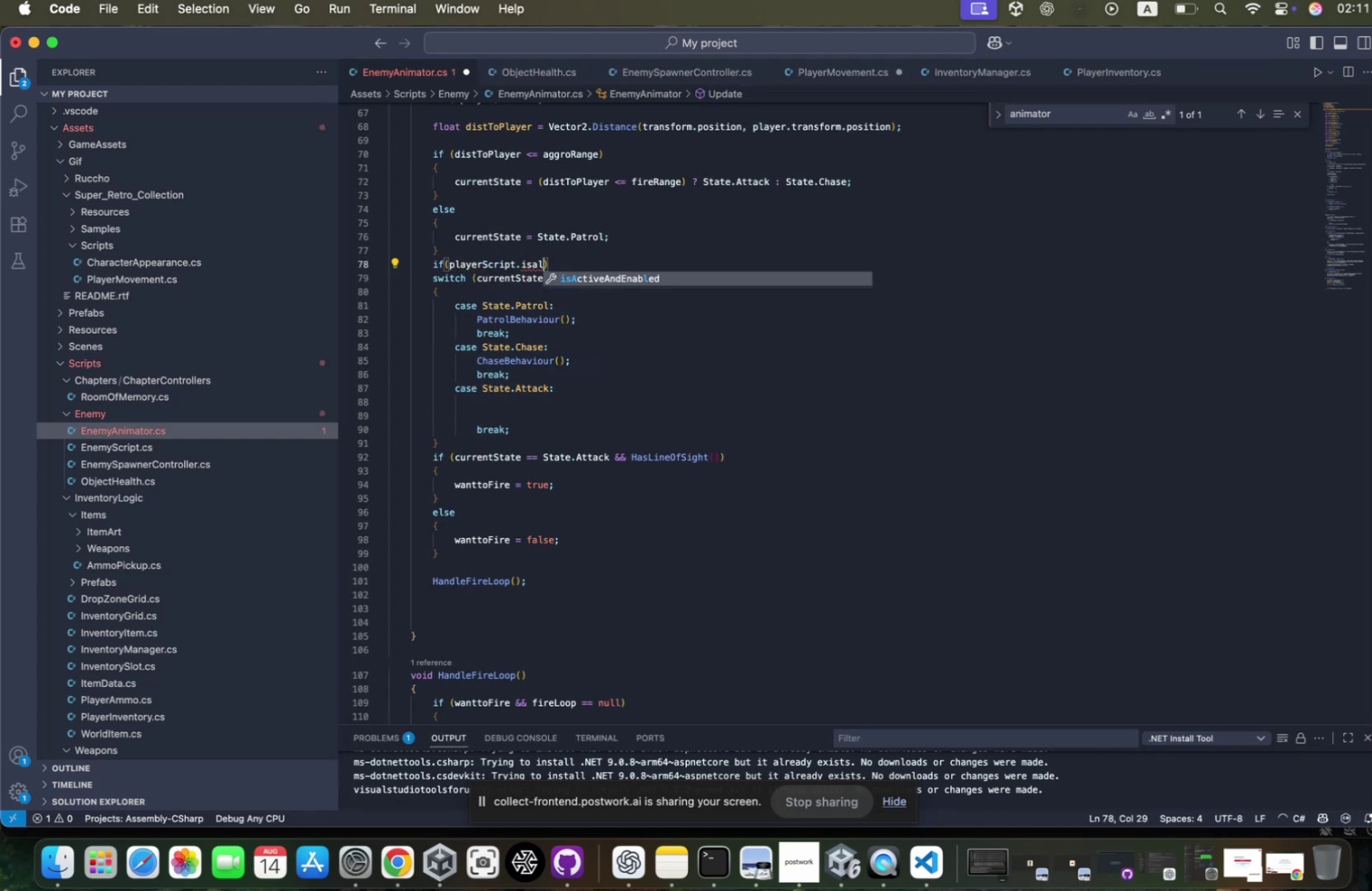 
scroll: coordinate [556, 444], scroll_direction: down, amount: 47.0
 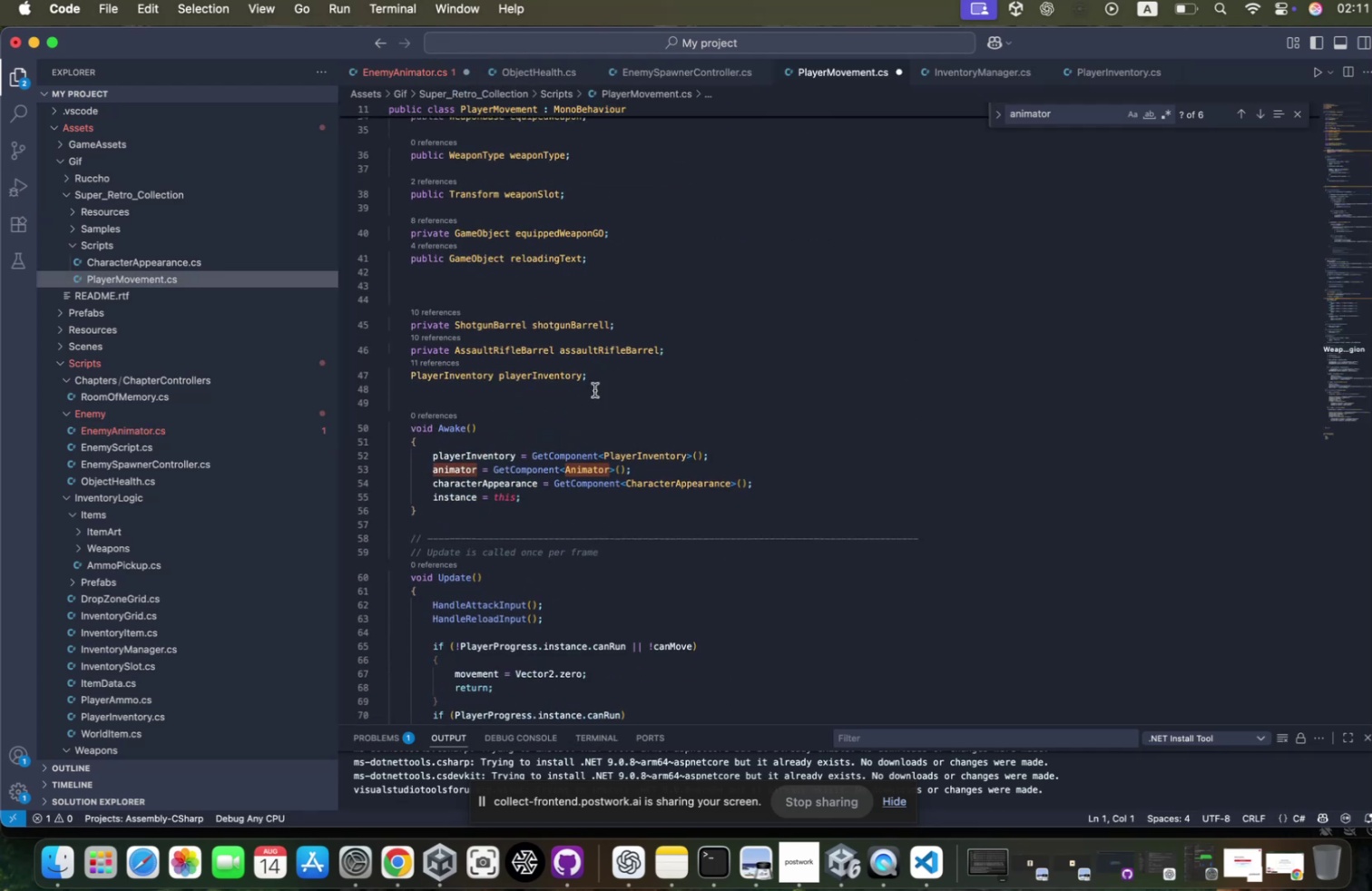 
left_click([593, 390])
 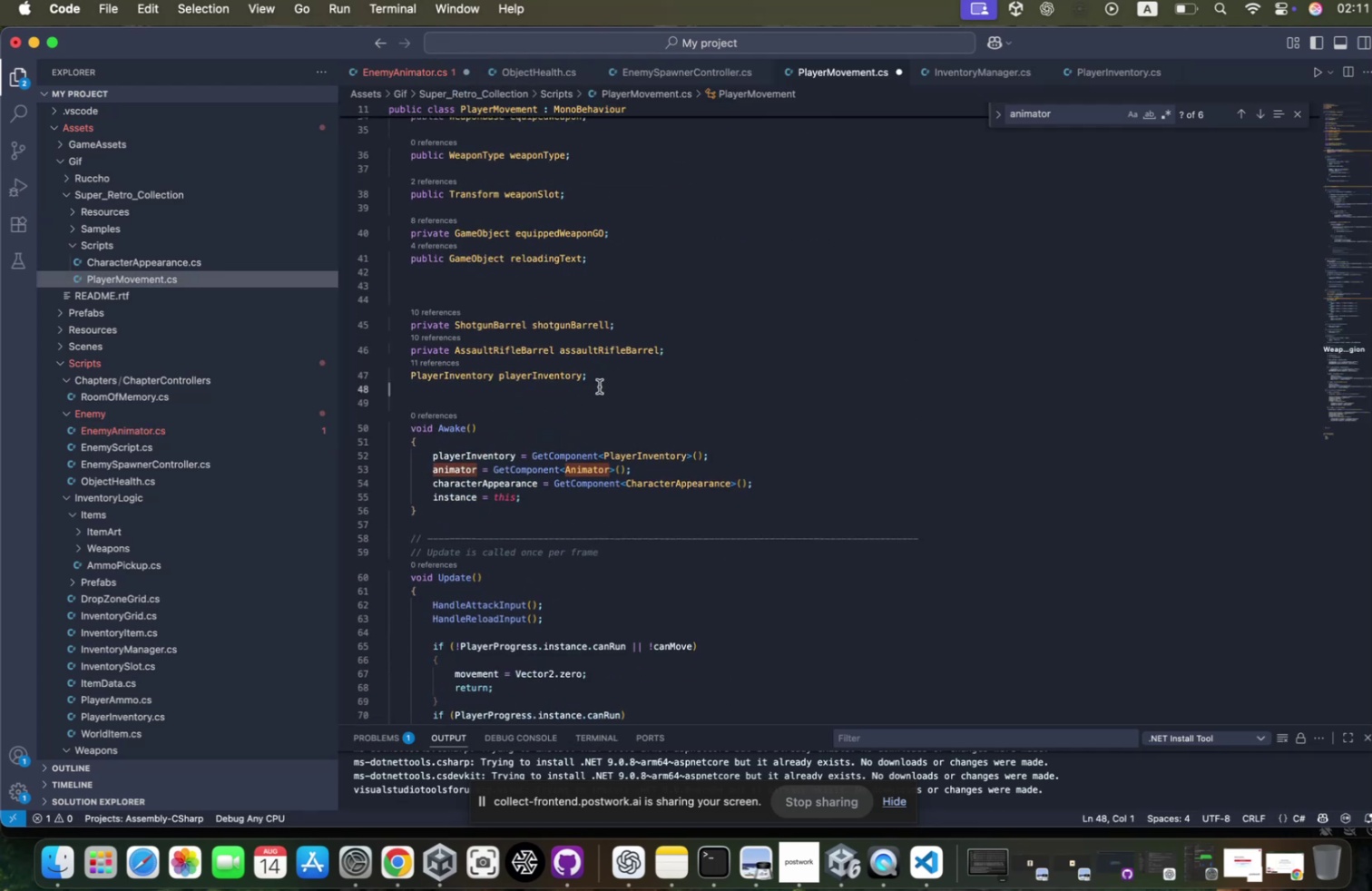 
key(Tab)
type(public bool isAlive;)
 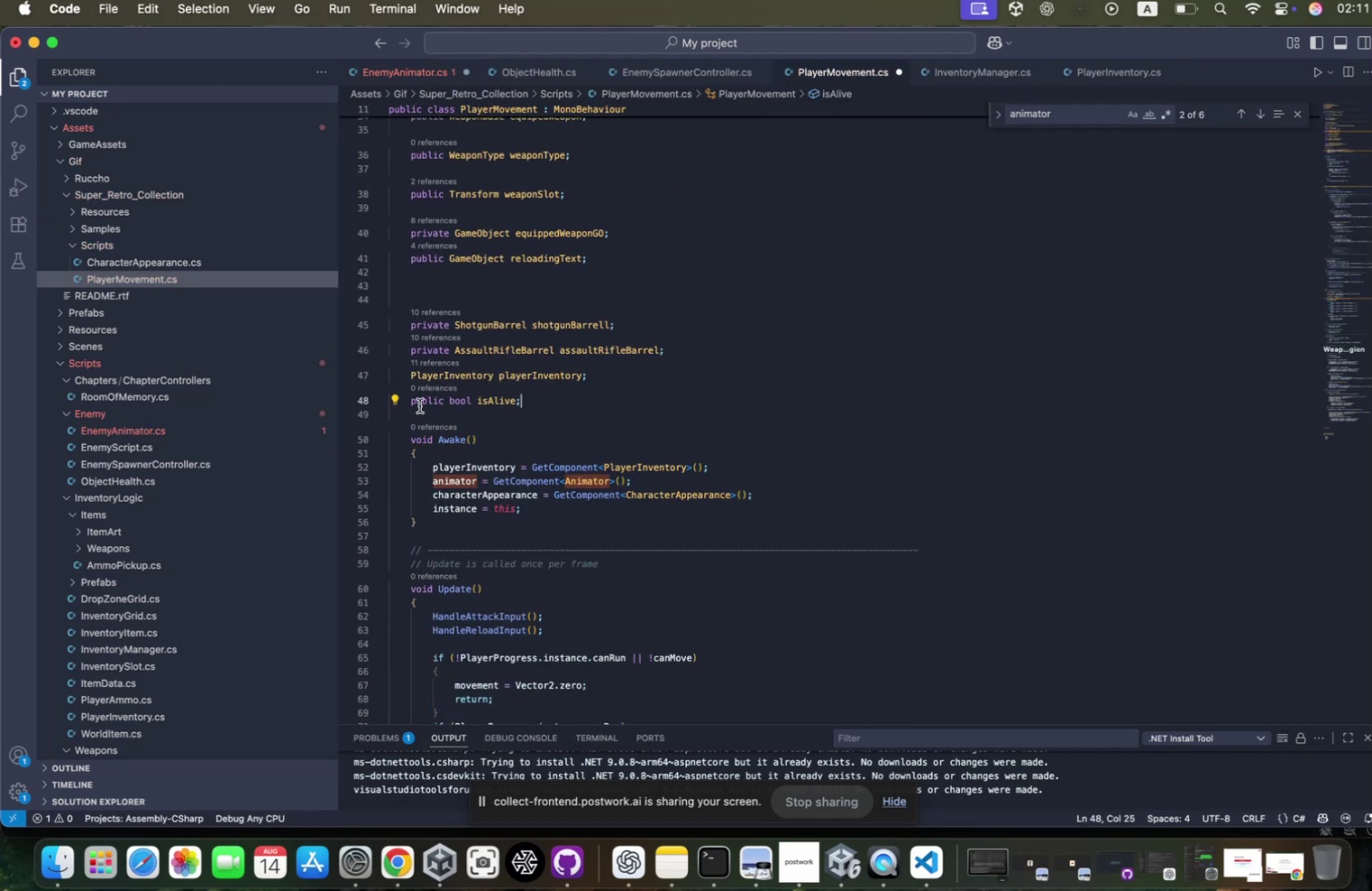 
left_click([407, 404])
 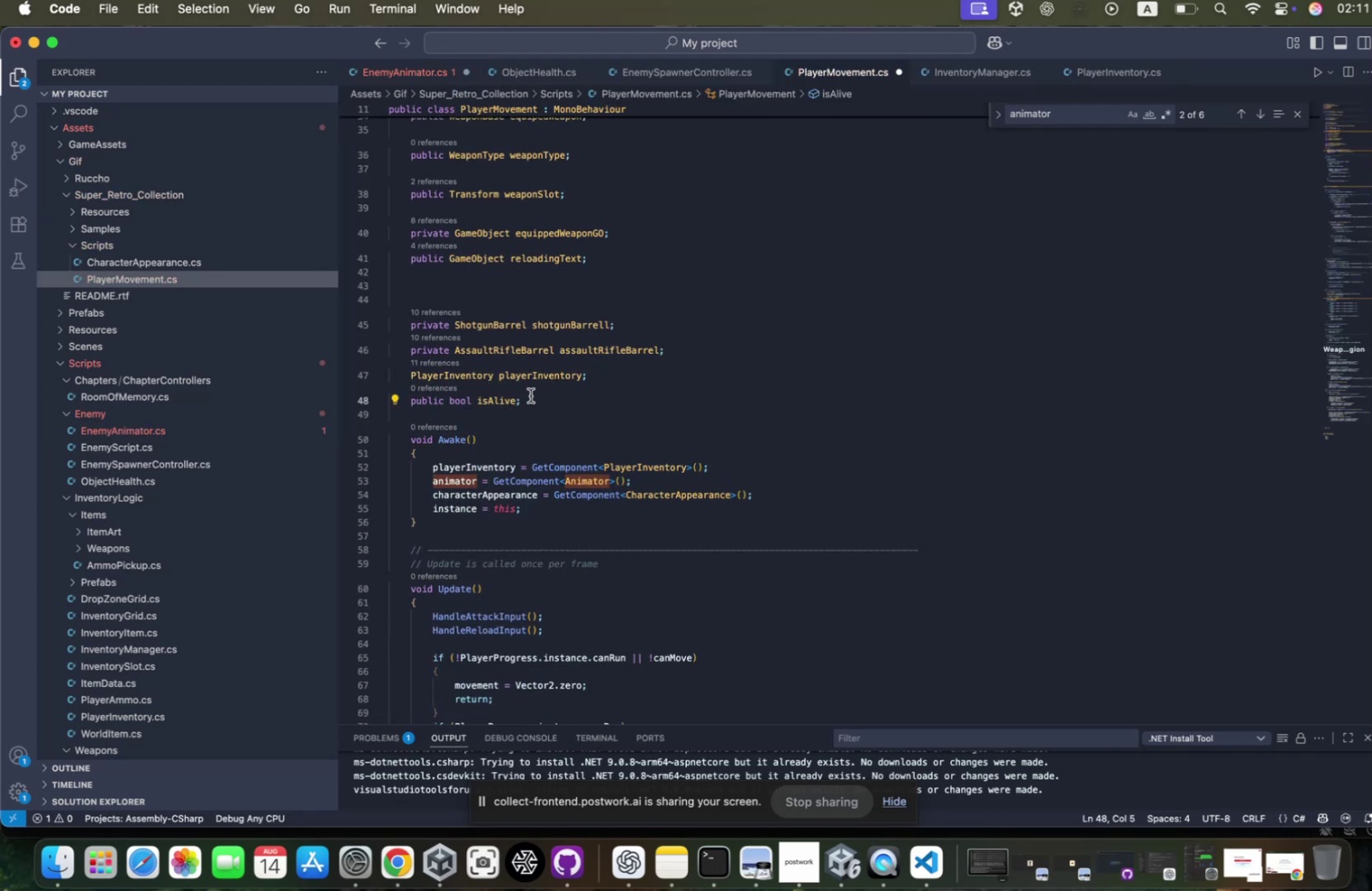 
key(BracketLeft)
 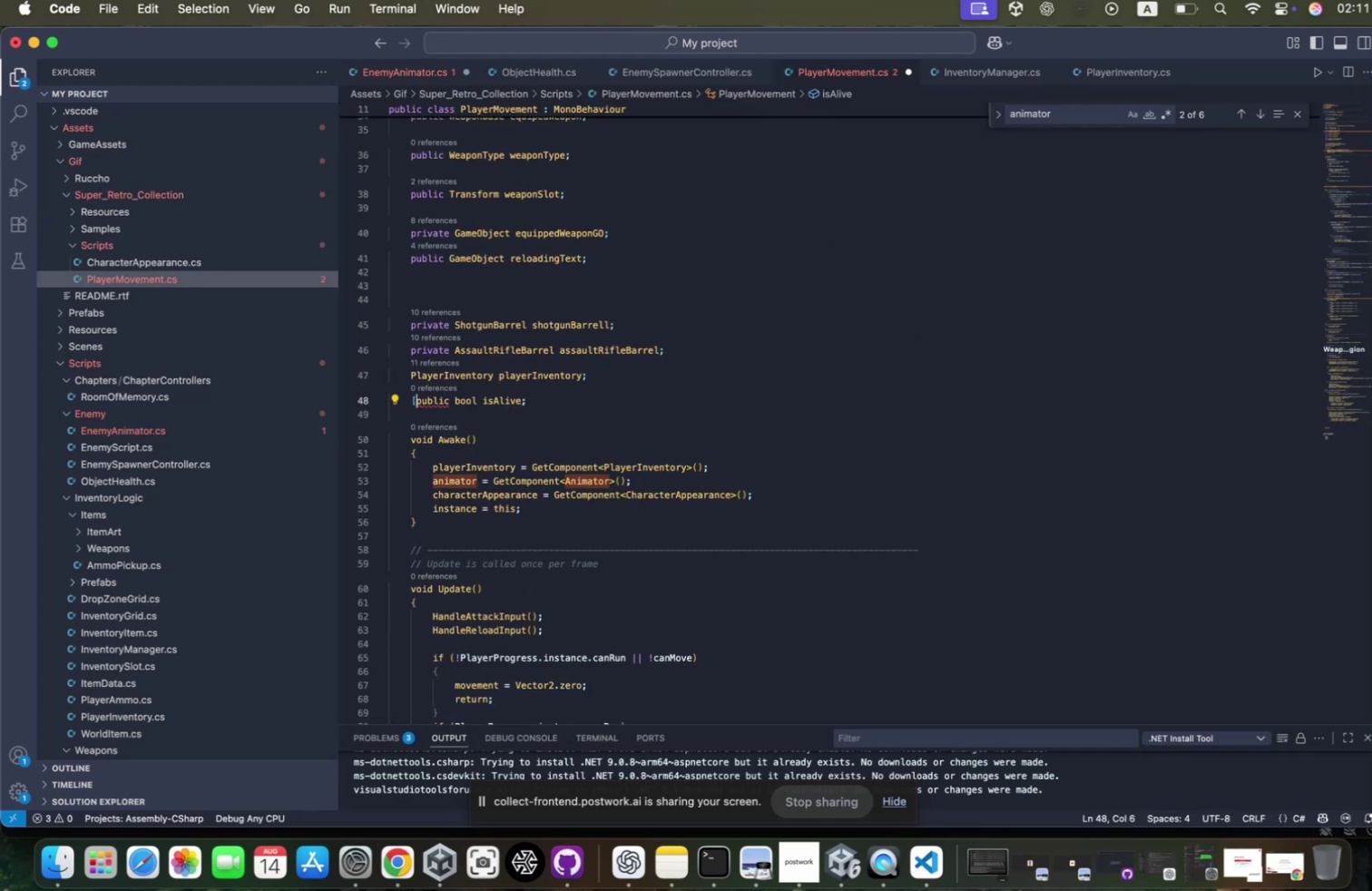 
key(BracketRight)
 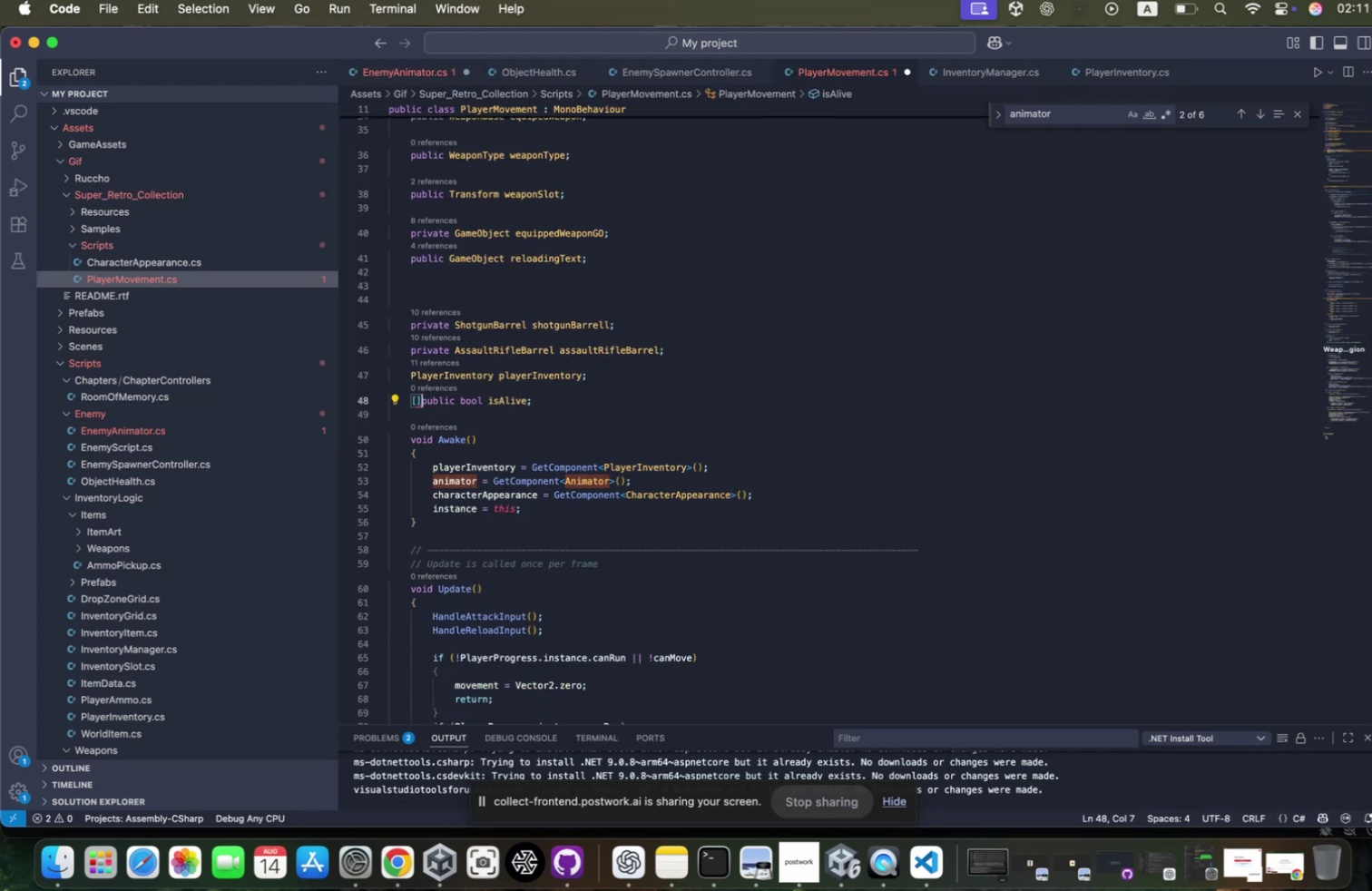 
key(ArrowLeft)
 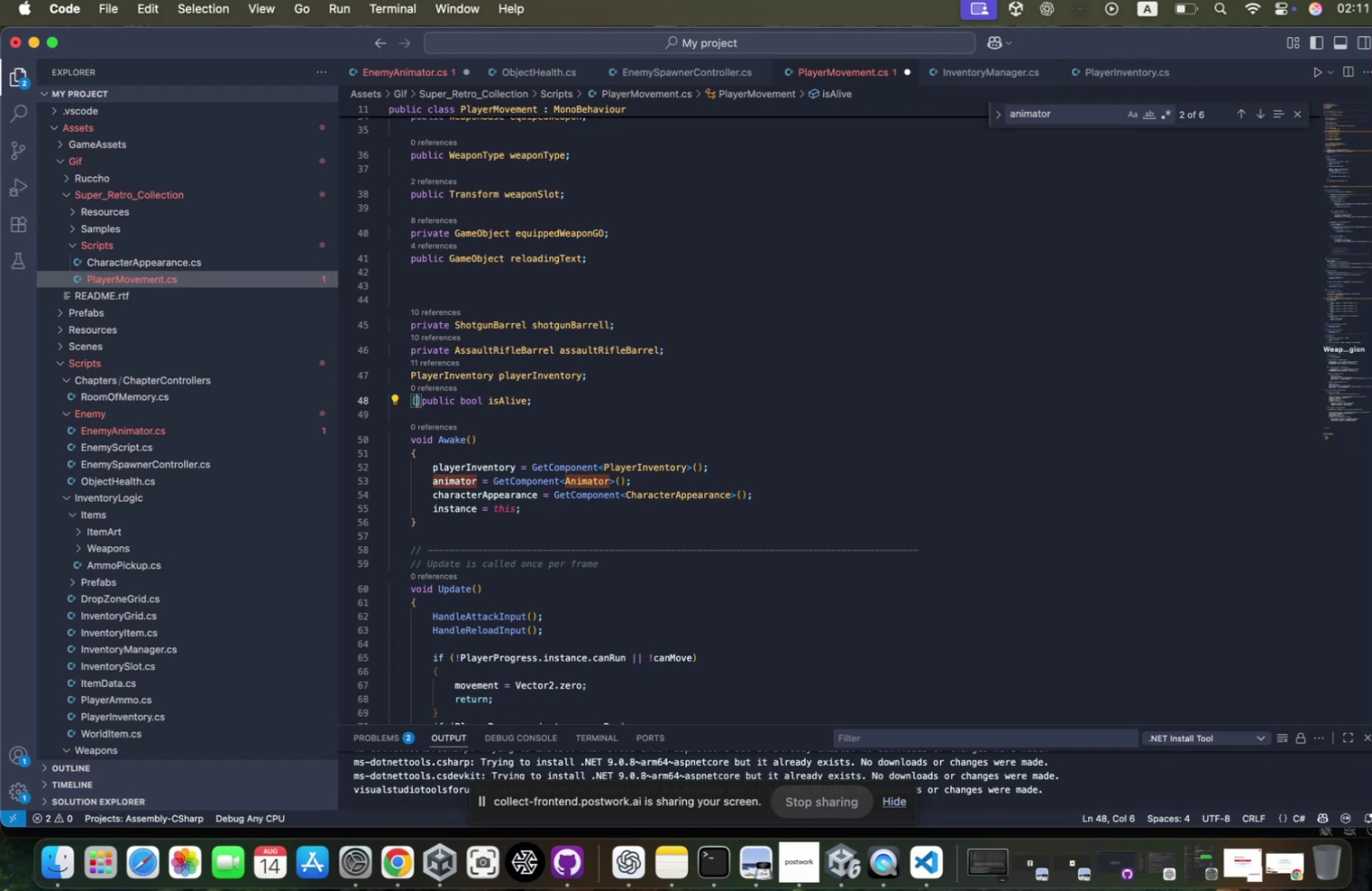 
hold_key(key=ShiftRight, duration=0.44)
 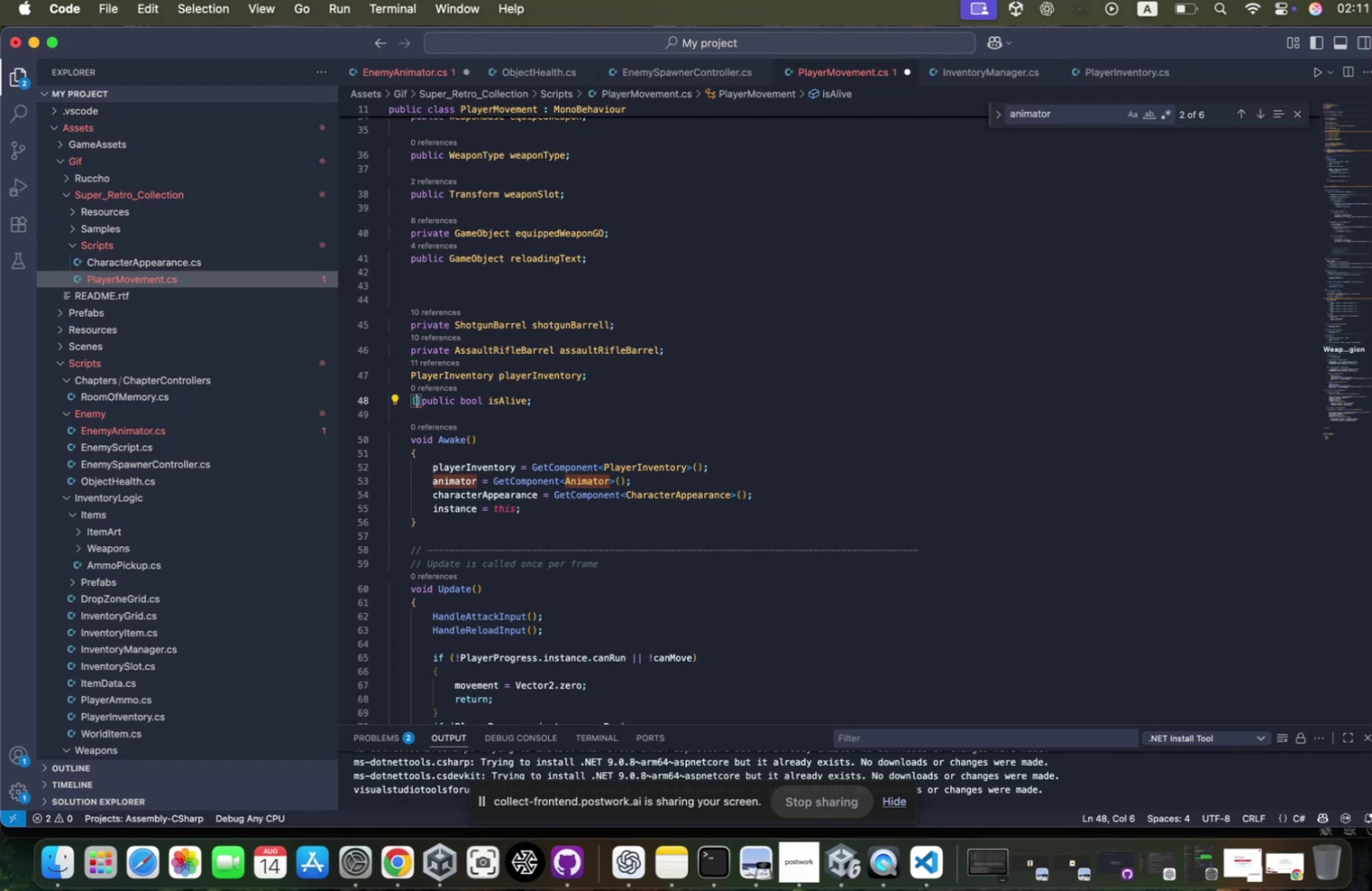 
type(Hideinin)
key(Tab)
 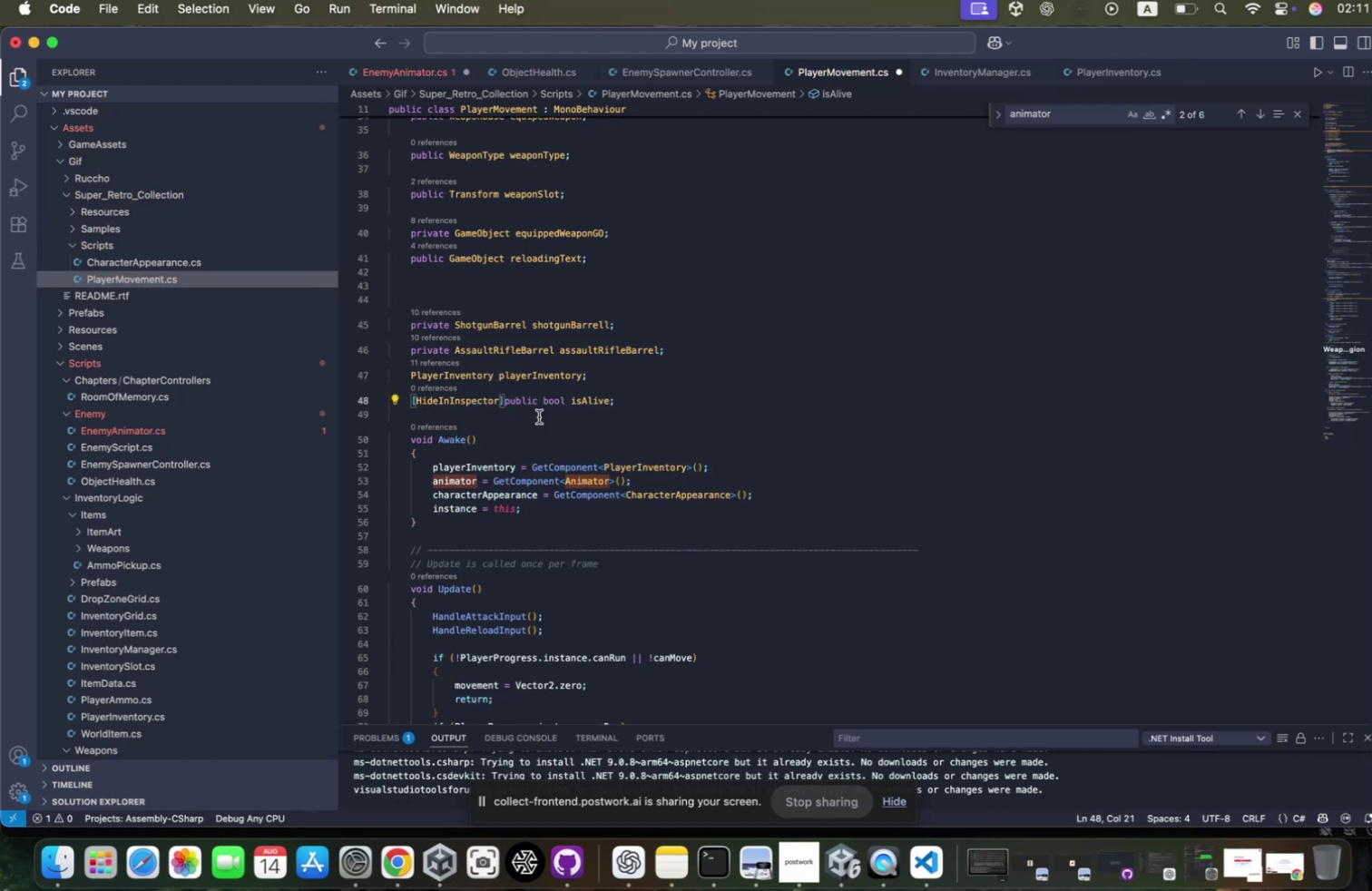 
scroll: coordinate [619, 462], scroll_direction: down, amount: 35.0
 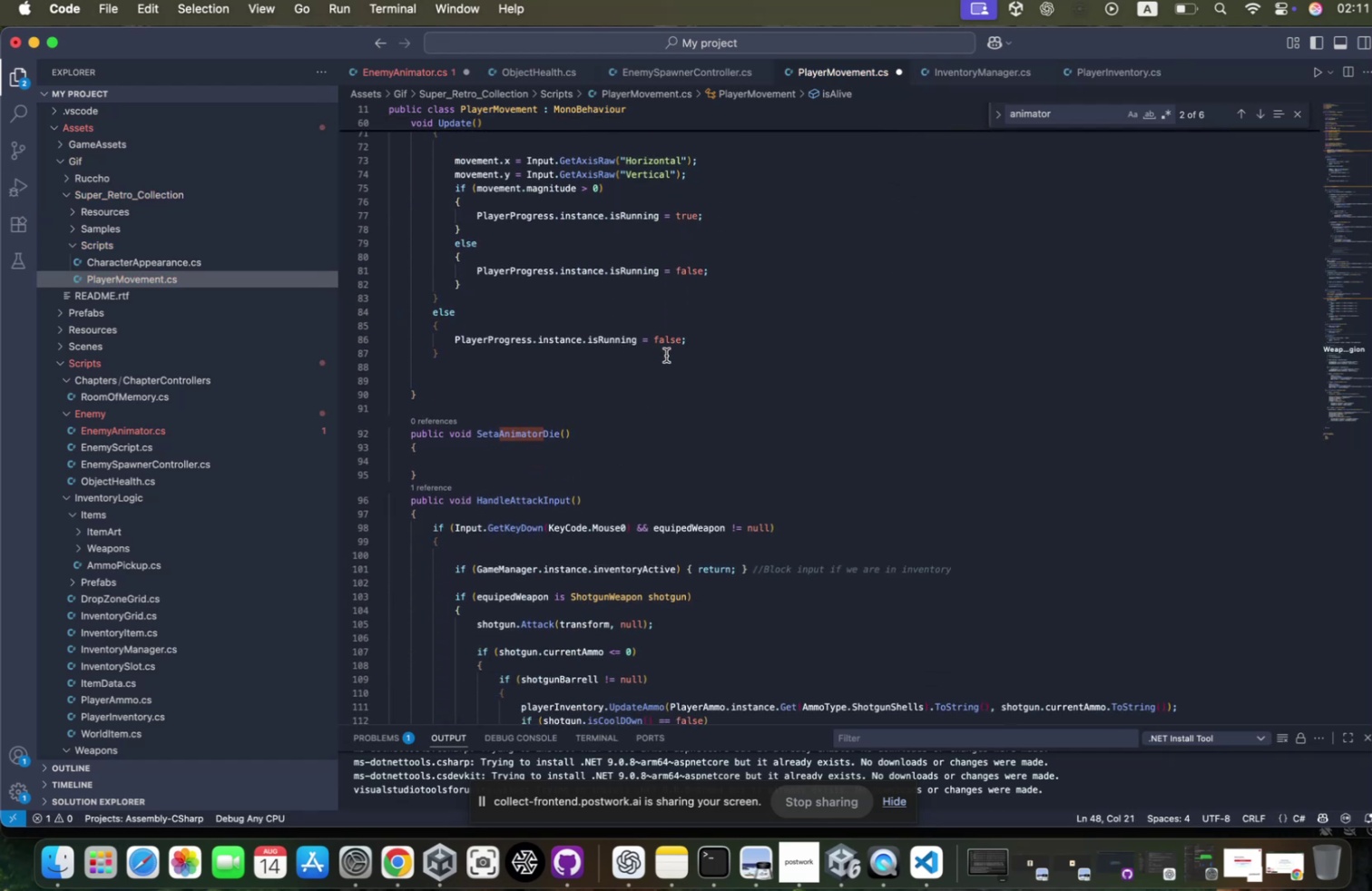 
key(Control+S)
 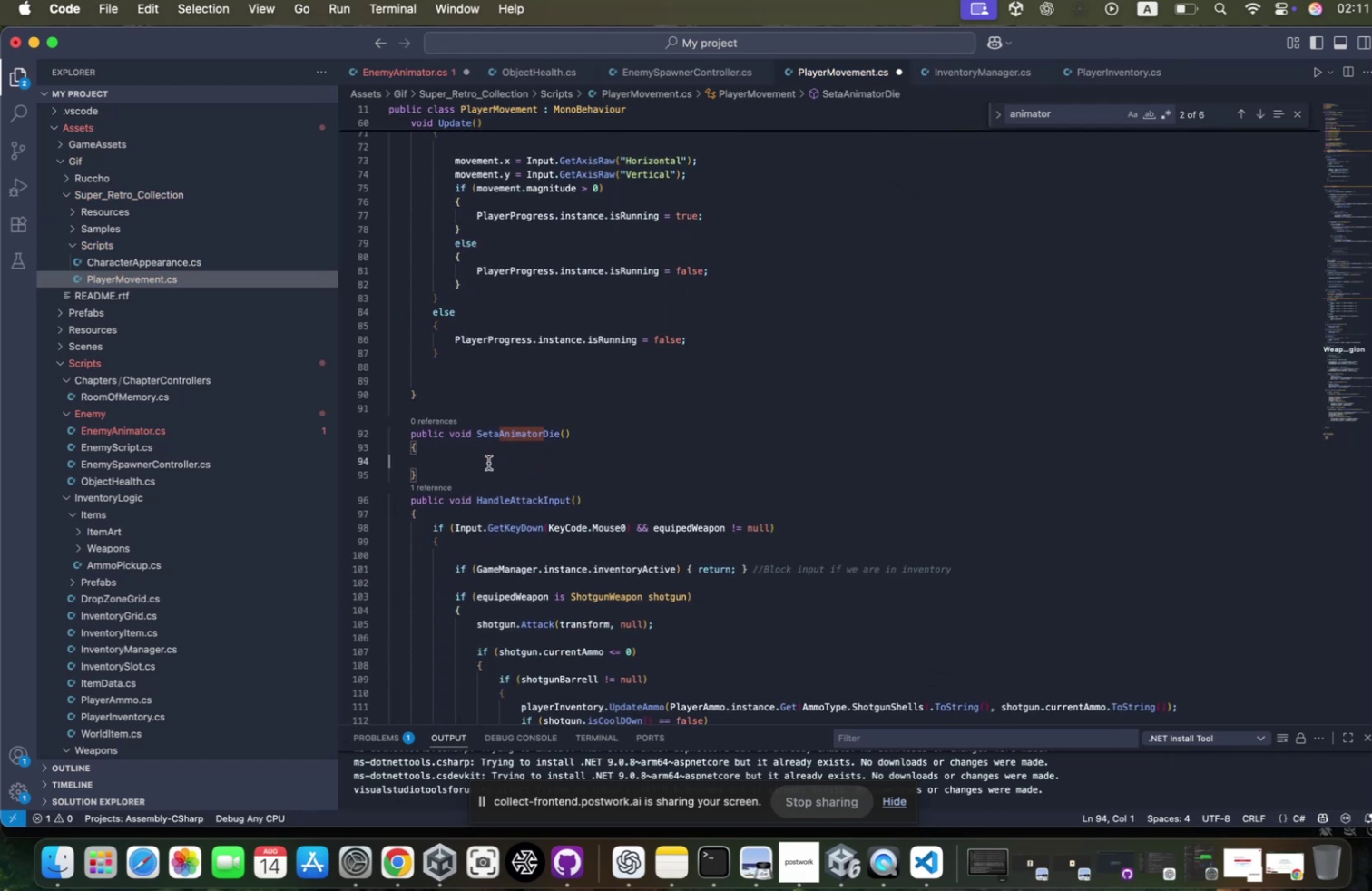 
key(Tab)
type(isalive)
key(Tab)
type( =f)
key(Backspace)
type( fals)
key(Tab)
type(;a)
 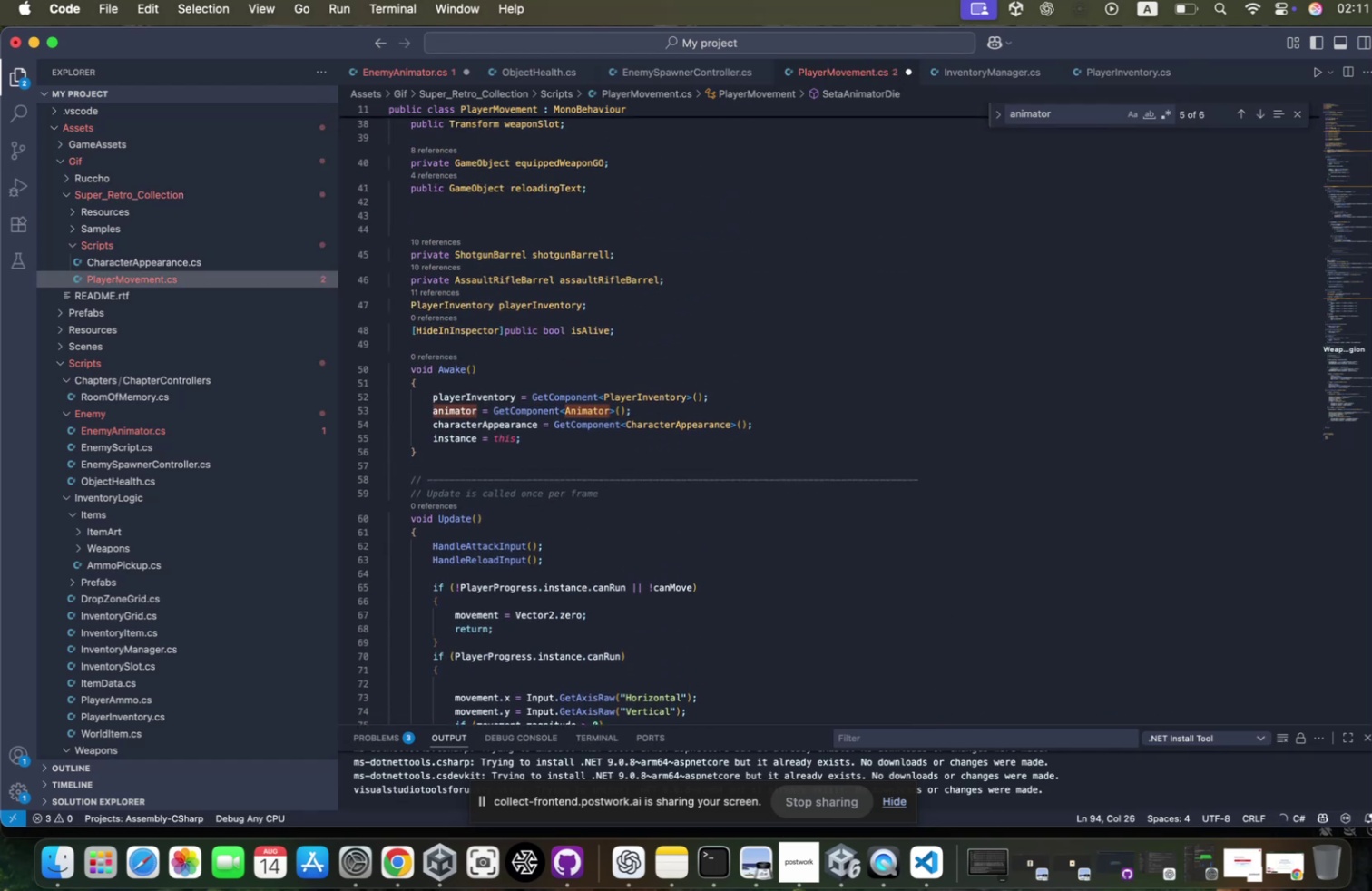 
scroll: coordinate [484, 465], scroll_direction: up, amount: 52.0
 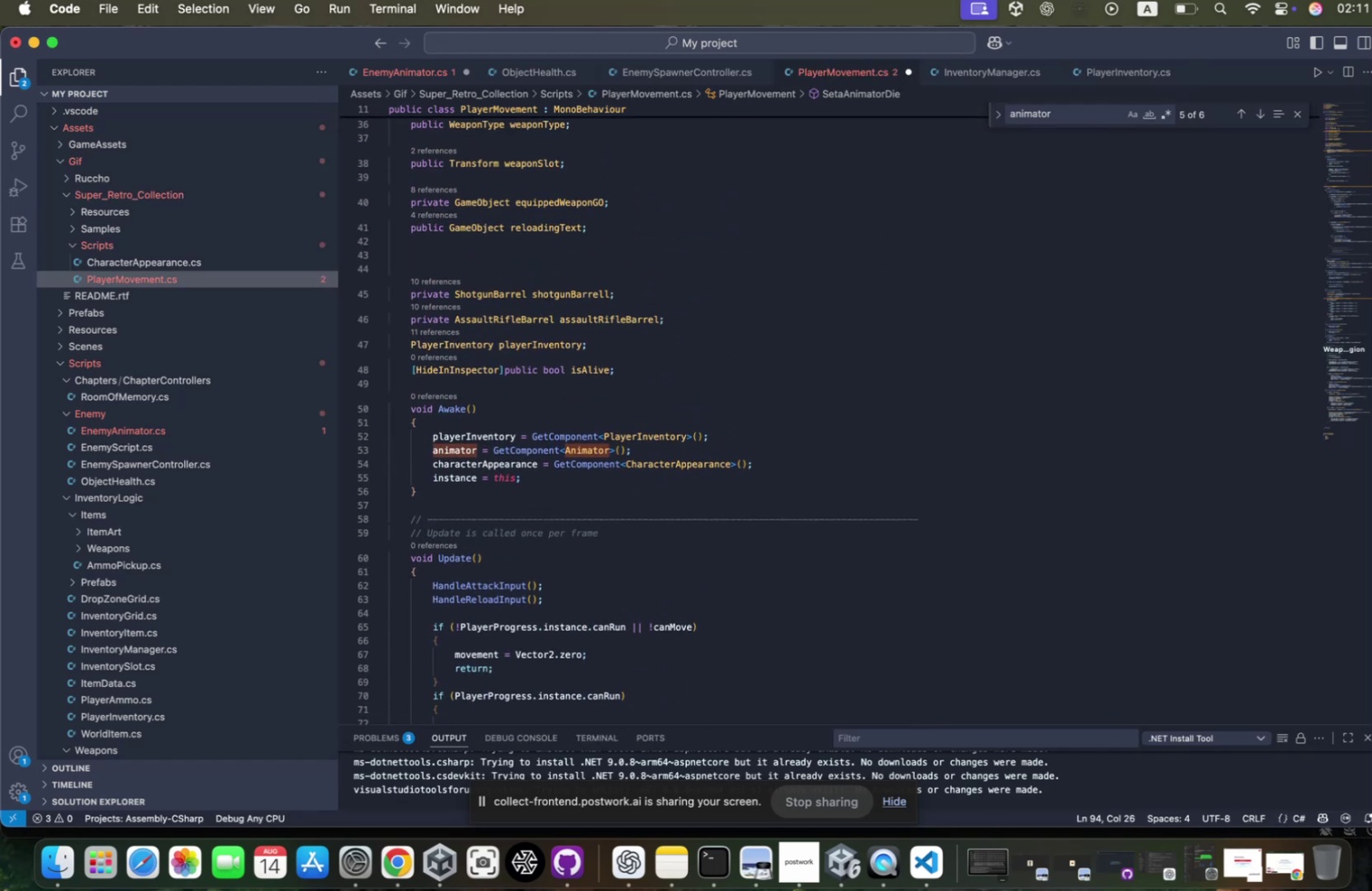 
key(Meta+CommandLeft)
 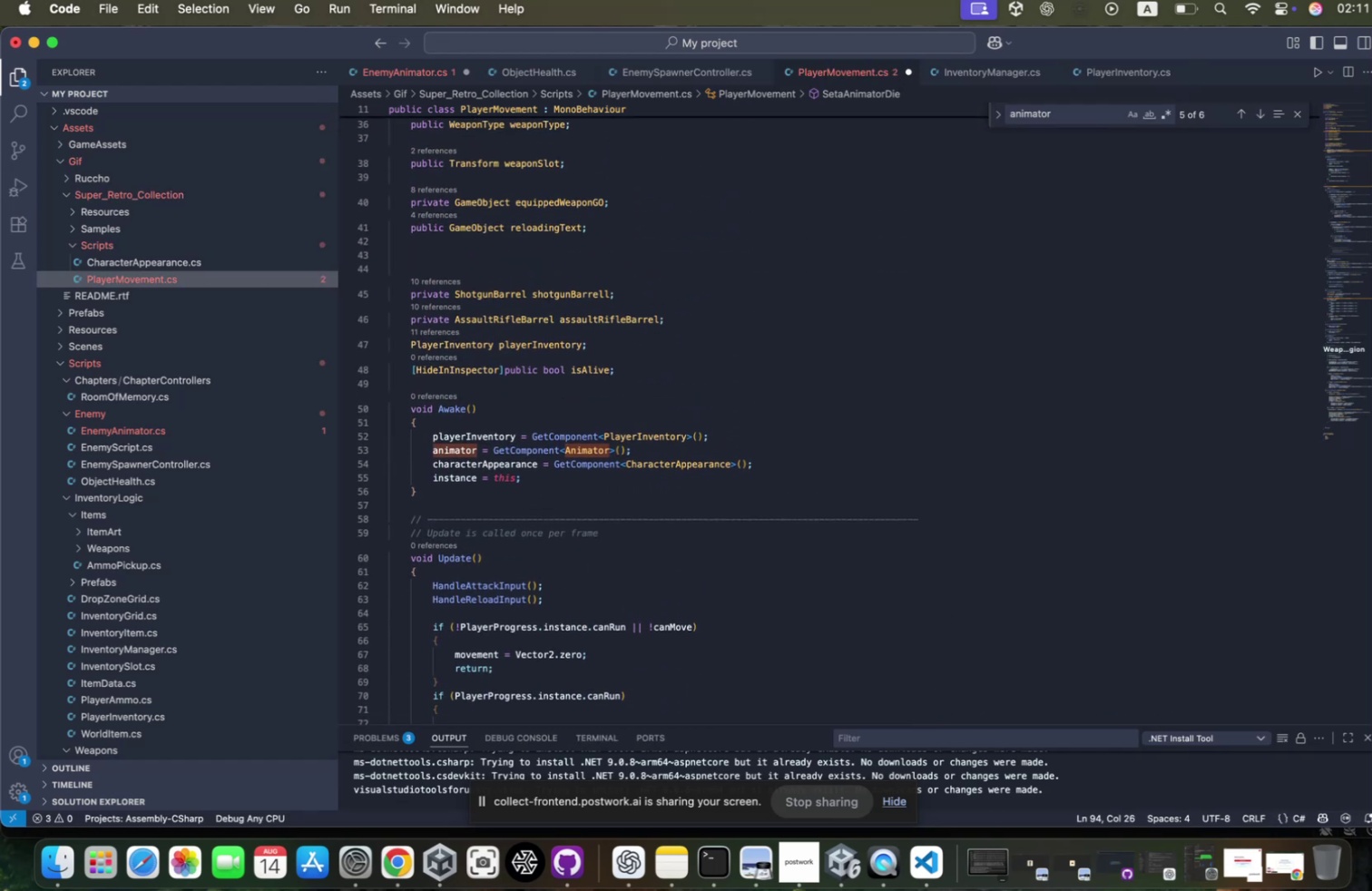 
key(Meta+Z)
 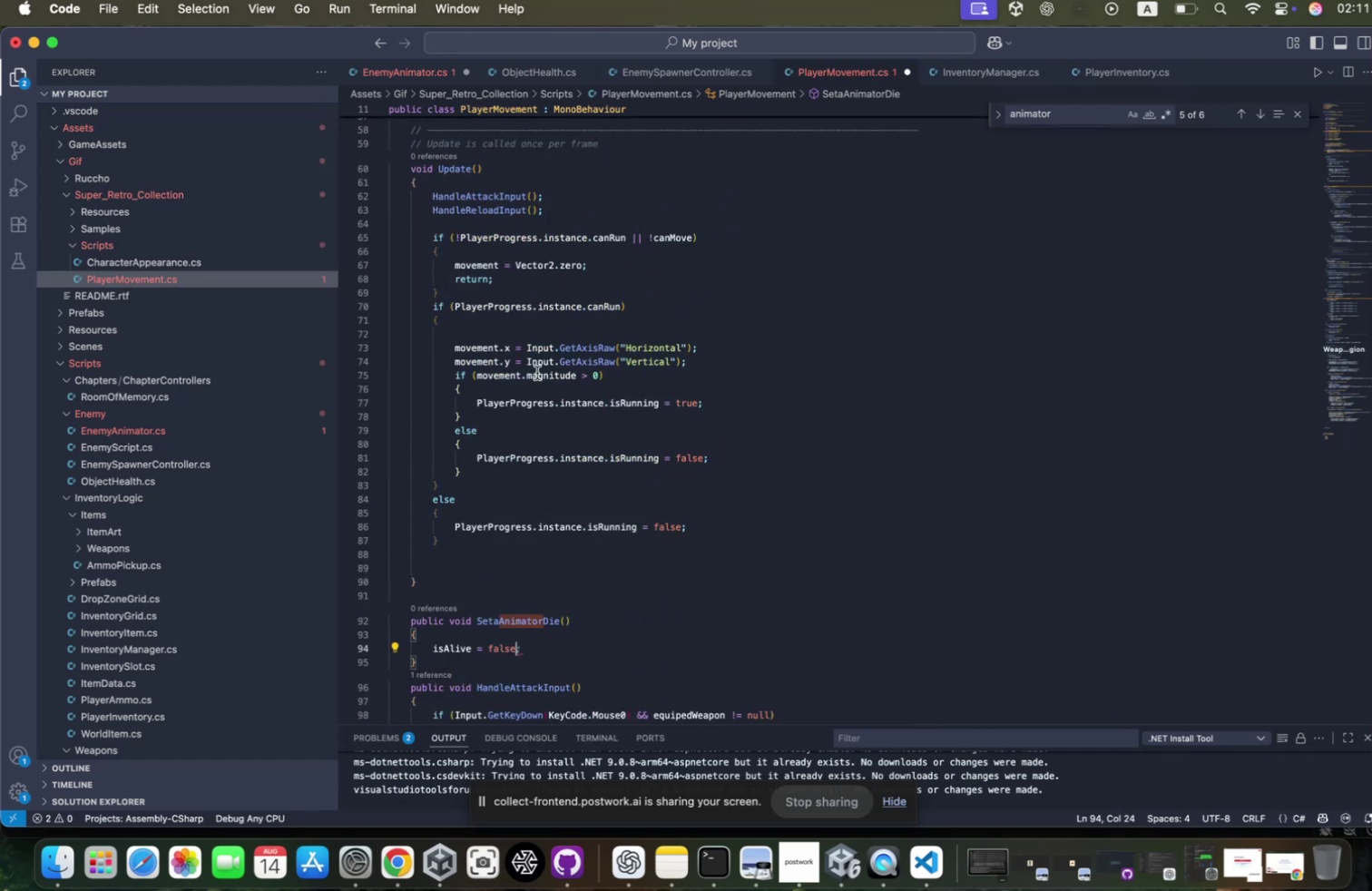 
scroll: coordinate [532, 377], scroll_direction: up, amount: 40.0
 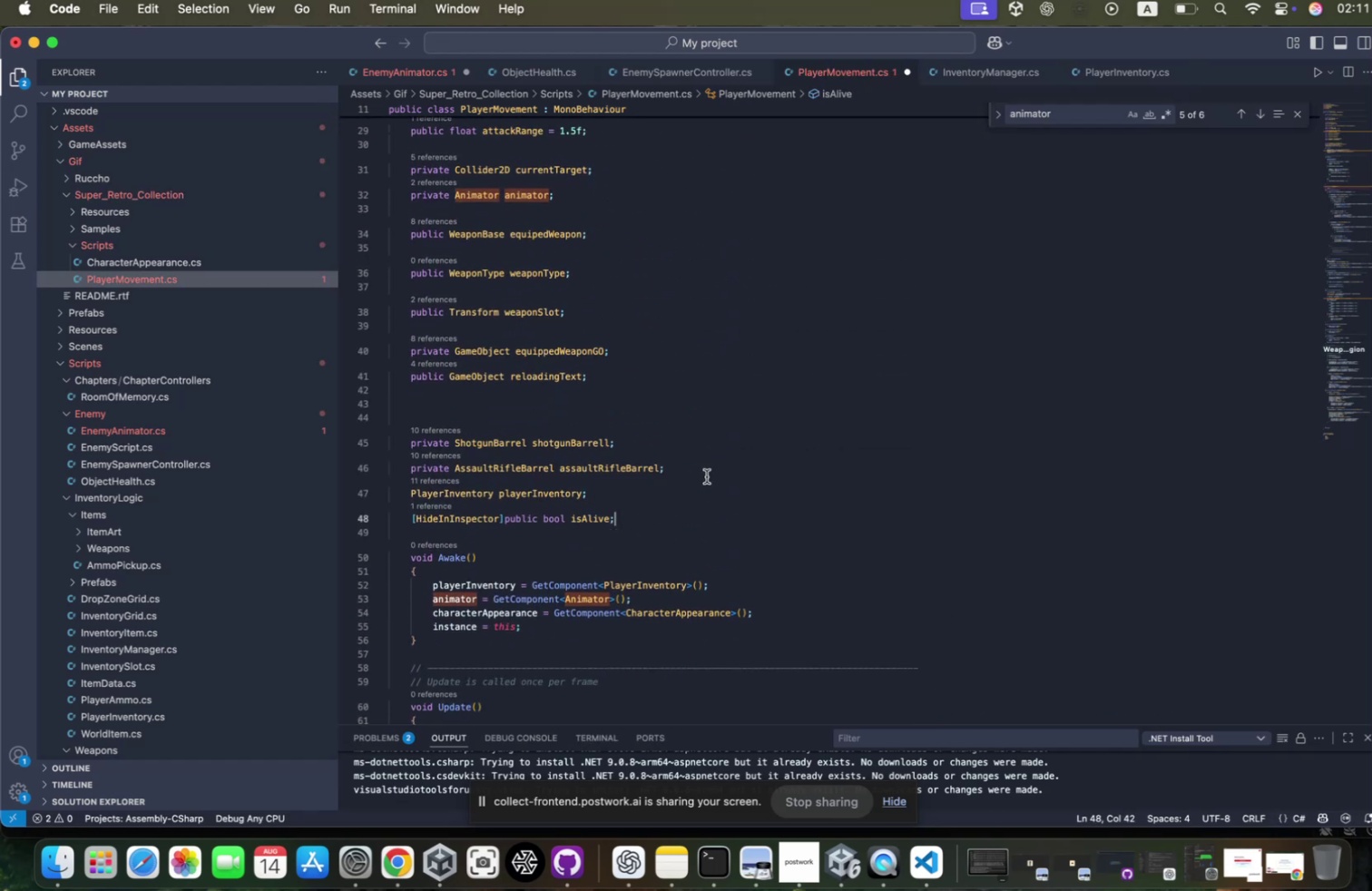 
key(ArrowLeft)
 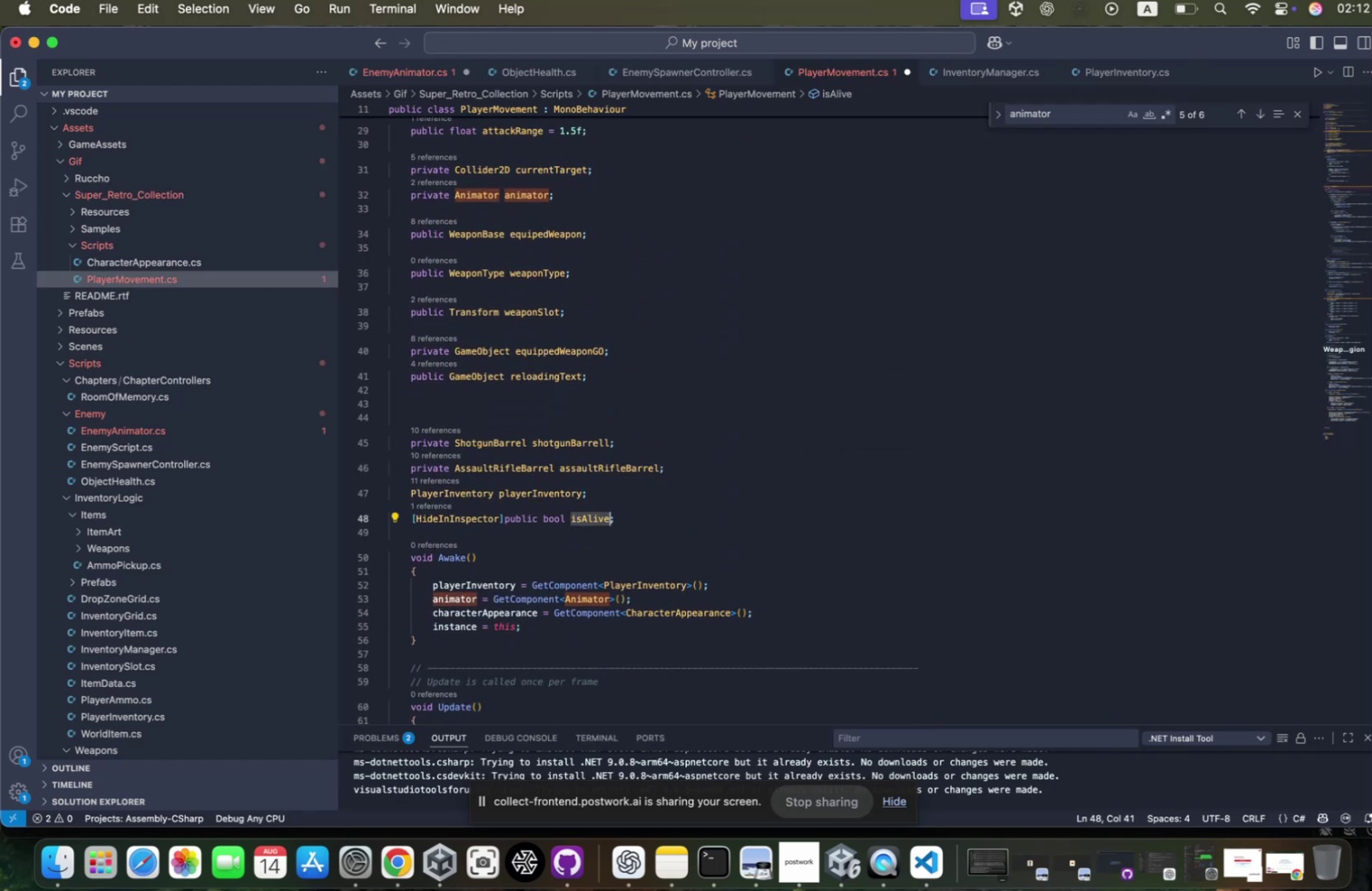 
type( = r)
key(Backspace)
type(tru)
key(Tab)
type(;)
key(Backspace)
 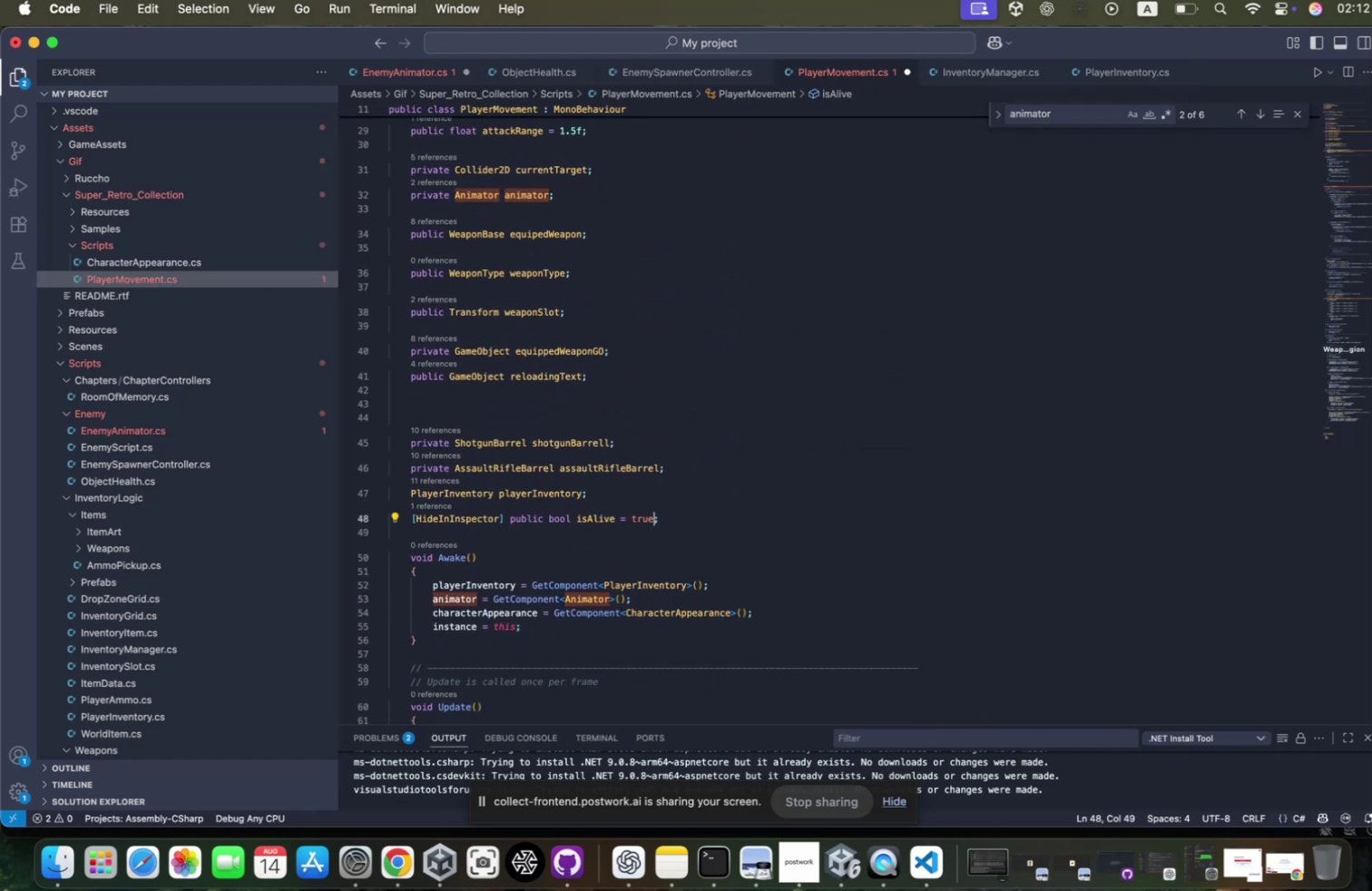 
key(Meta+S)
 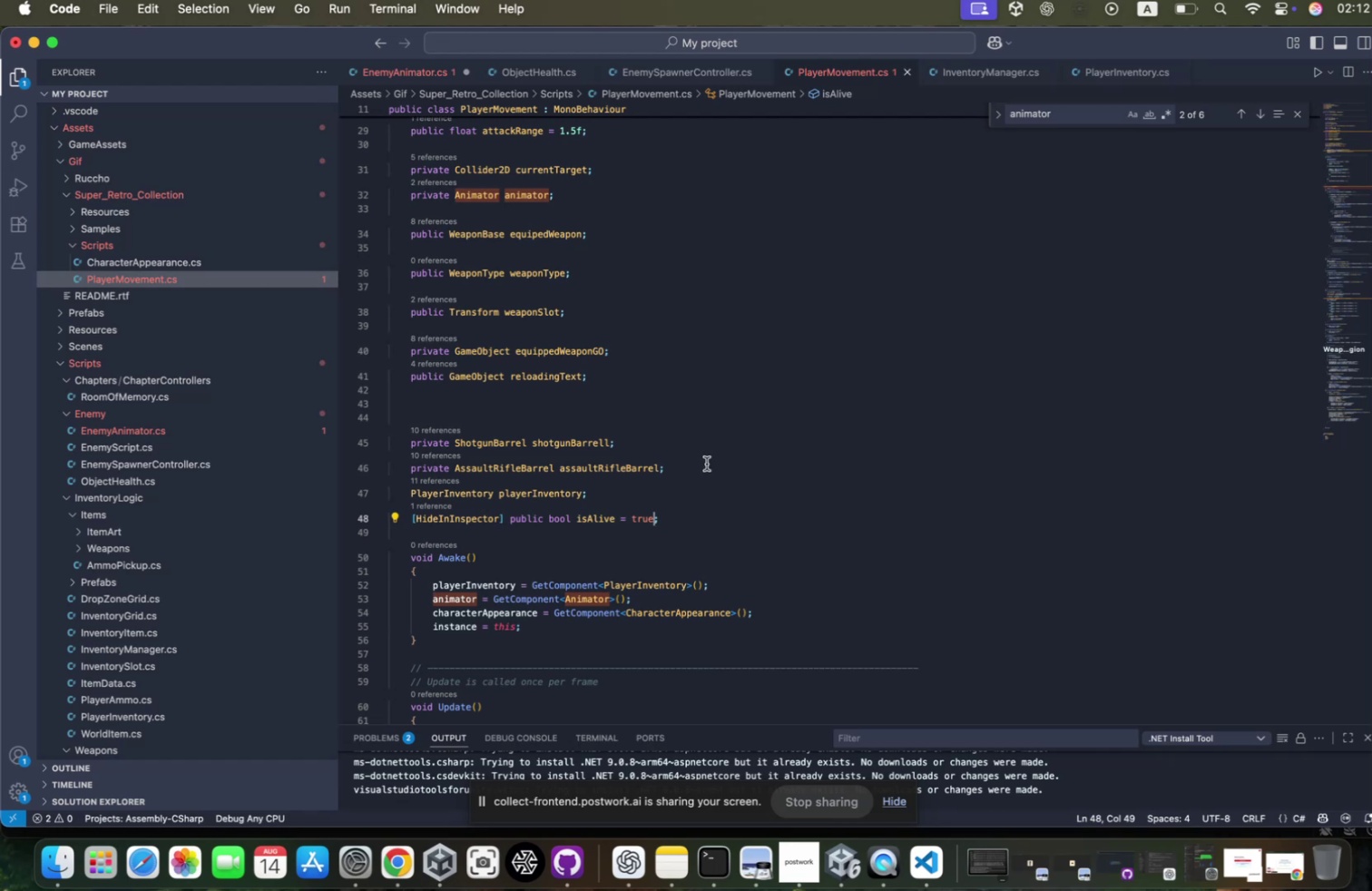 
key(Control+ControlLeft)
 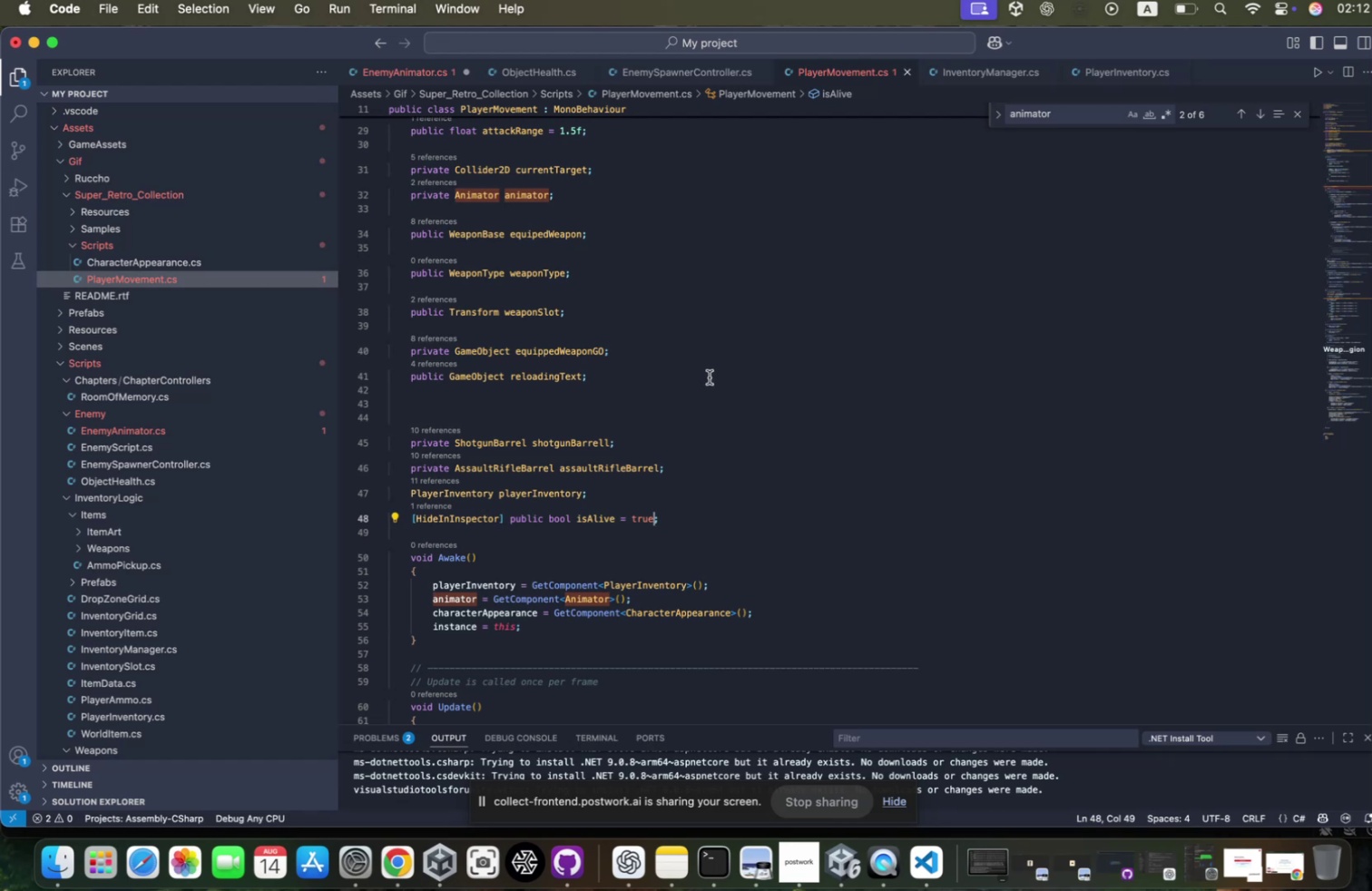 
key(Control+S)
 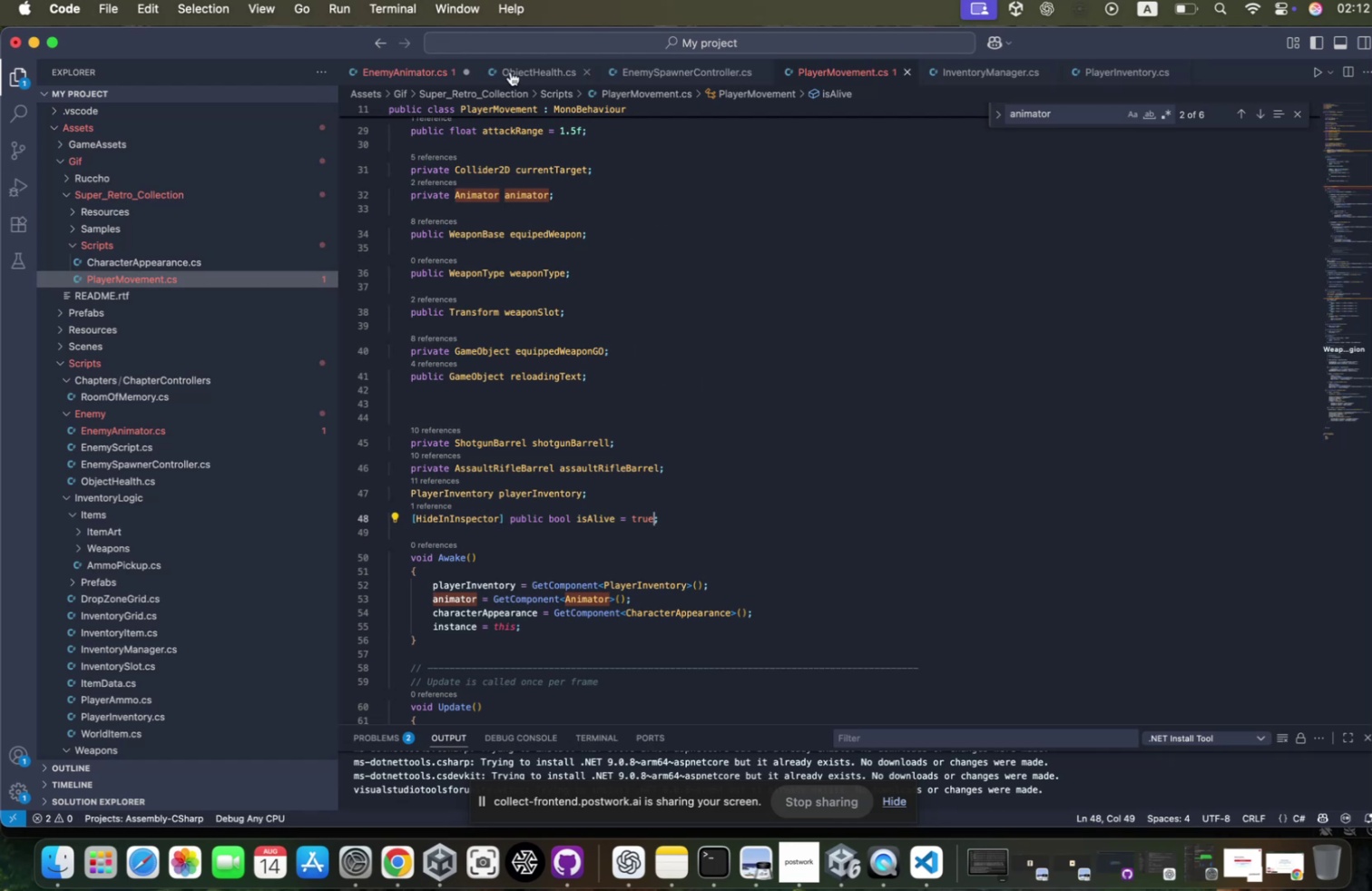 
left_click([526, 82])
 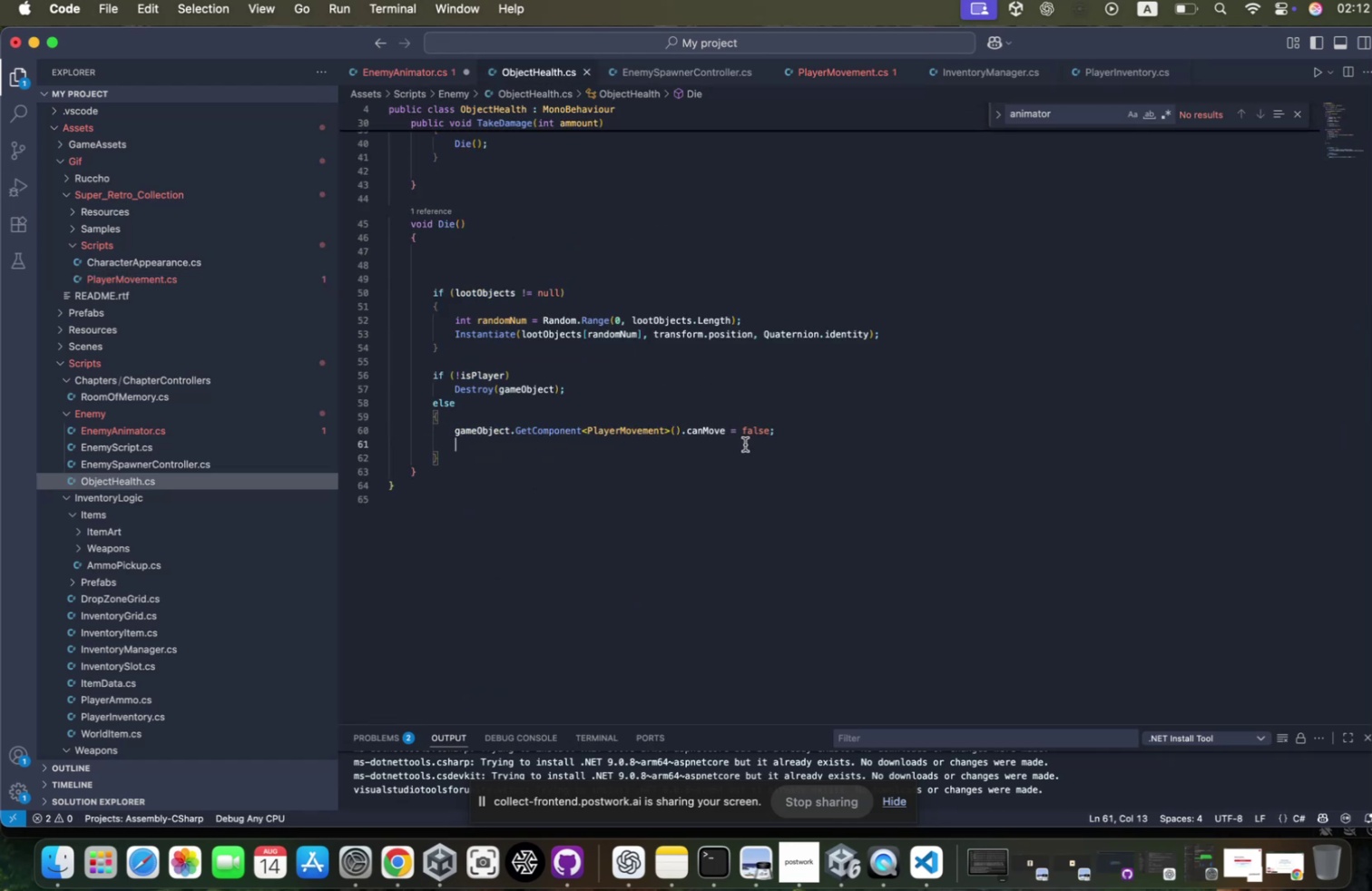 
mouse_move([488, 429])
 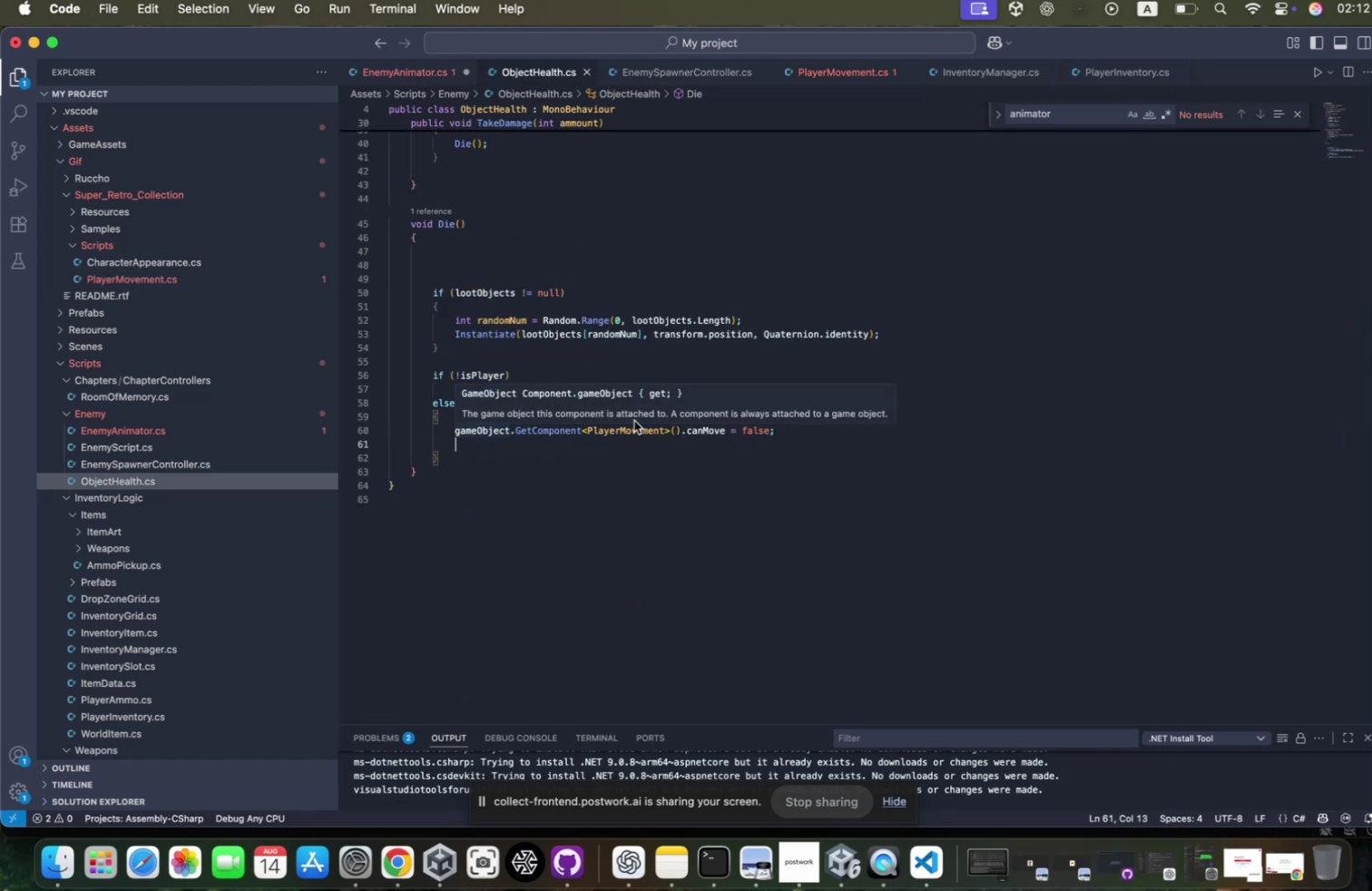 
hold_key(key=ShiftLeft, duration=1.04)
left_click([671, 432])
 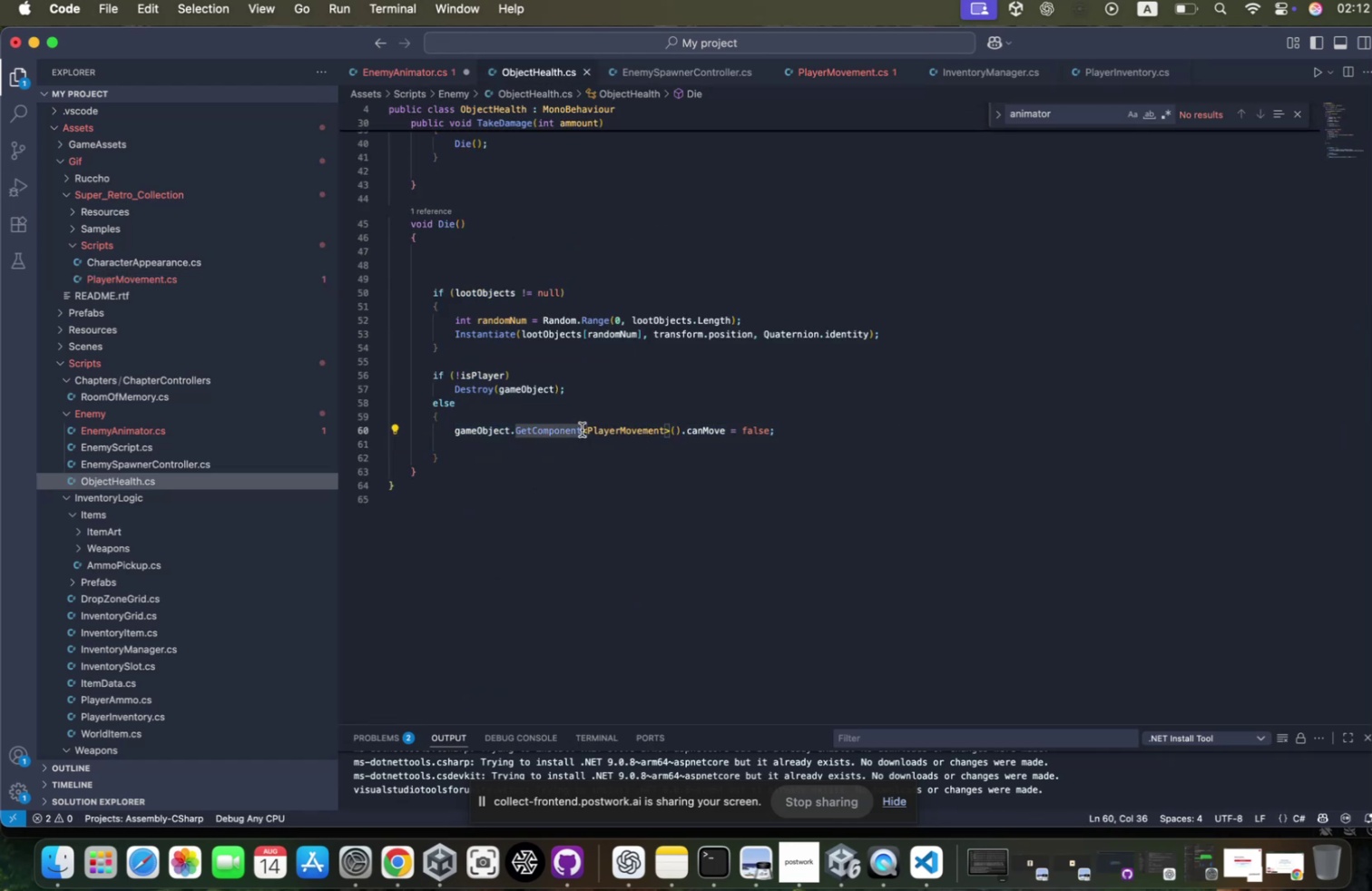 
left_click_drag(start_coordinate=[454, 433], to_coordinate=[628, 432])
 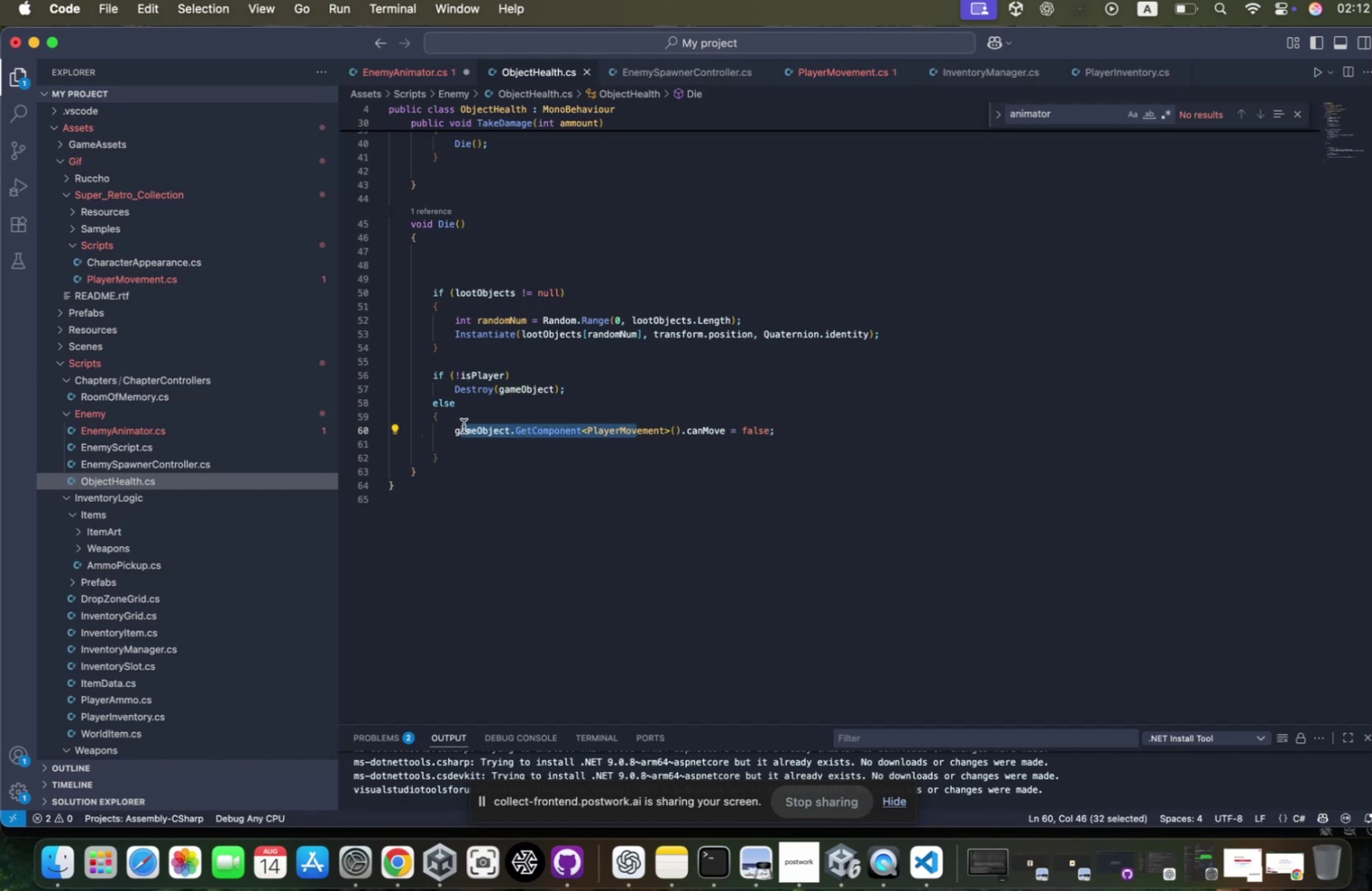 
left_click([475, 429])
 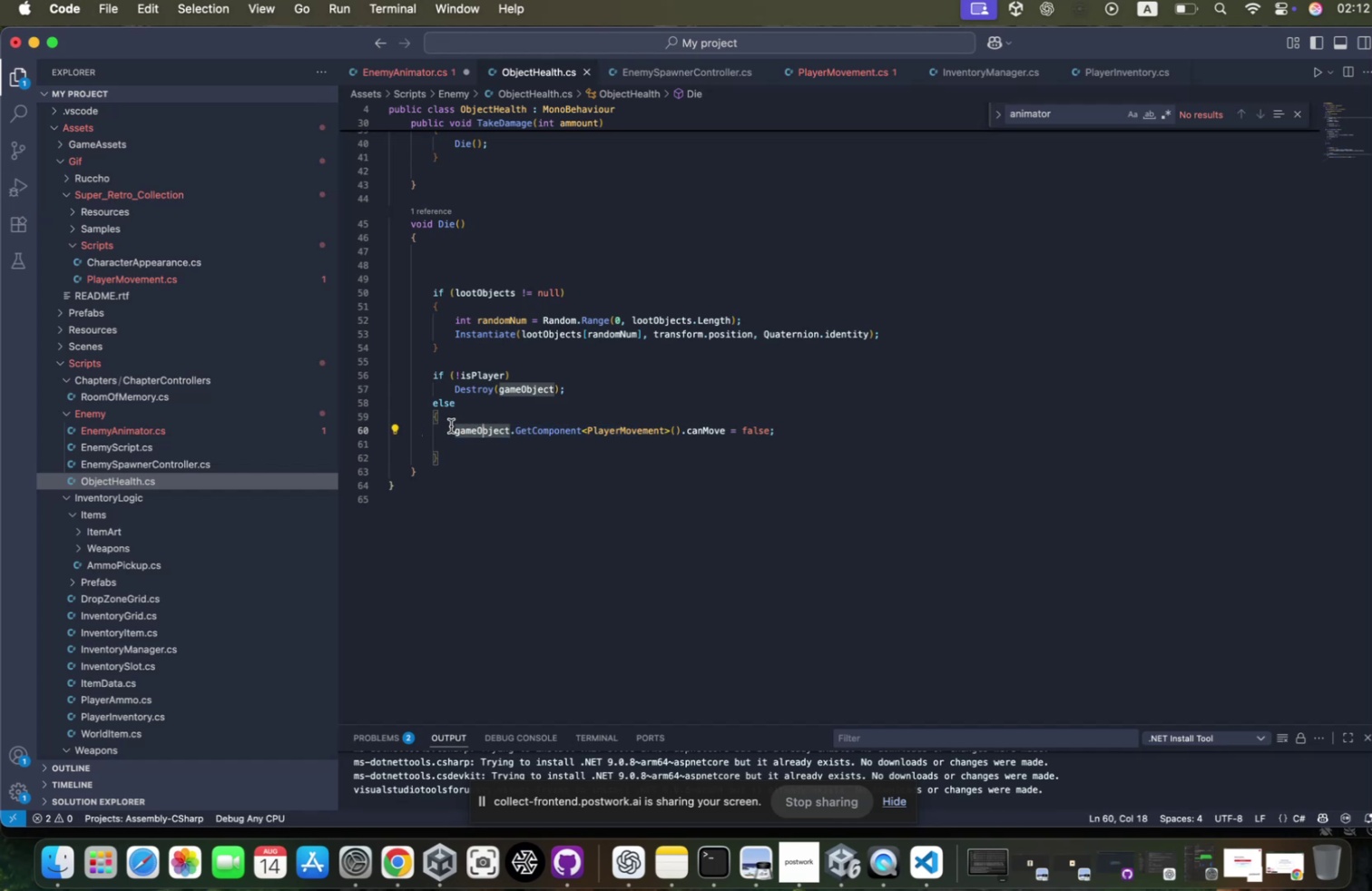 
left_click_drag(start_coordinate=[446, 430], to_coordinate=[677, 431])
 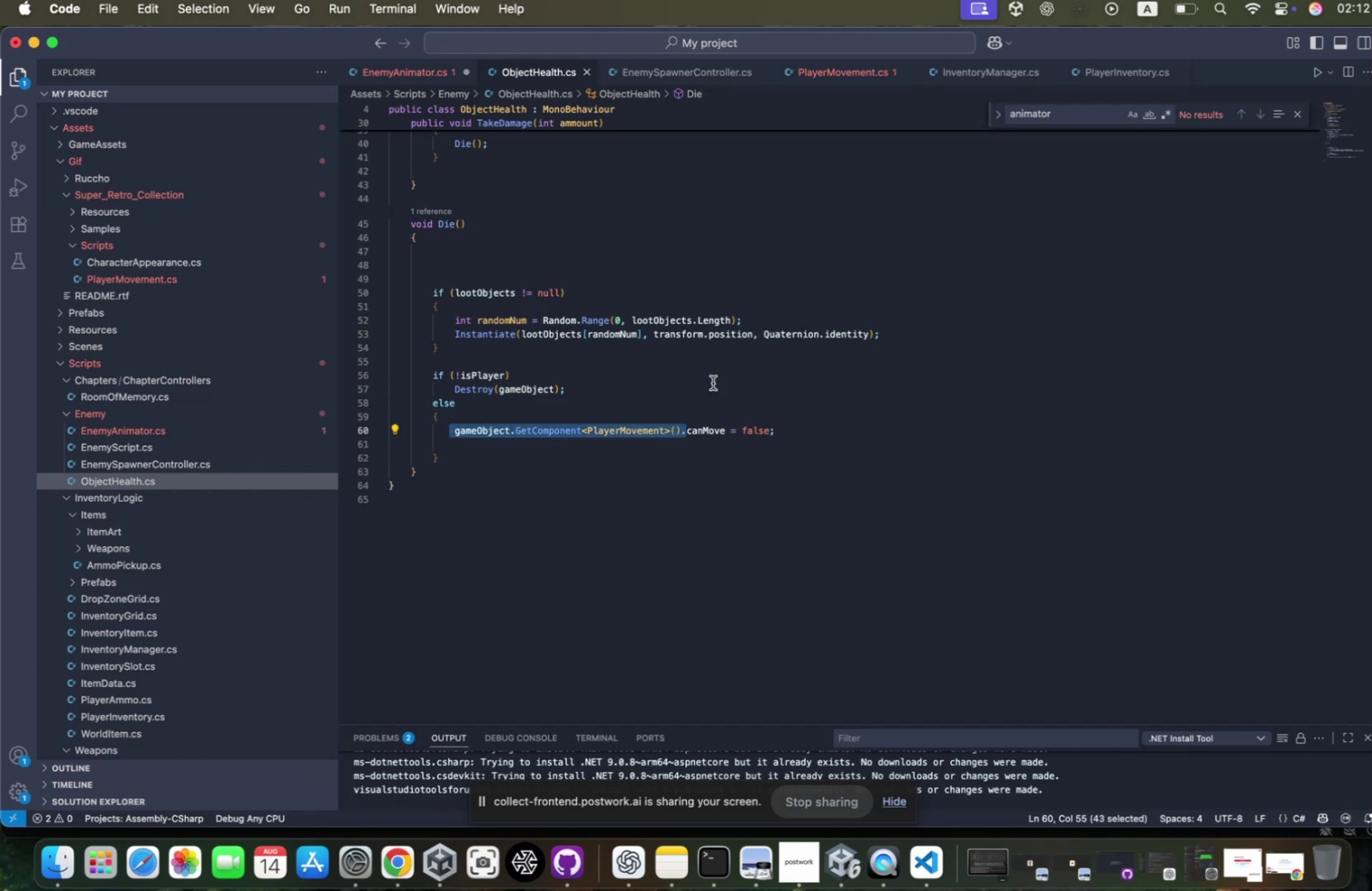 
key(Shift+ArrowLeft)
 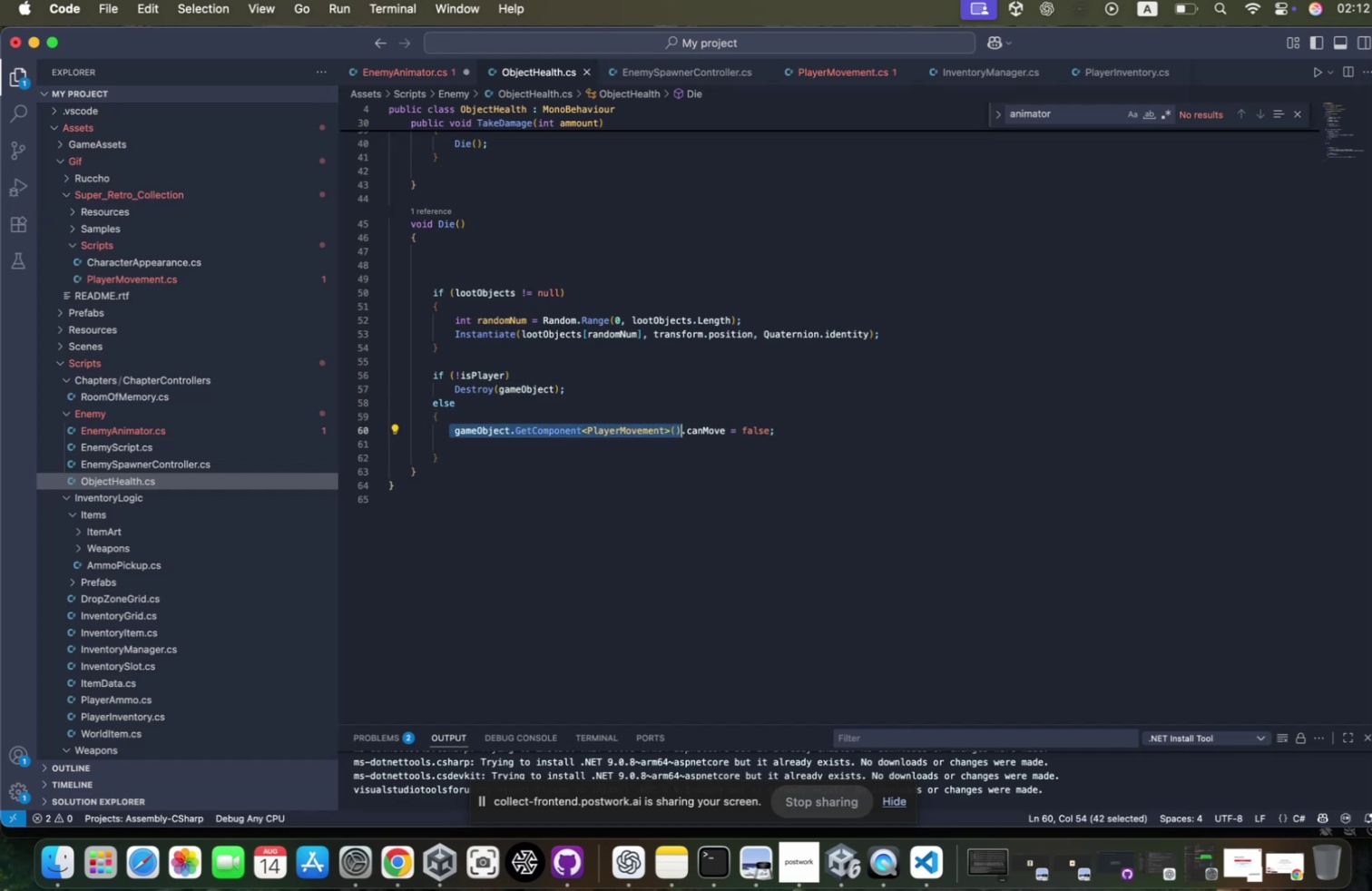 
key(Meta+X)
 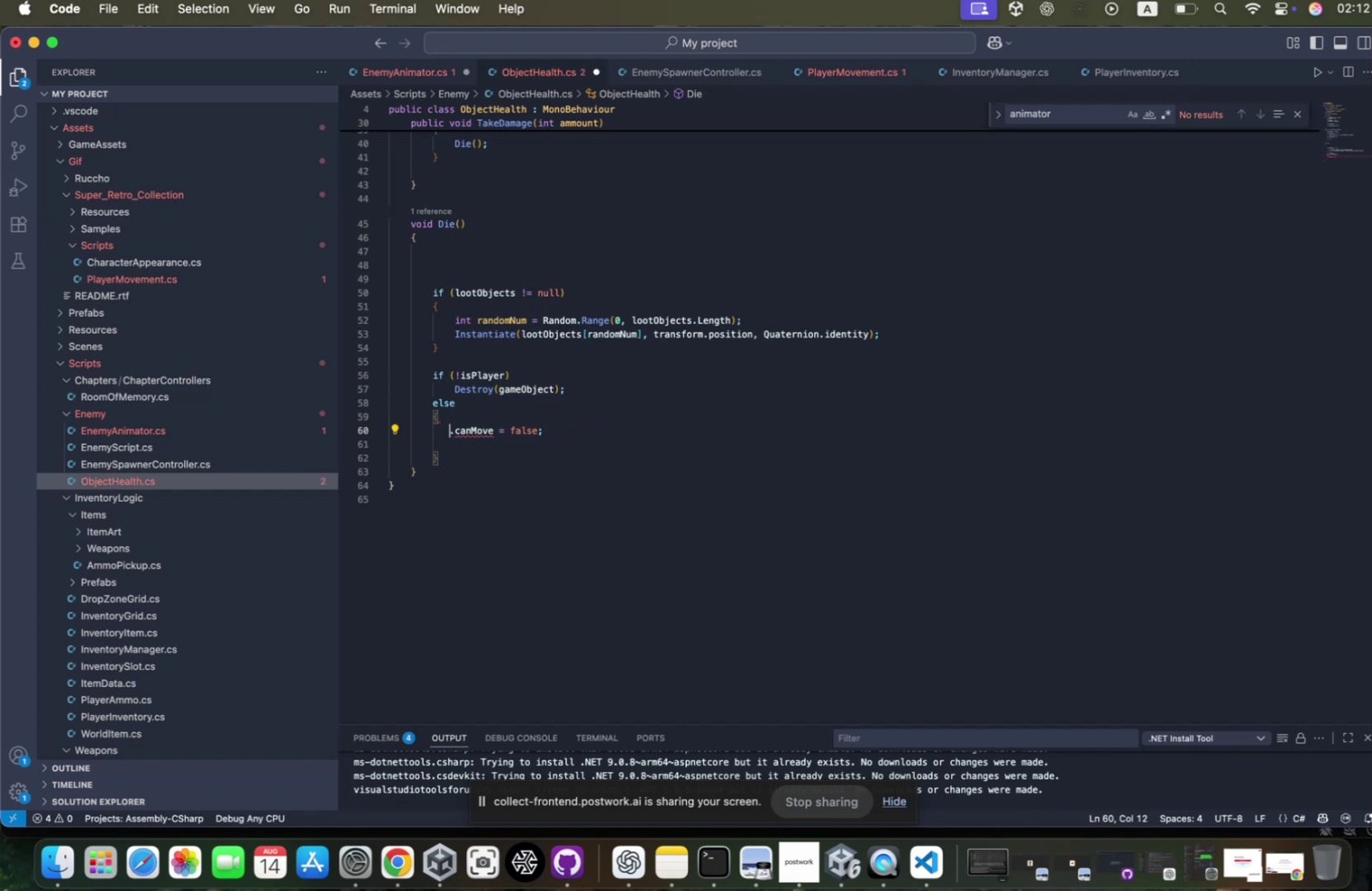 
key(ArrowUp)
 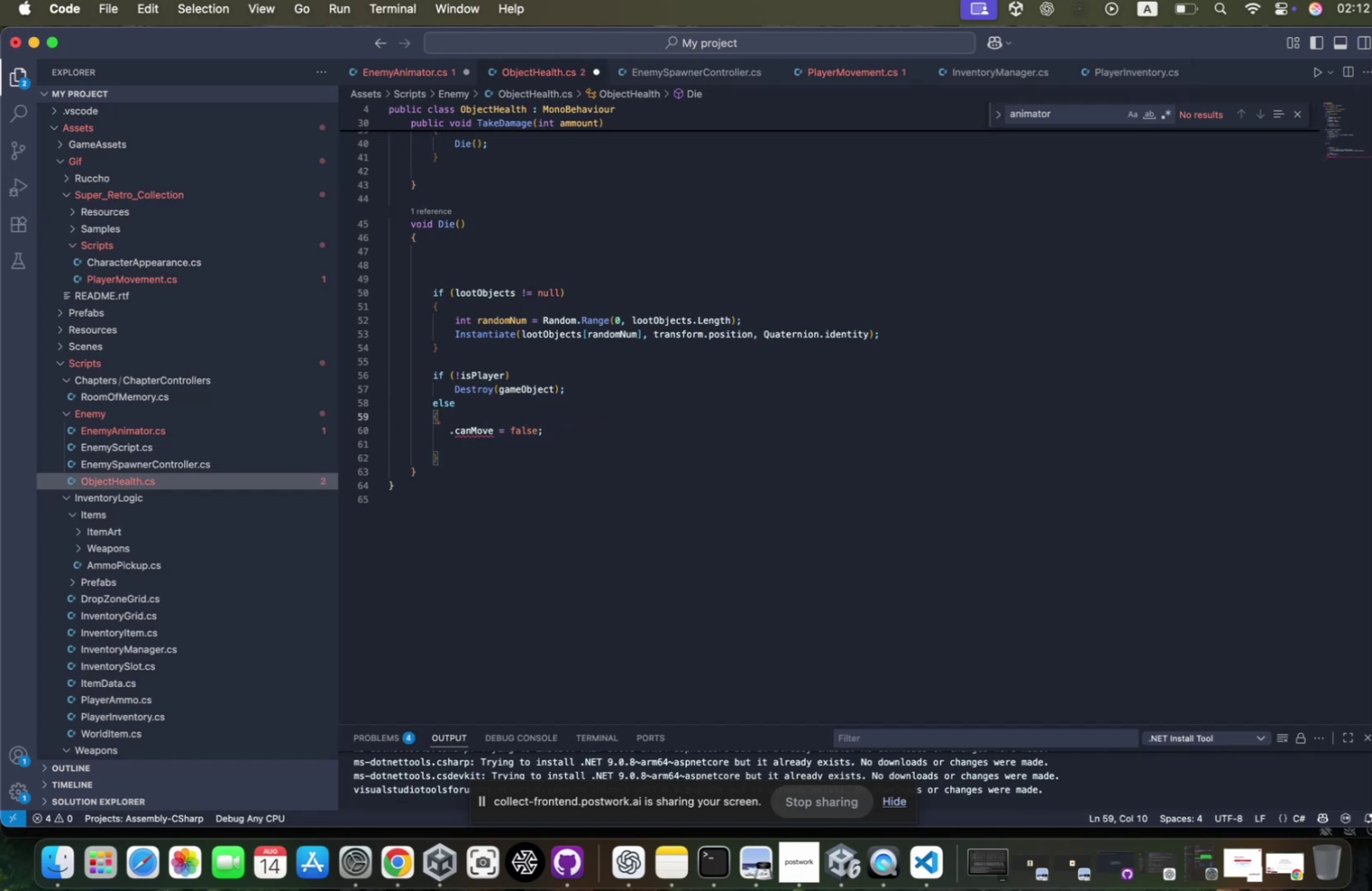 
key(Enter)
 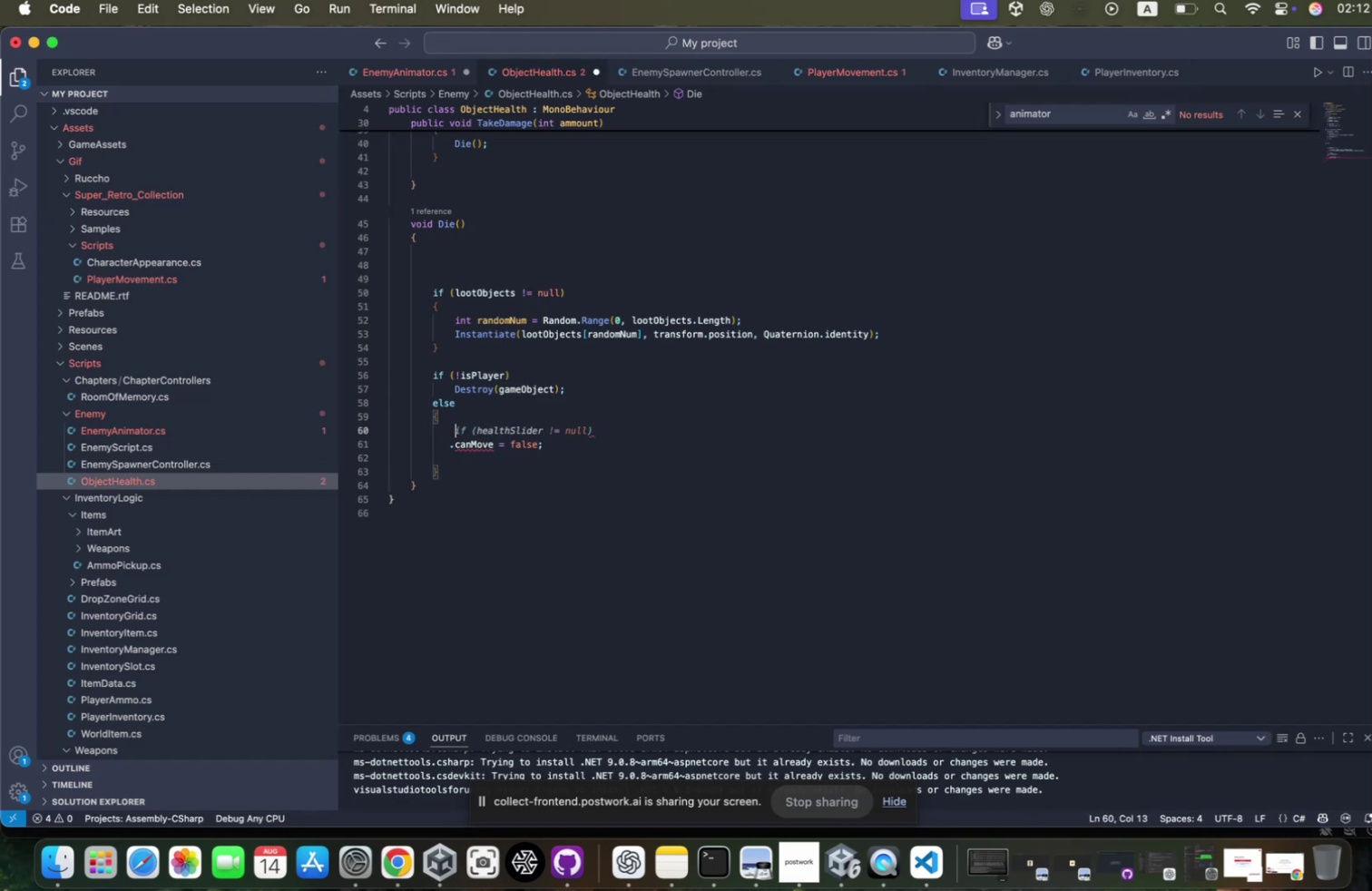 
type(Playermo)
key(Tab)
type( player = )
 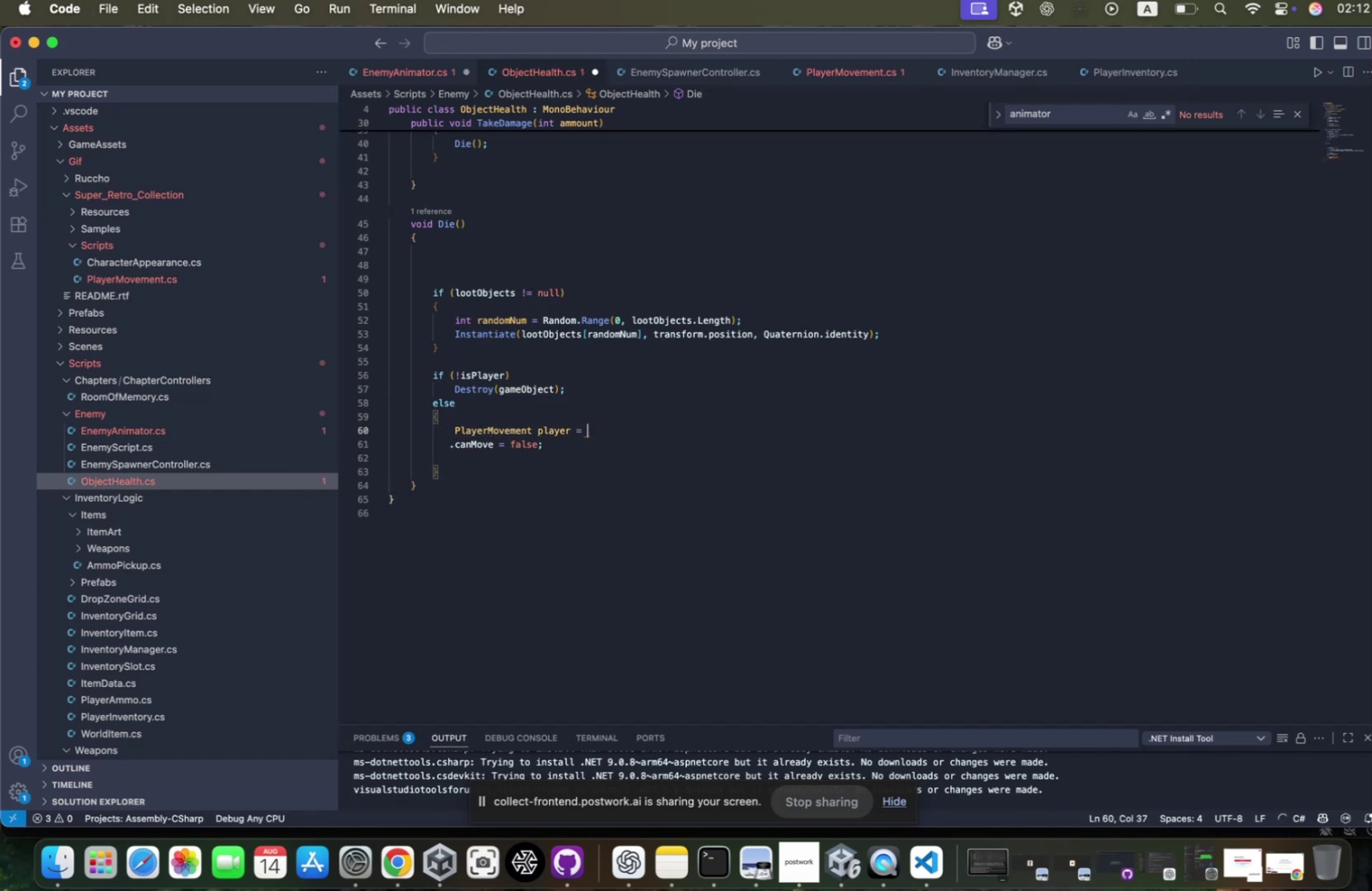 
key(Meta+CommandLeft)
 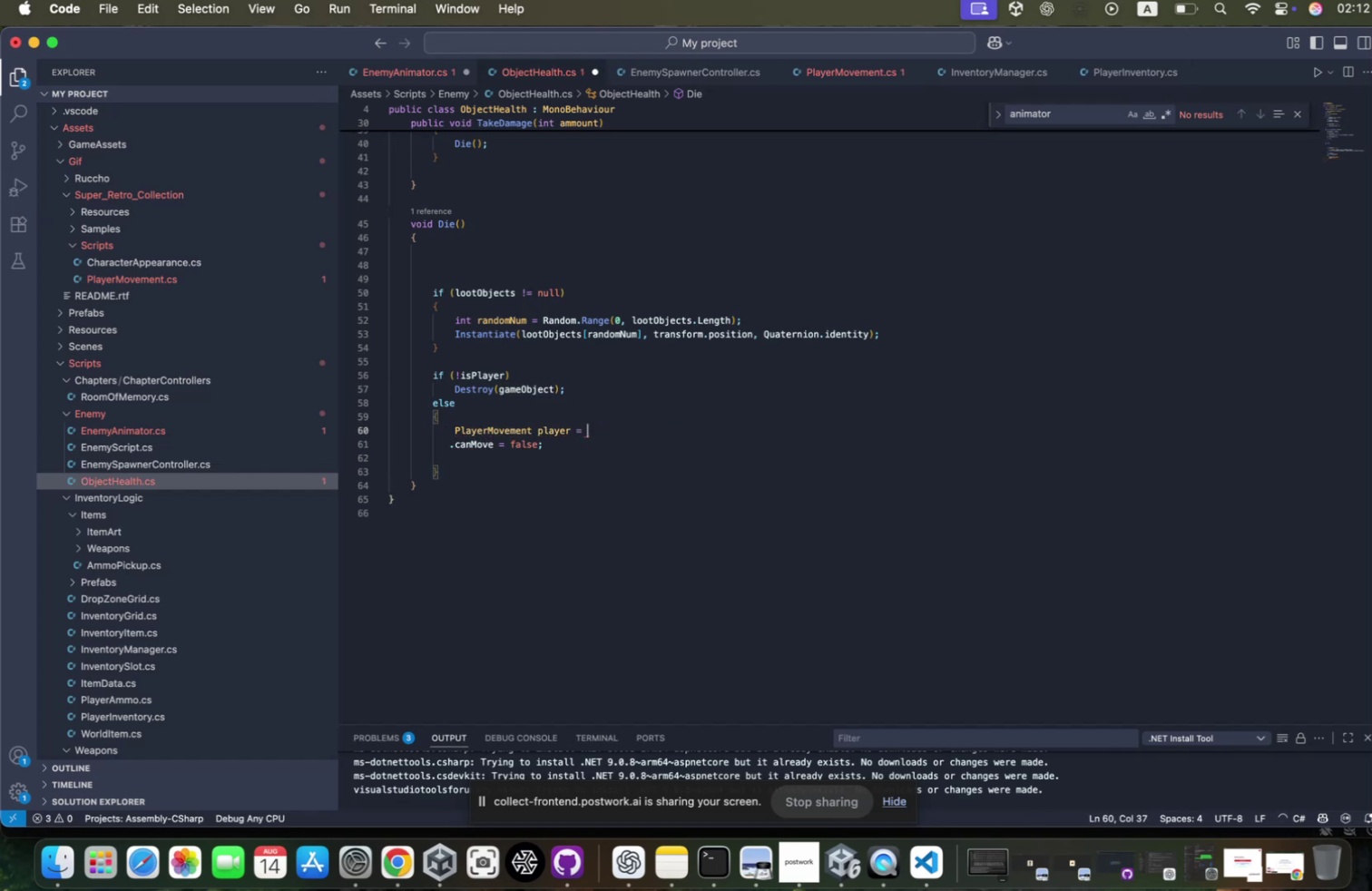 
key(Meta+V)
 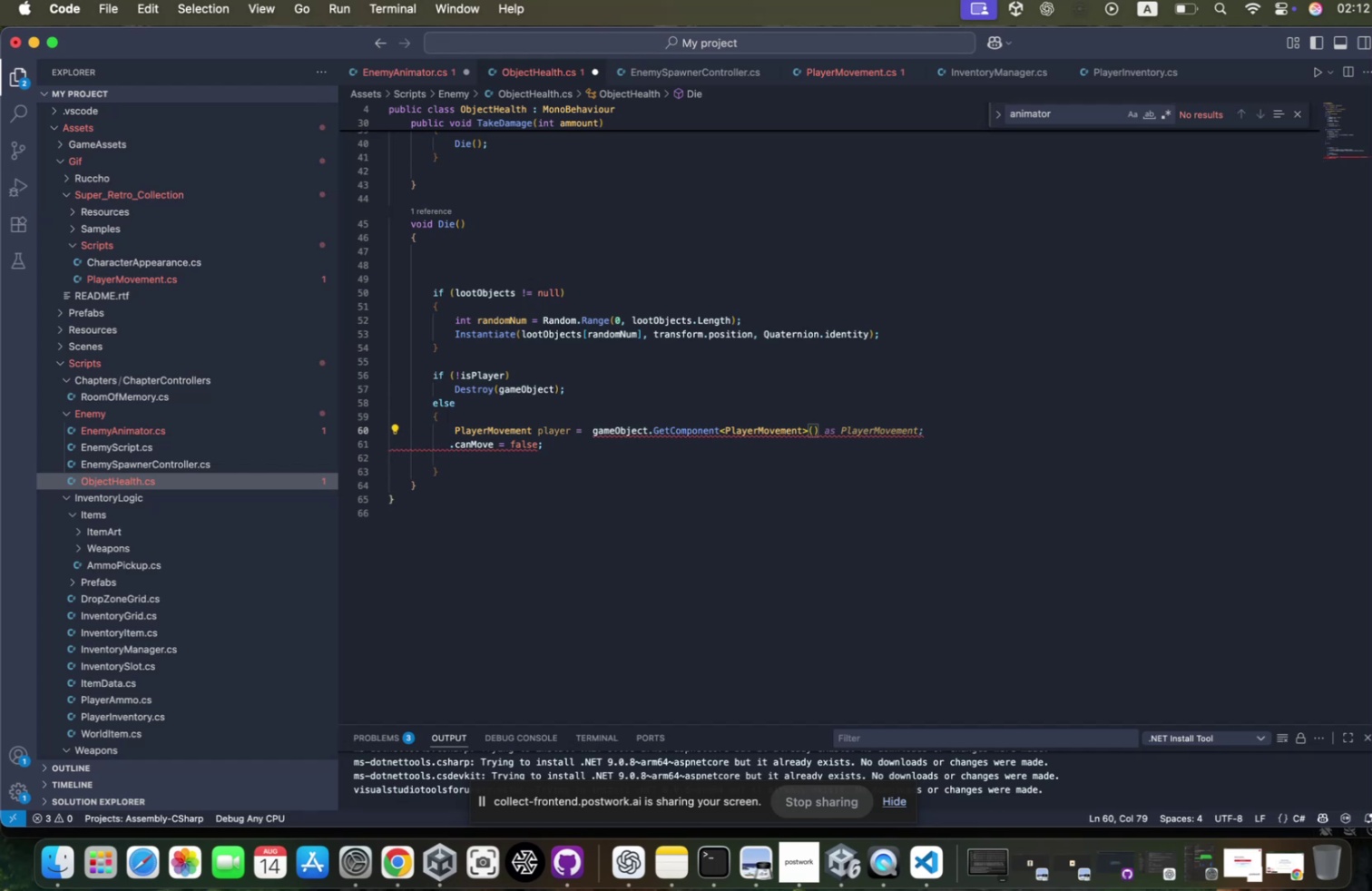 
key(Semicolon)
 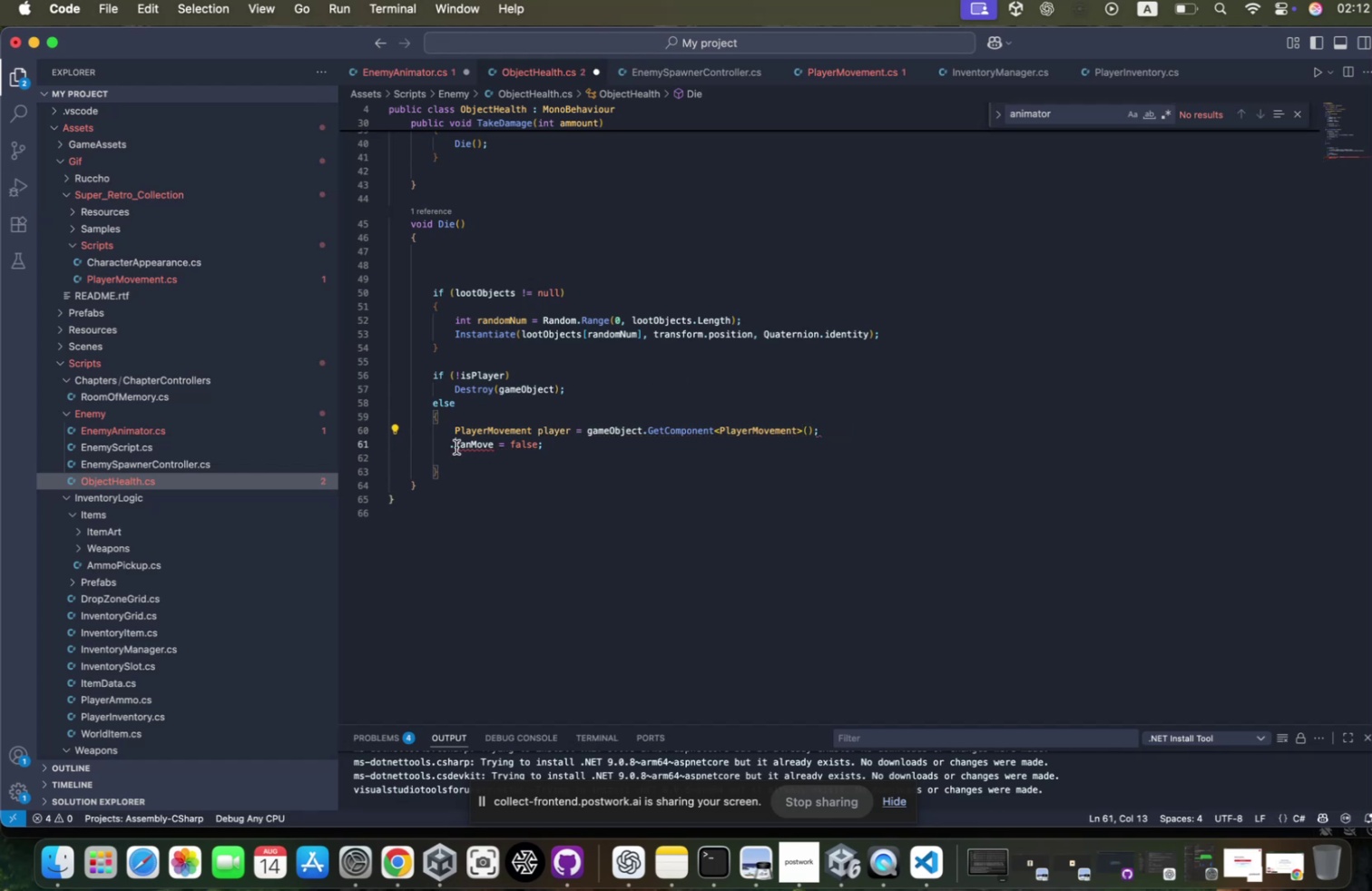 
key(Backspace)
 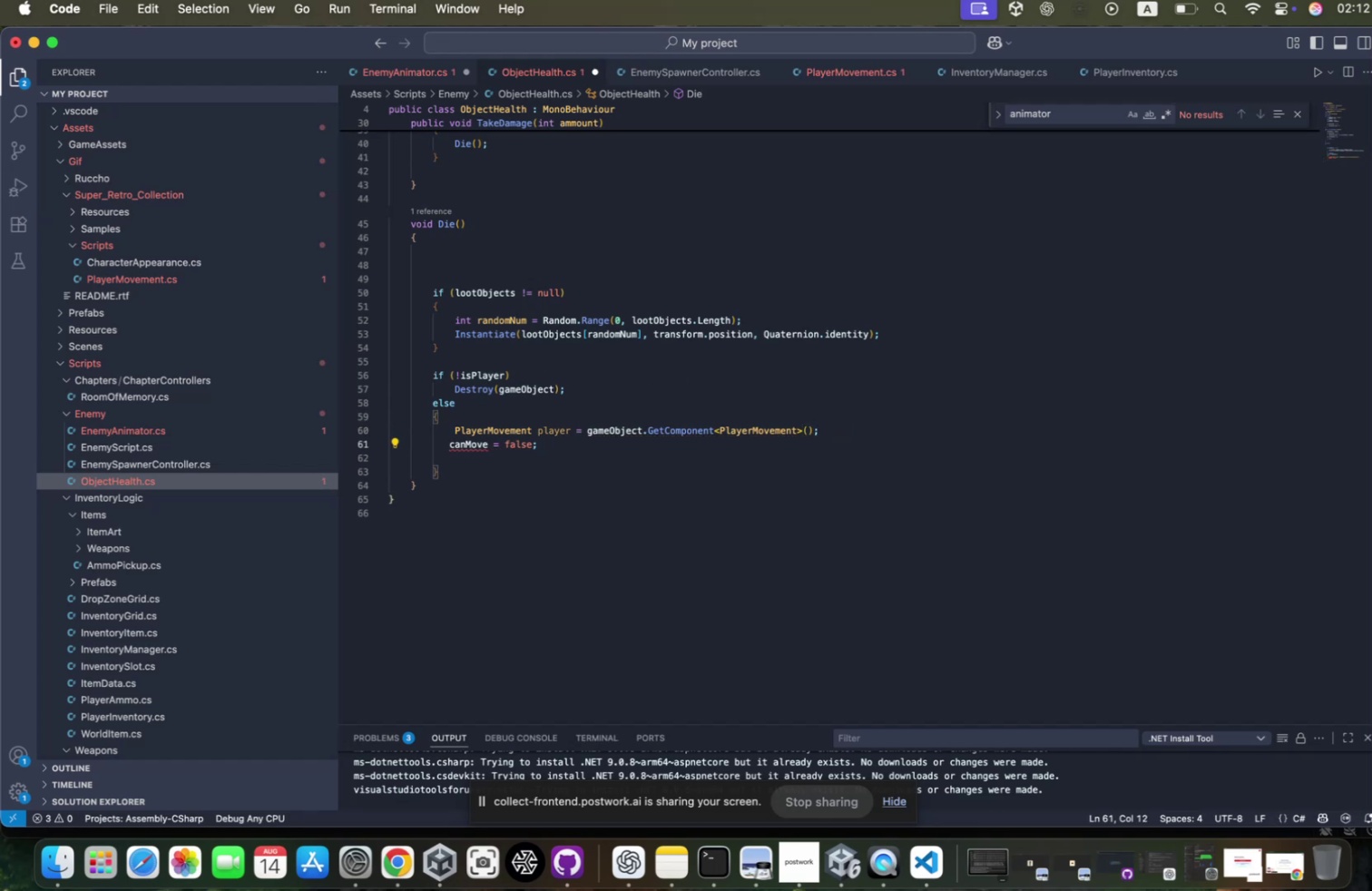 
key(Space)
 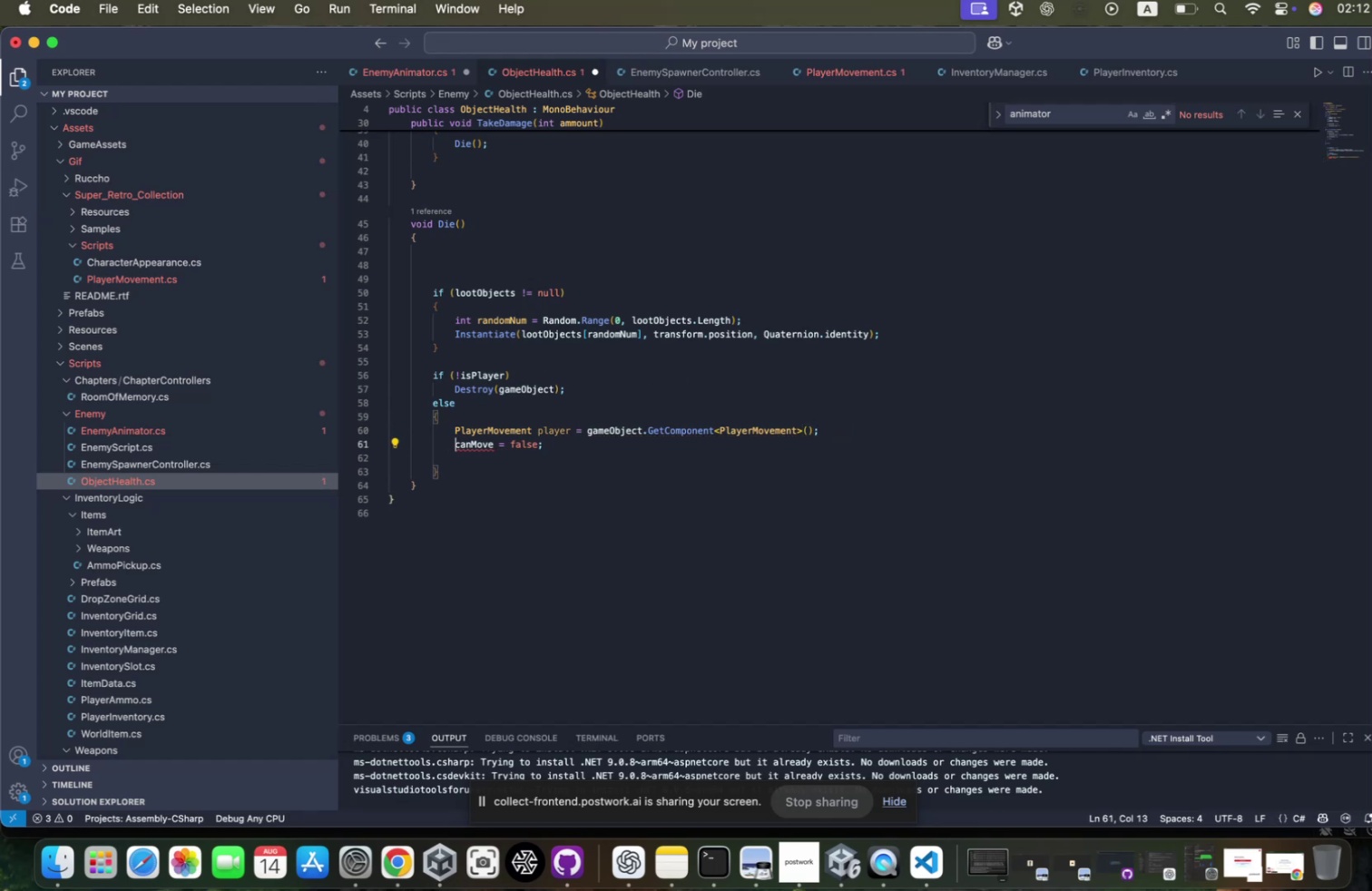 
key(Enter)
 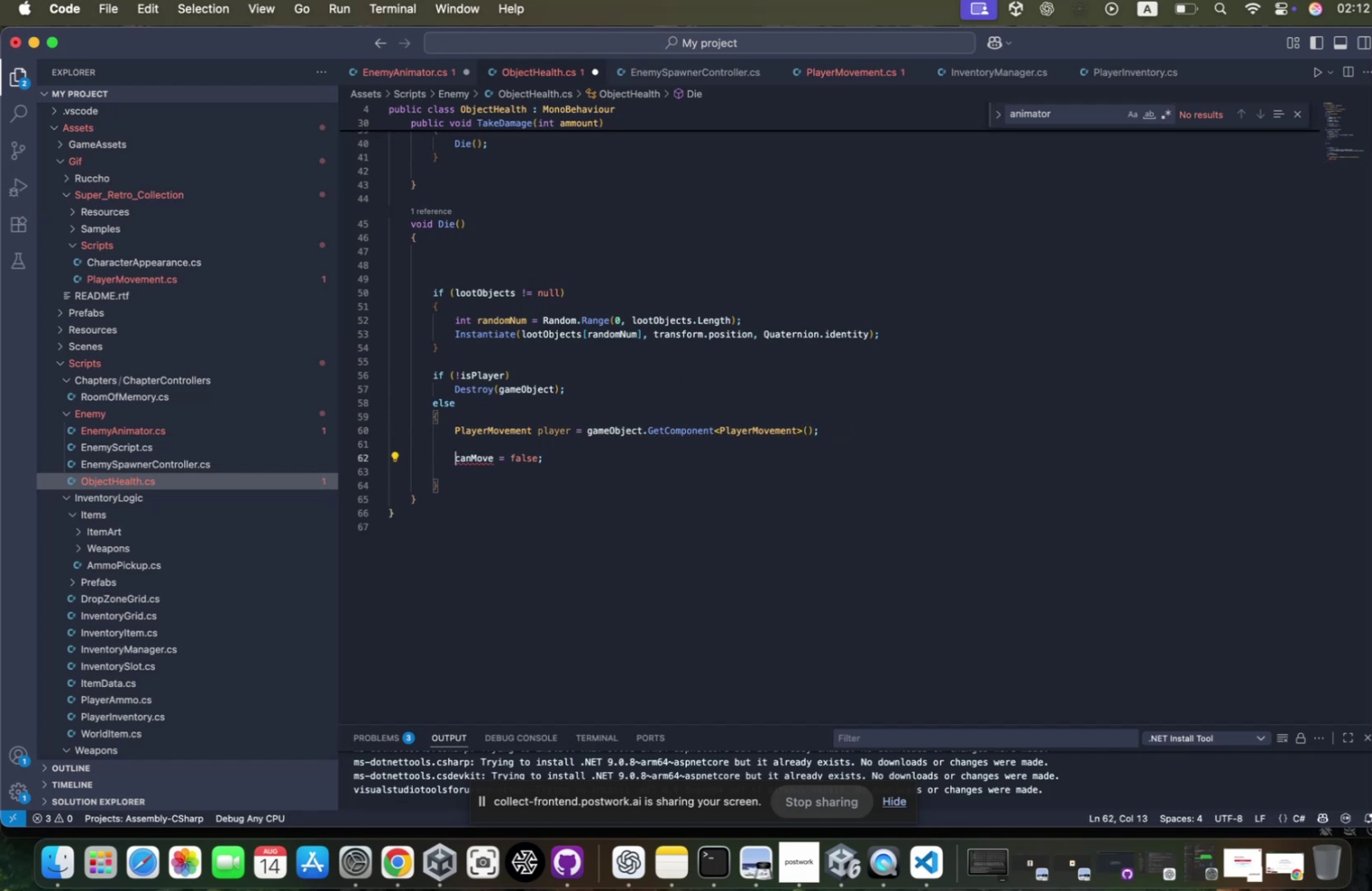 
key(ArrowUp)
 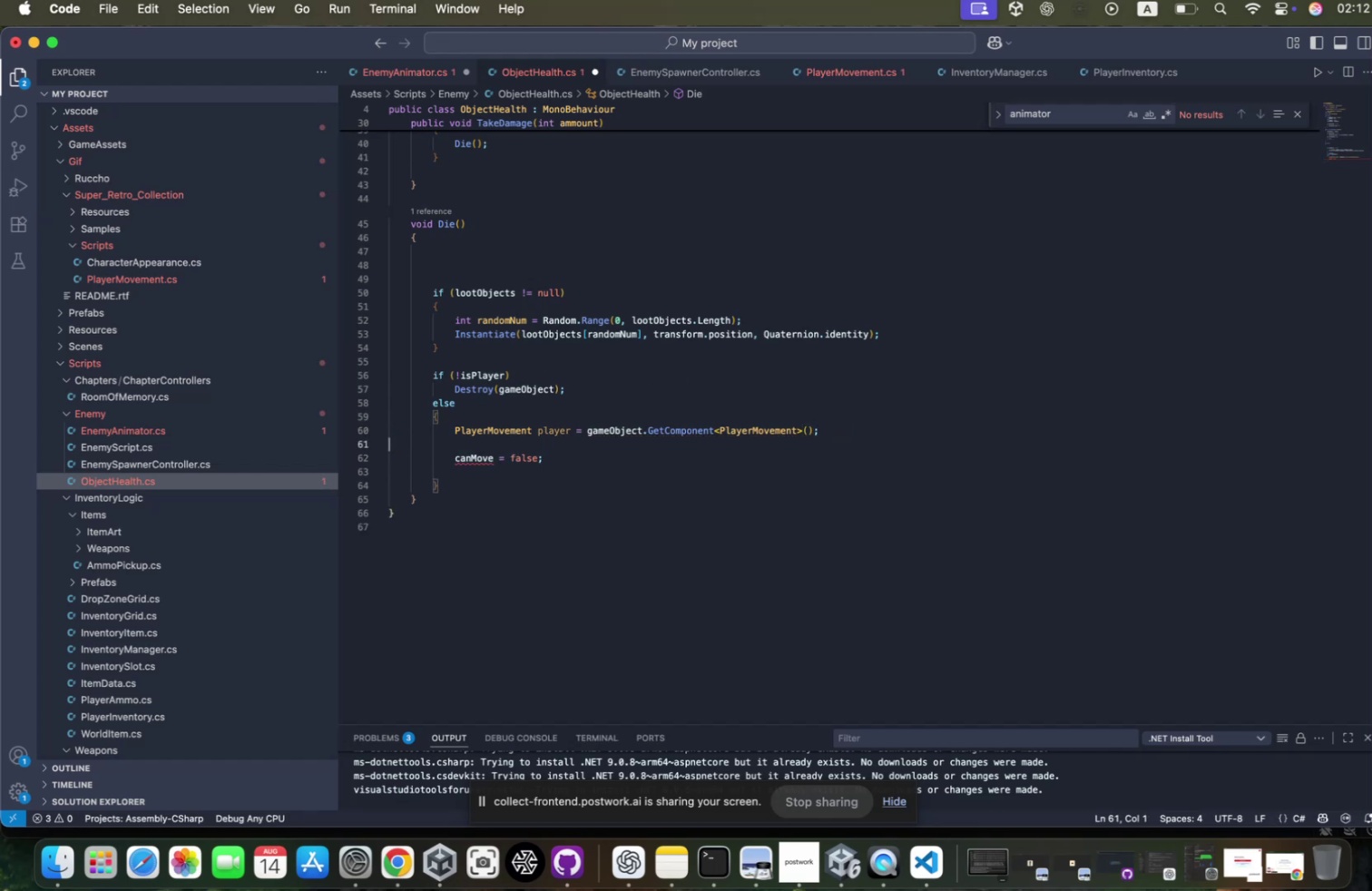 
key(Tab)
key(Tab)
key(Tab)
type(if(playermove)
key(Tab)
 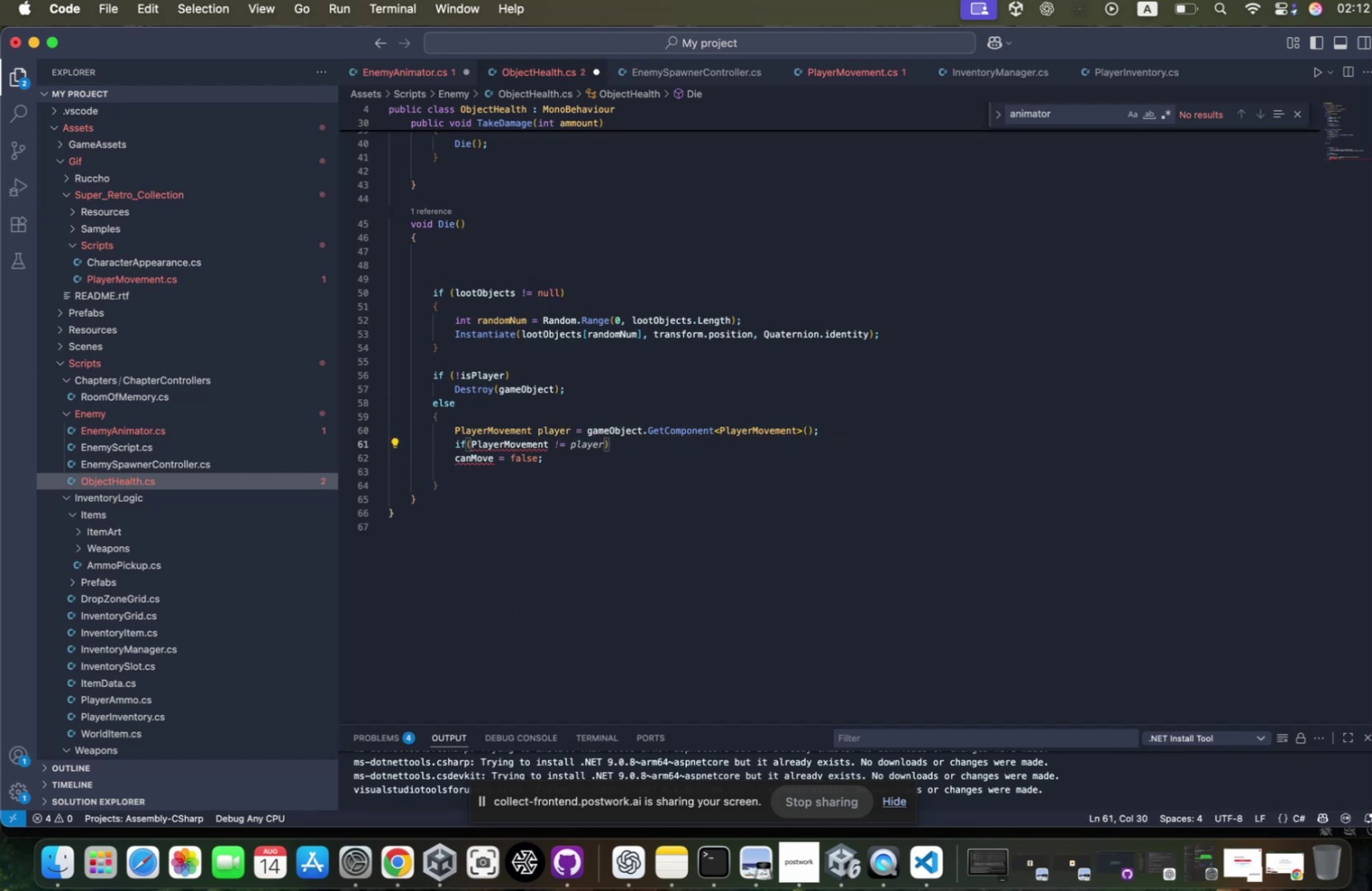 
left_click([523, 452])
 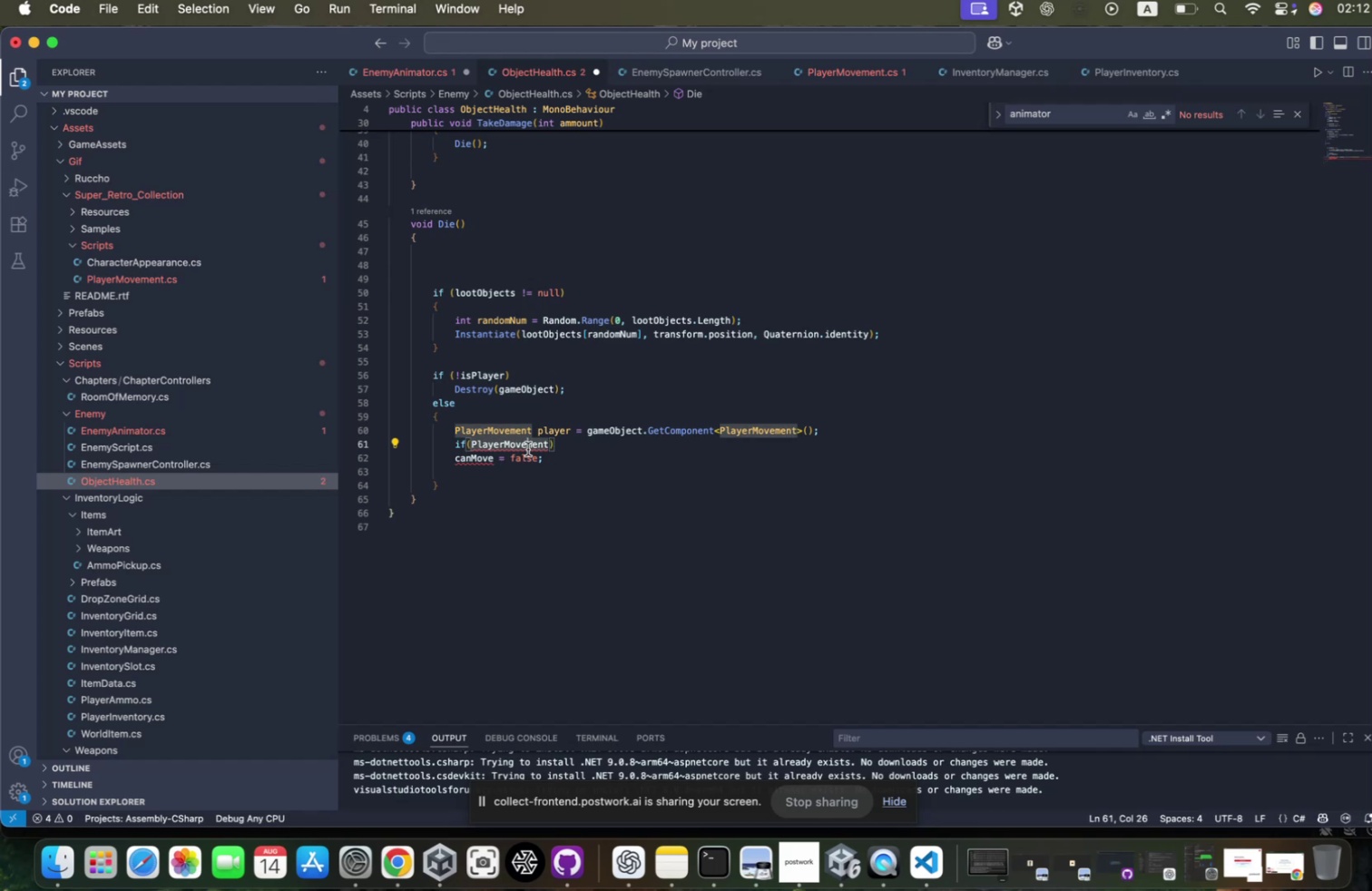 
left_click([523, 452])
 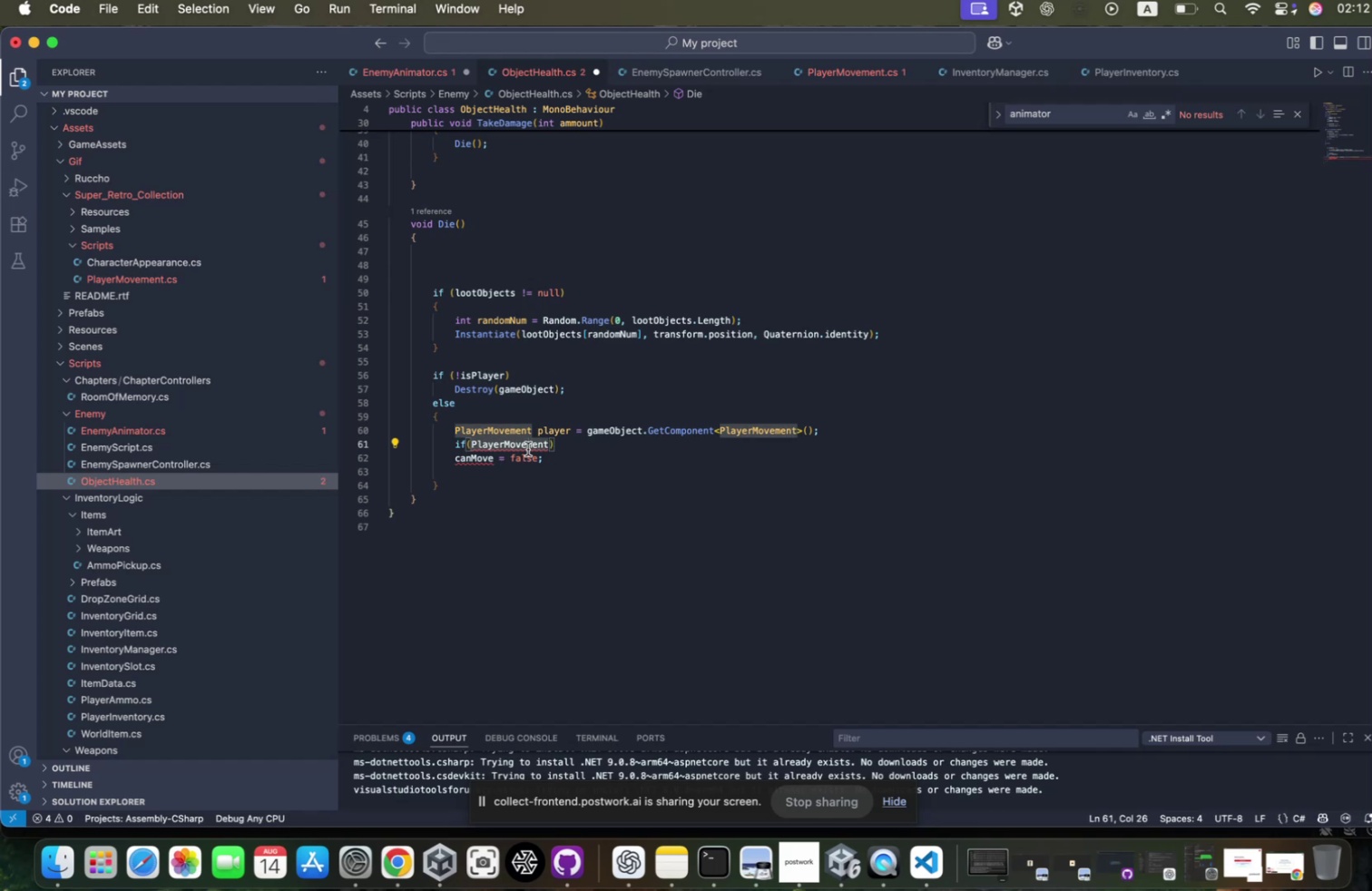 
double_click([523, 452])
 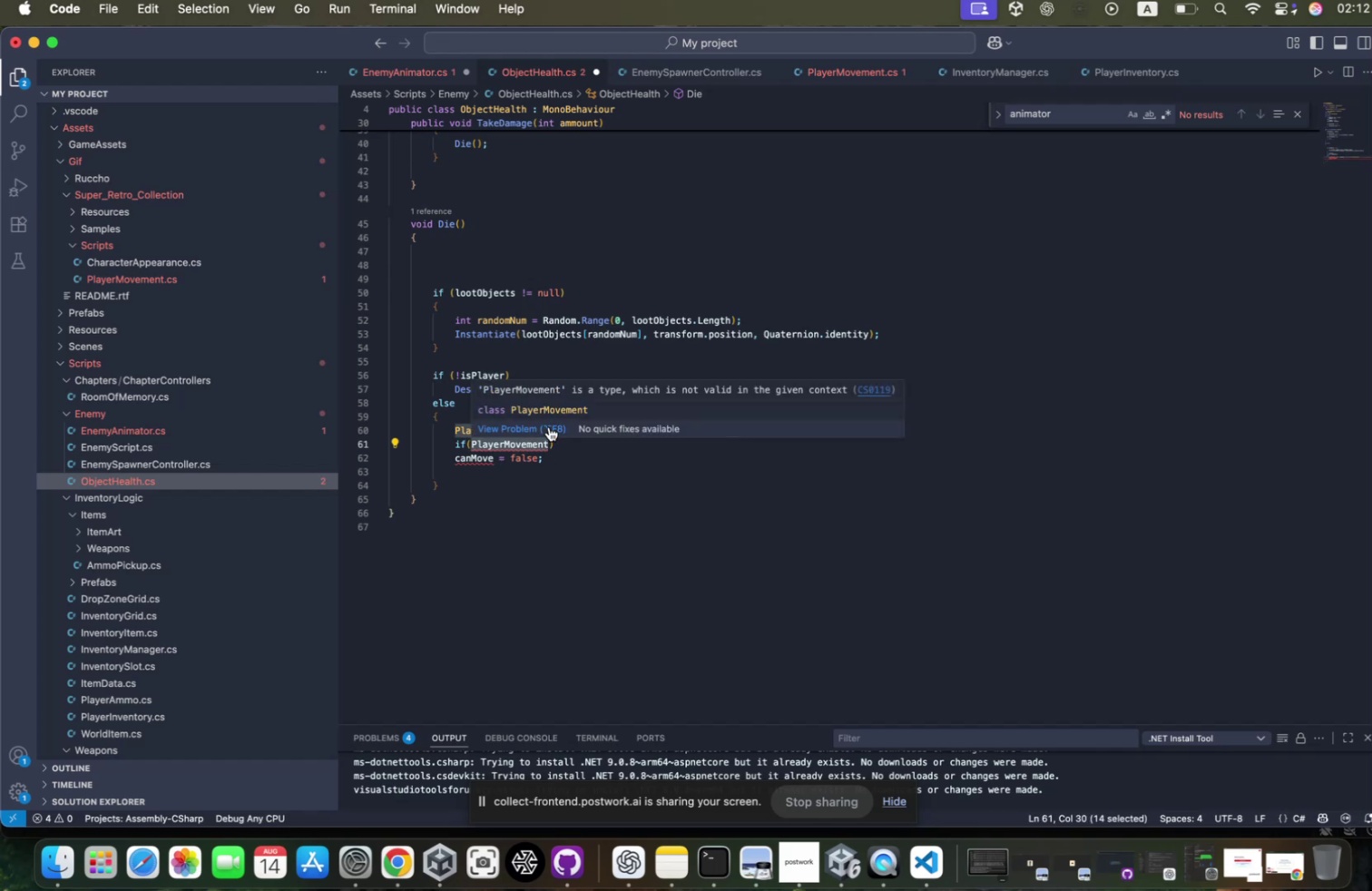 
type(player)
 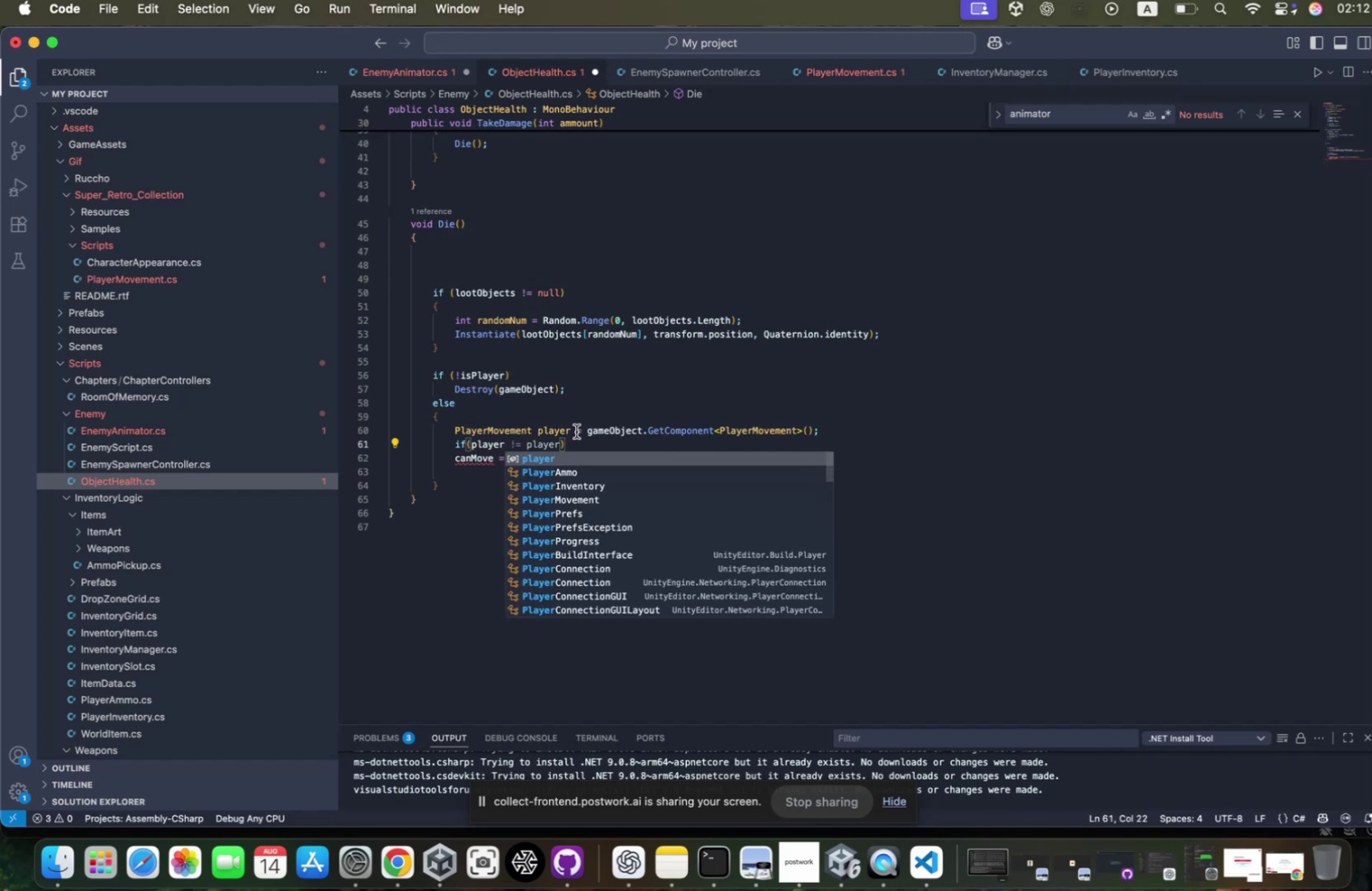 
left_click([564, 434])
 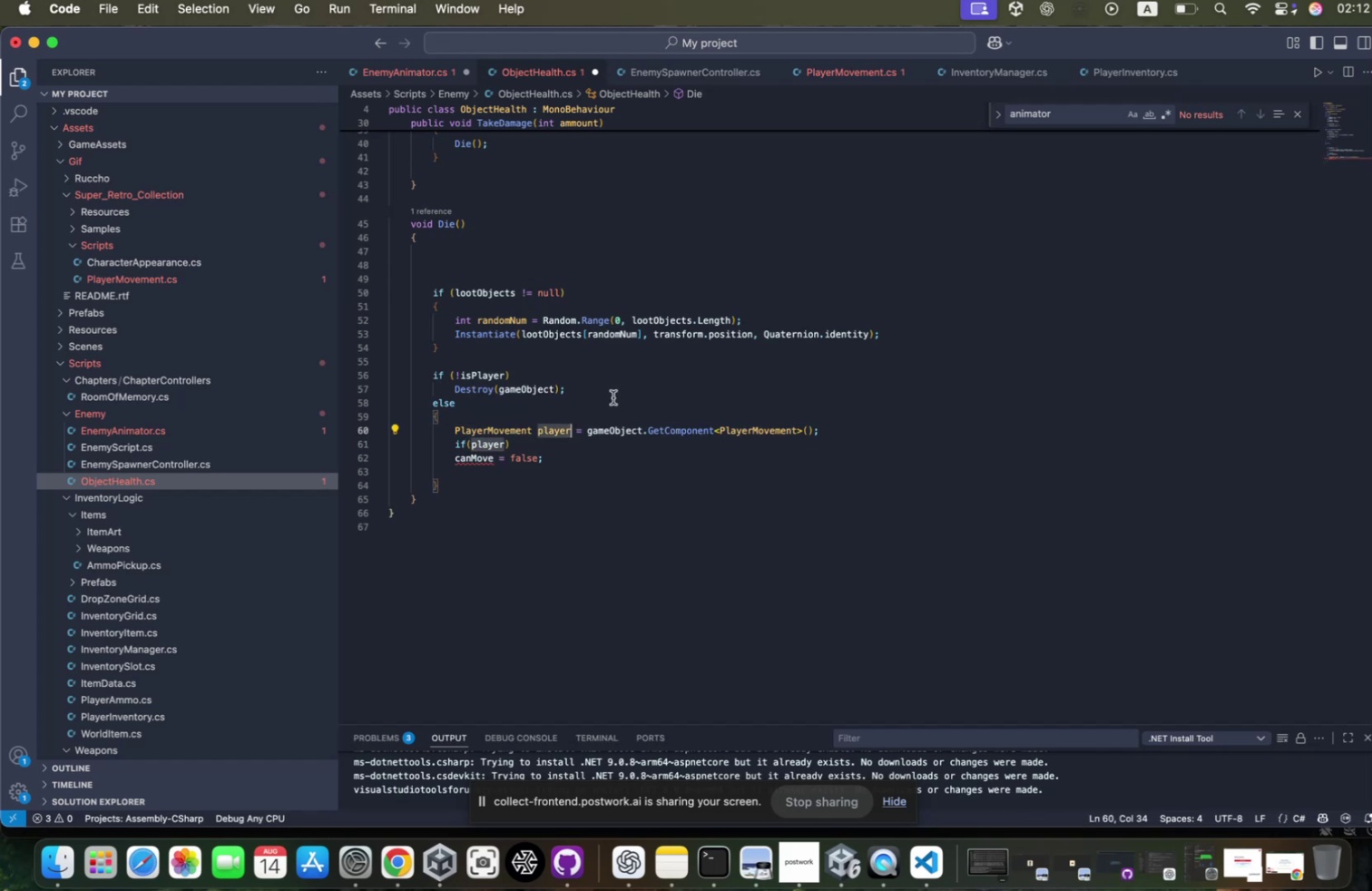 
key(Shift+ShiftRight)
 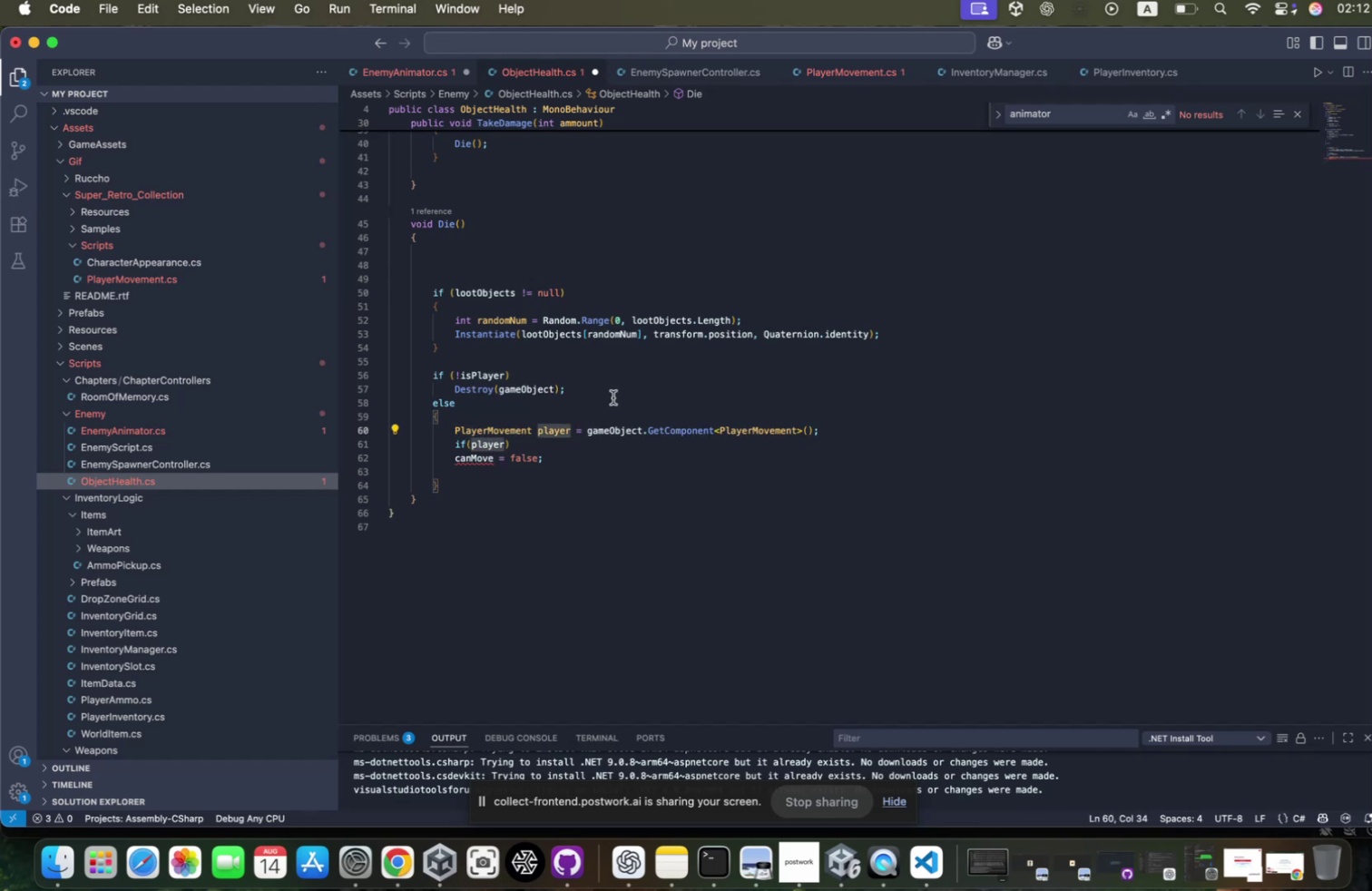 
key(Shift+M)
 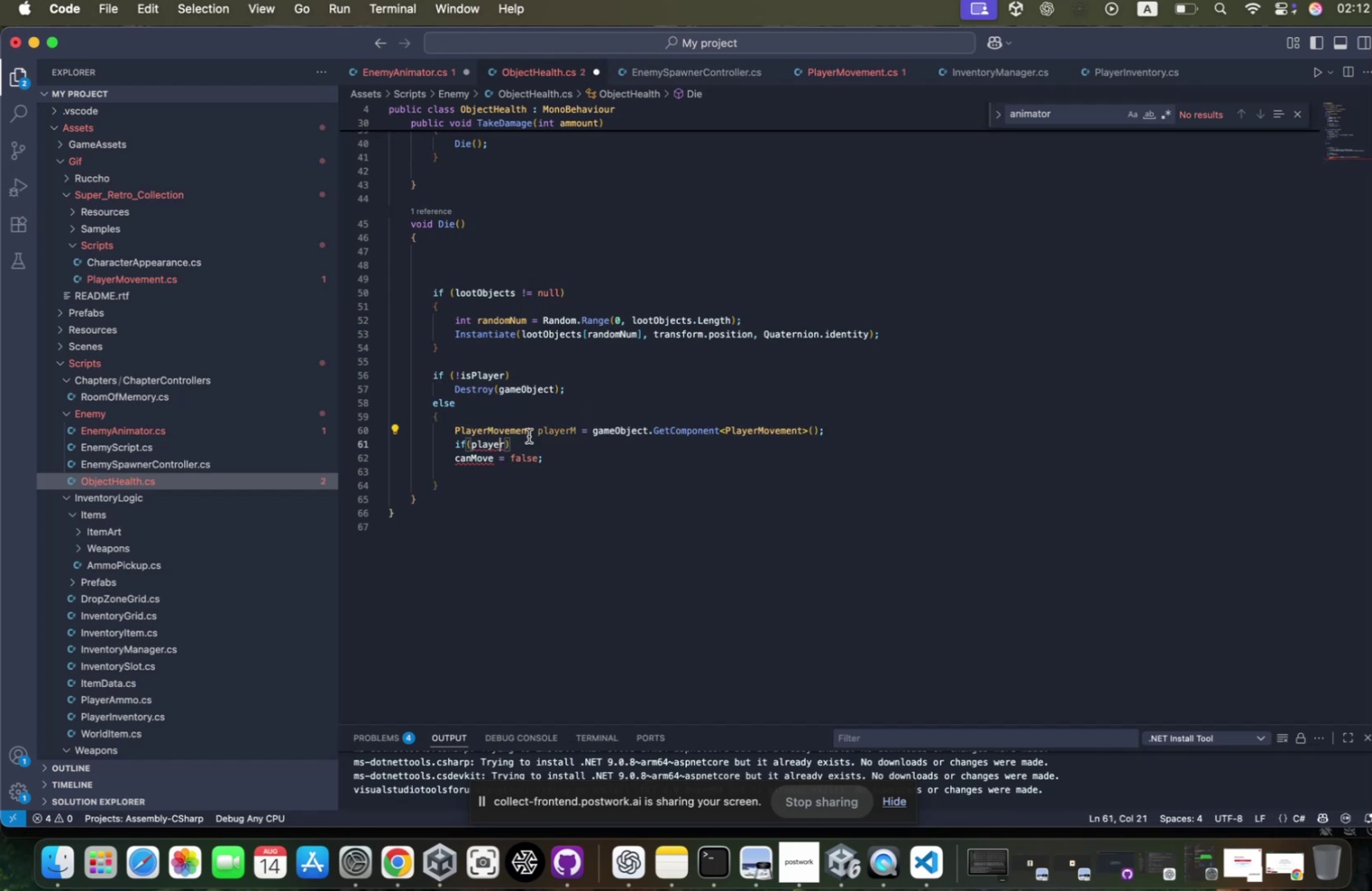 
key(ArrowRight)
 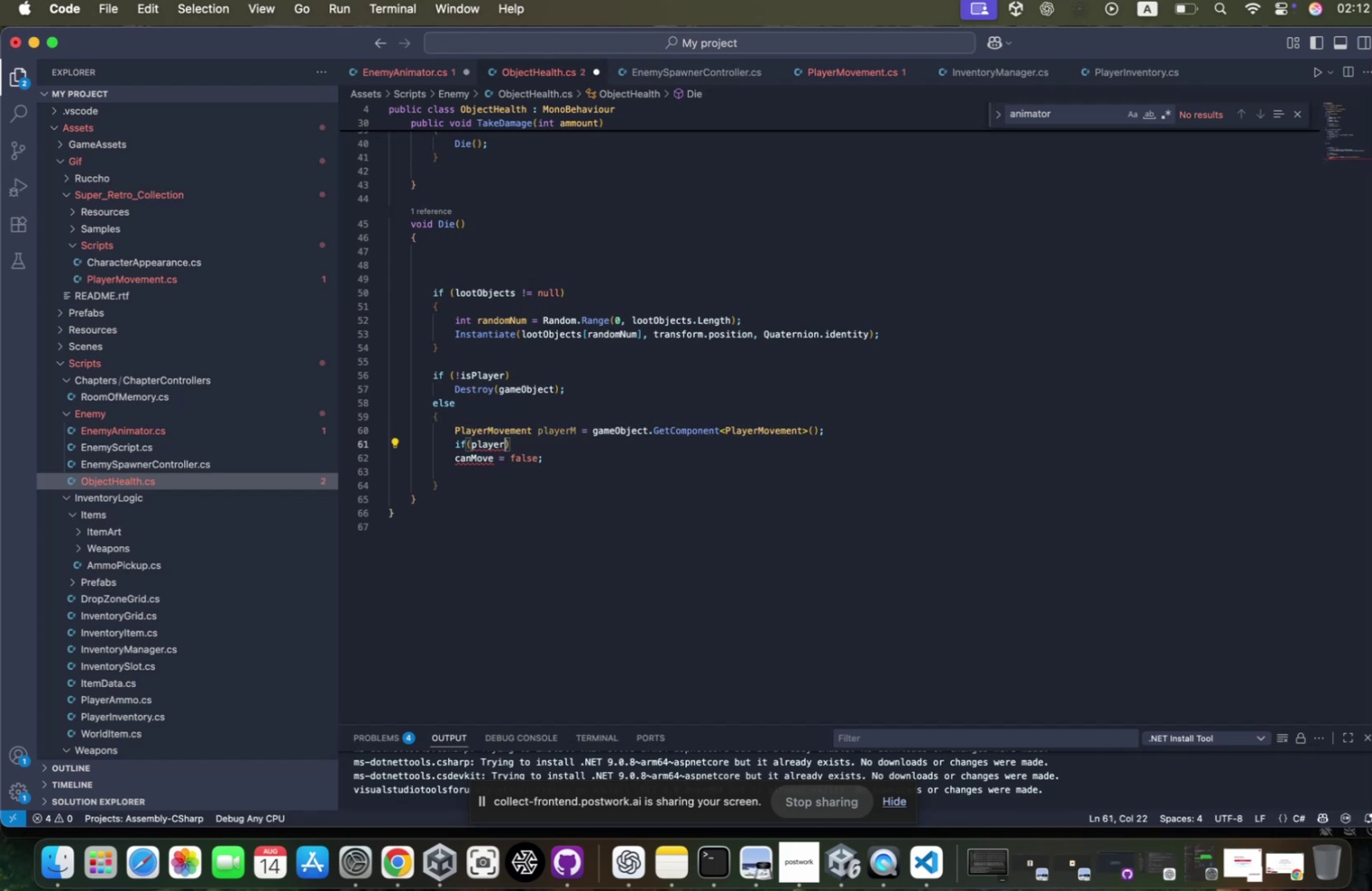 
key(Shift+ShiftRight)
 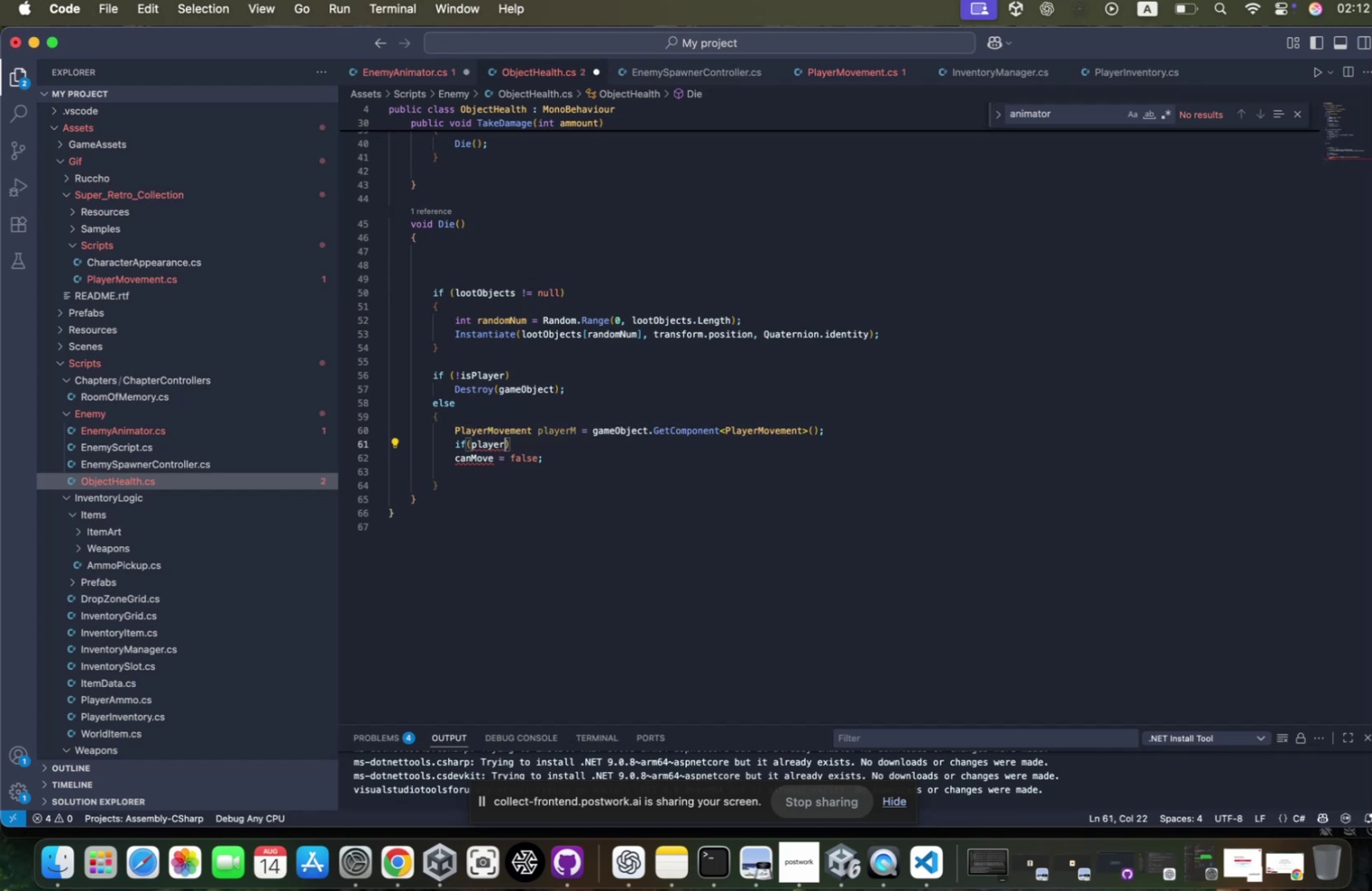 
key(Shift+M)
 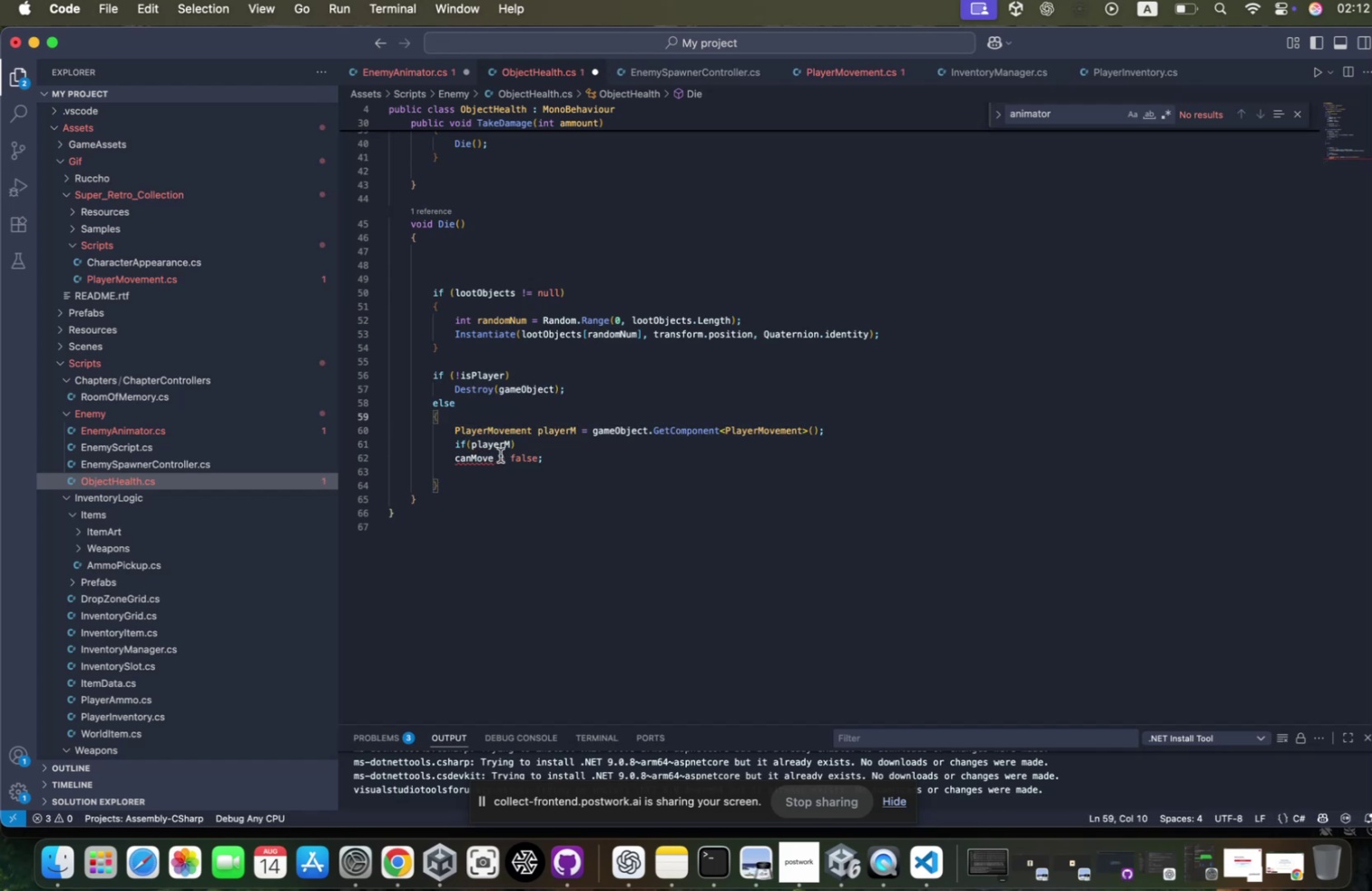 
left_click([453, 462])
 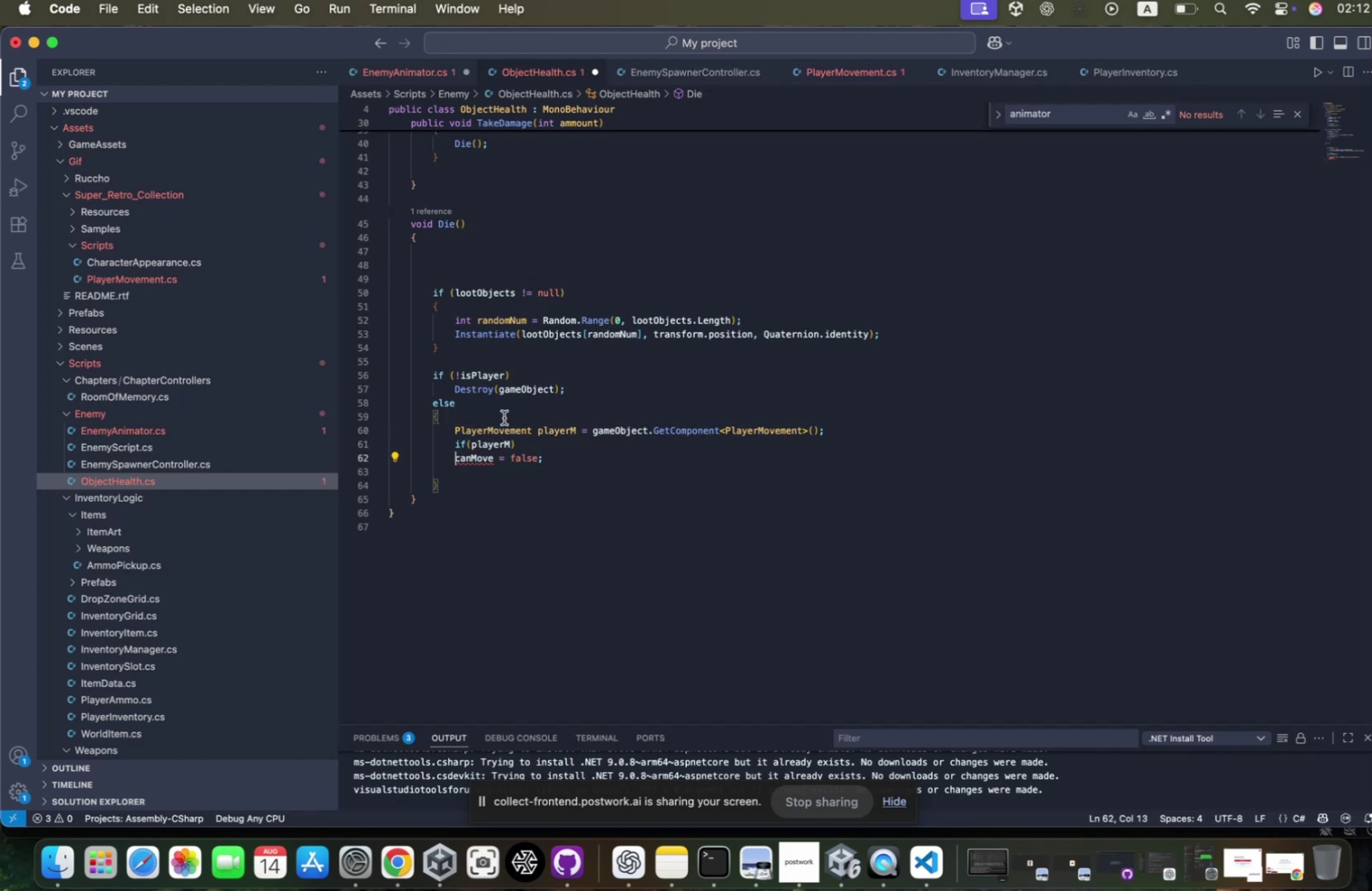 
type(playerm.)
 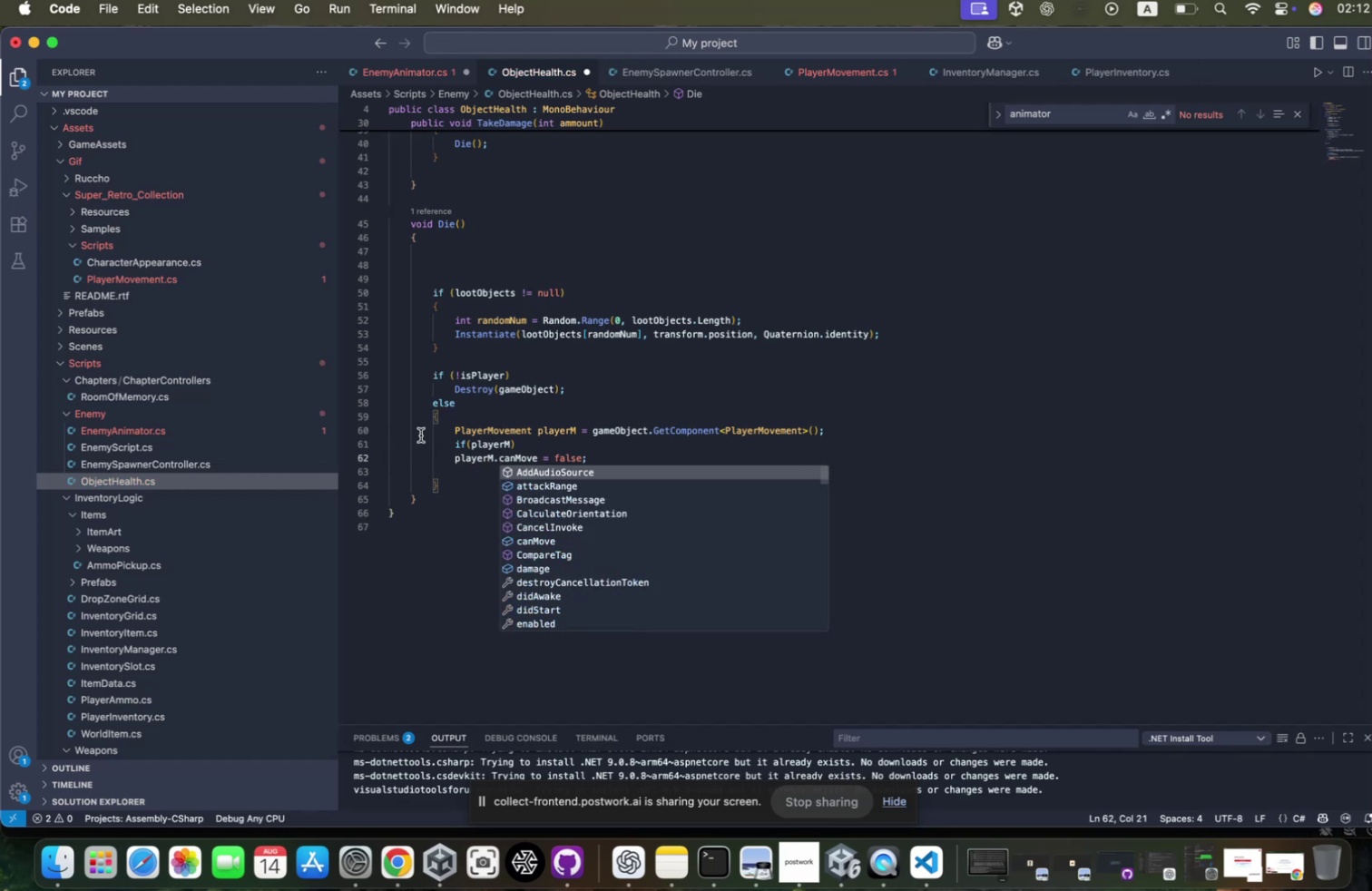 
hold_key(key=ShiftLeft, duration=0.89)
left_click([440, 465])
 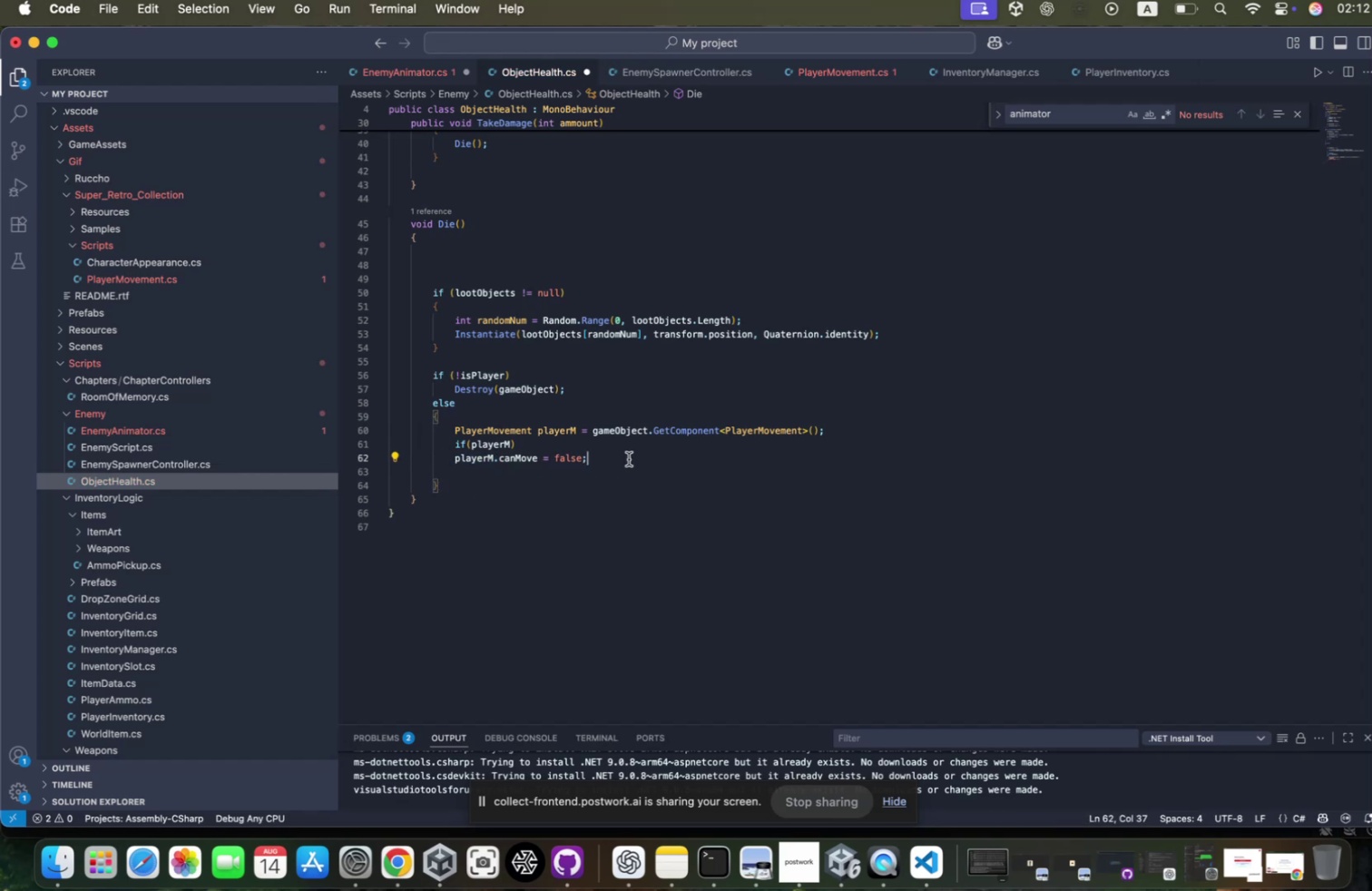 
hold_key(key=ShiftLeft, duration=0.85)
left_click([441, 455])
 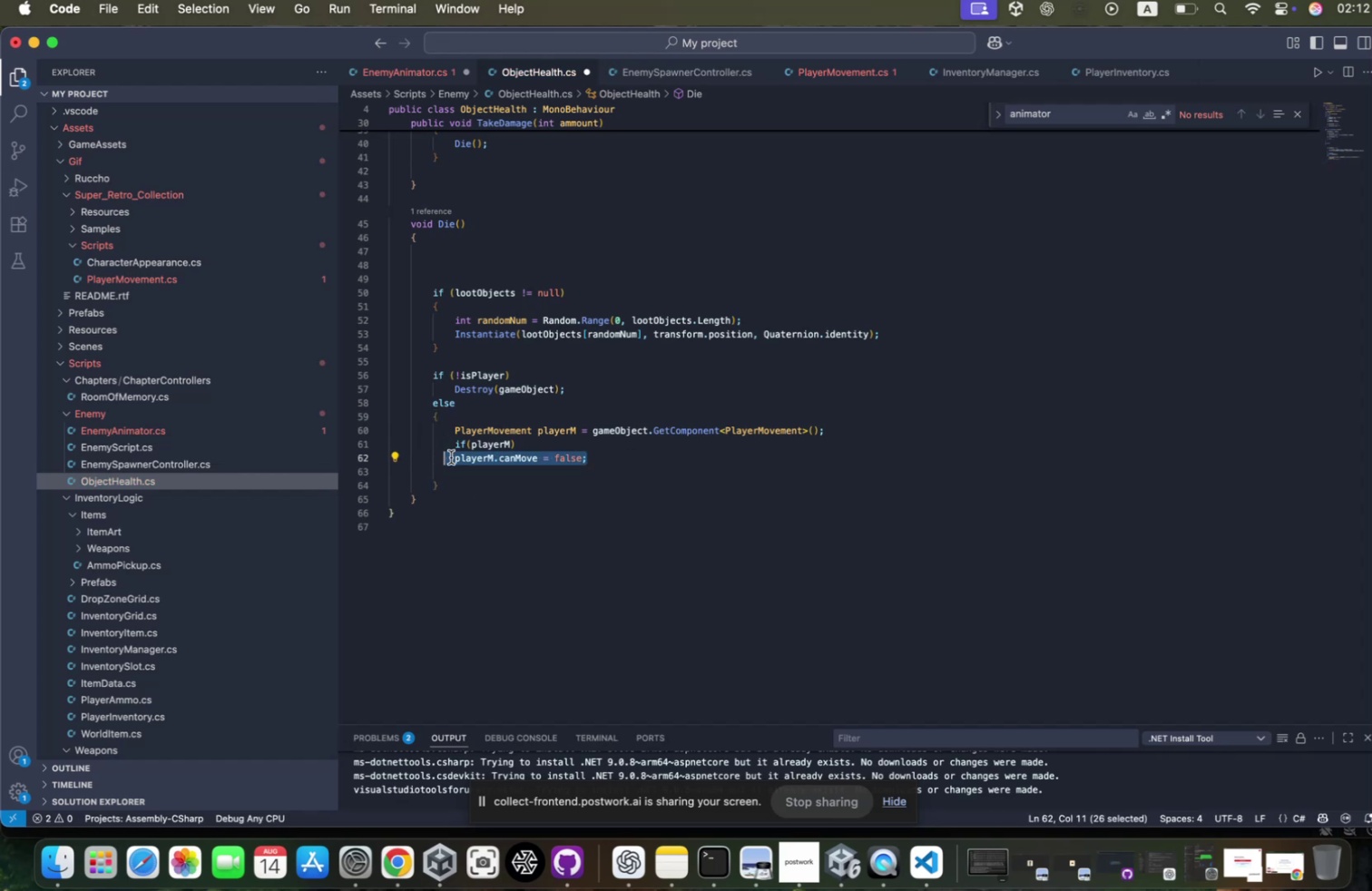 
key(Meta+X)
 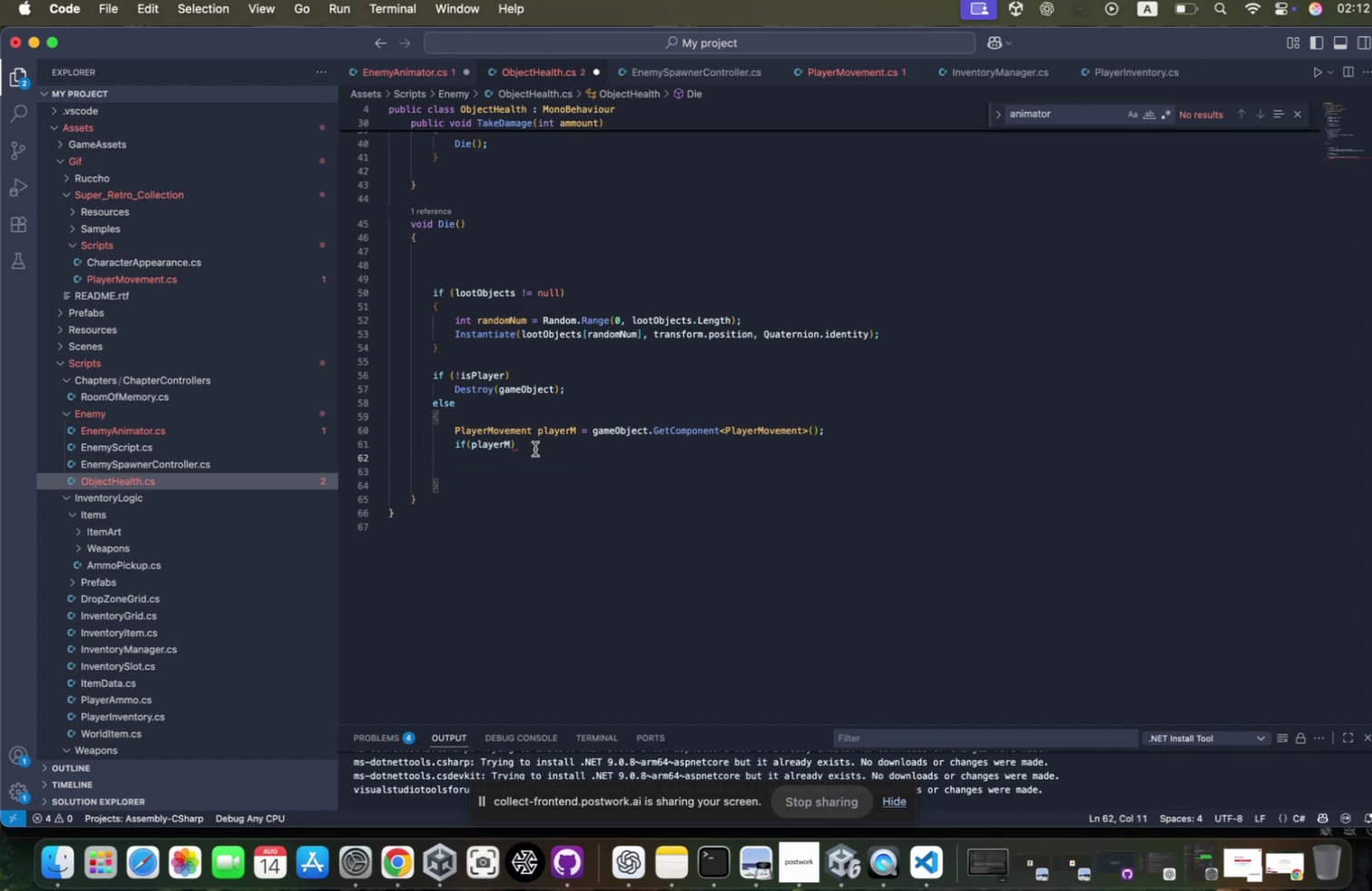 
left_click([544, 451])
 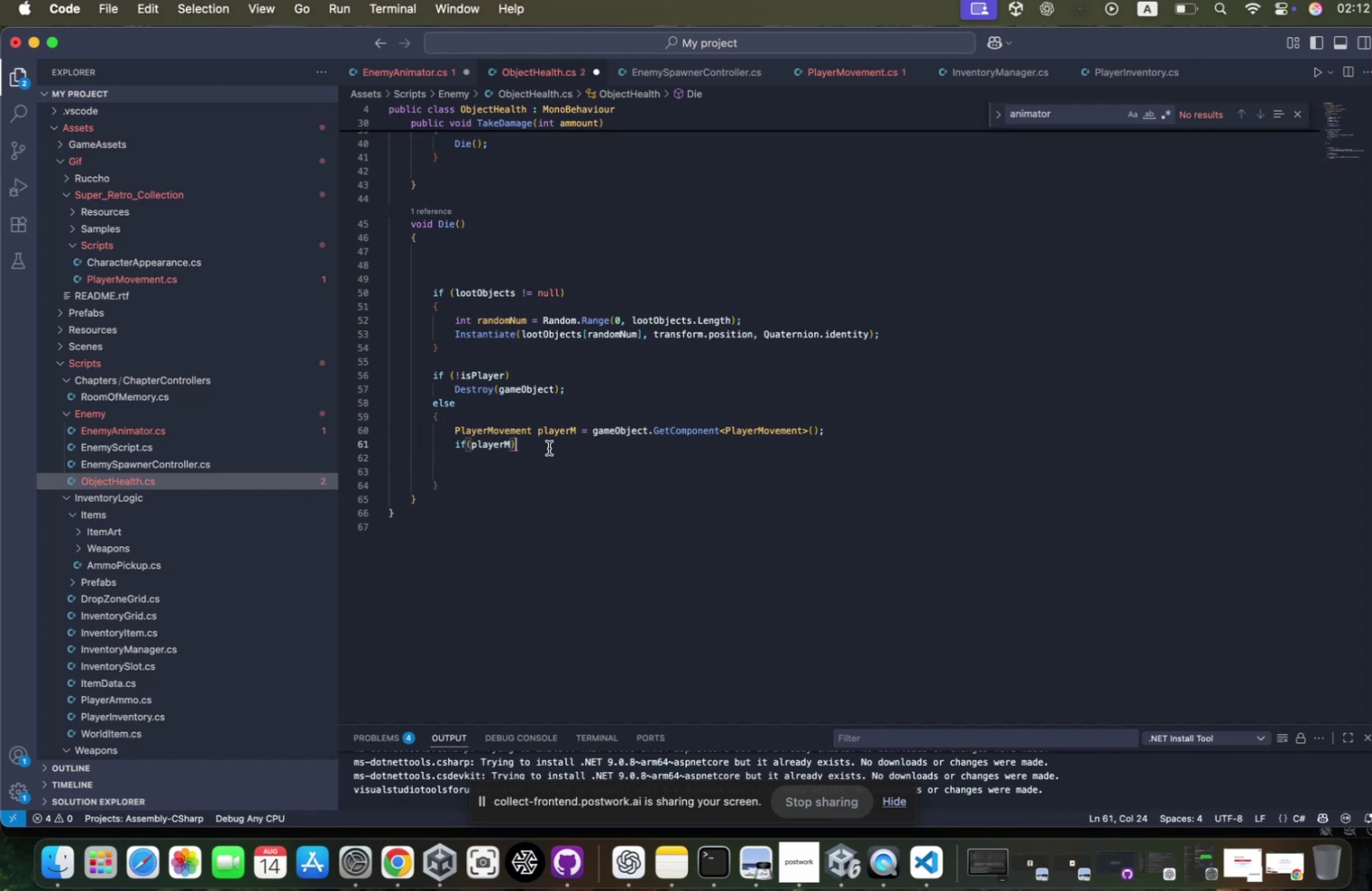 
key(Enter)
 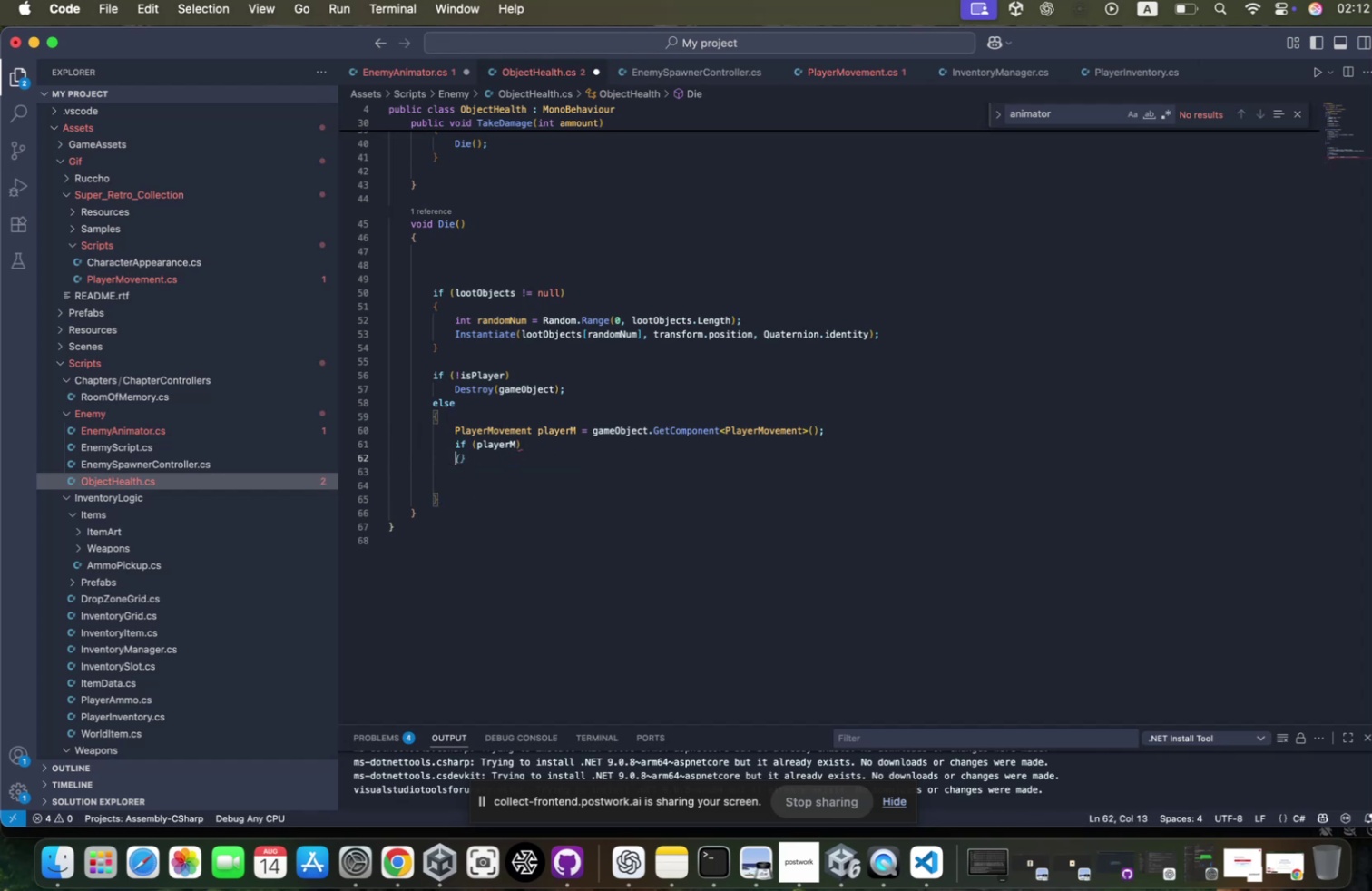 
key(Shift+BracketLeft)
 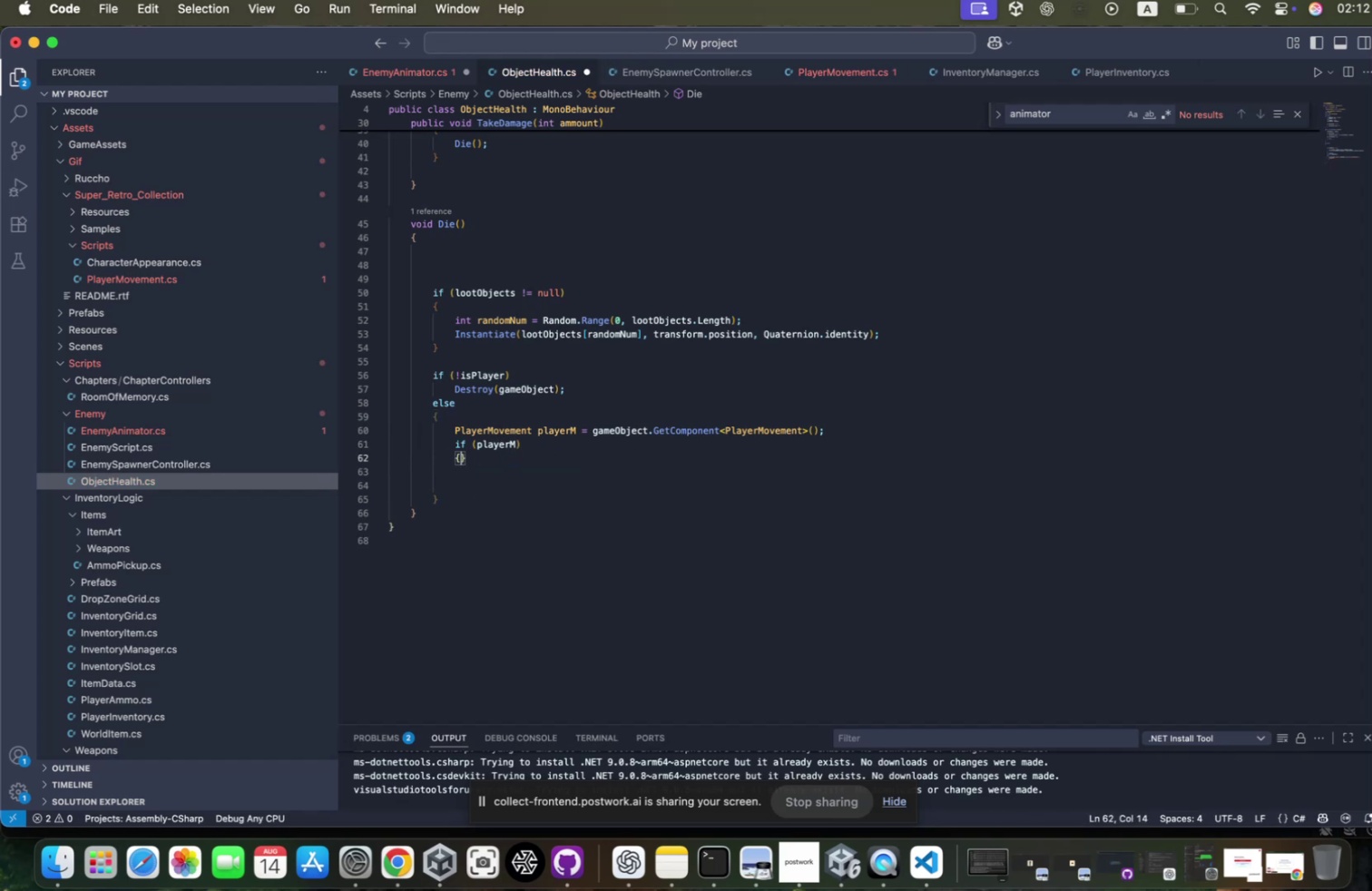 
key(Enter)
 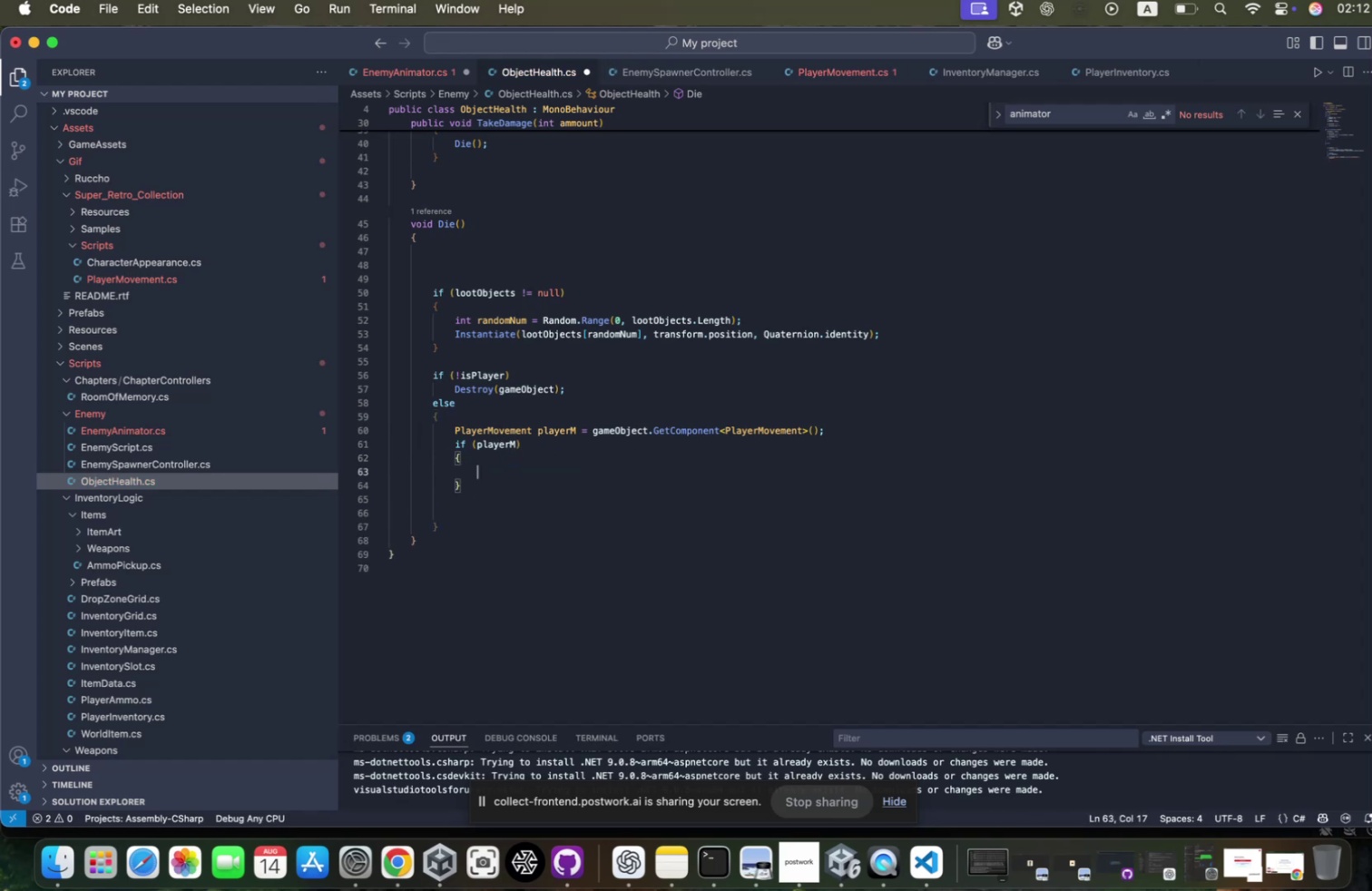 
key(Meta+CommandLeft)
 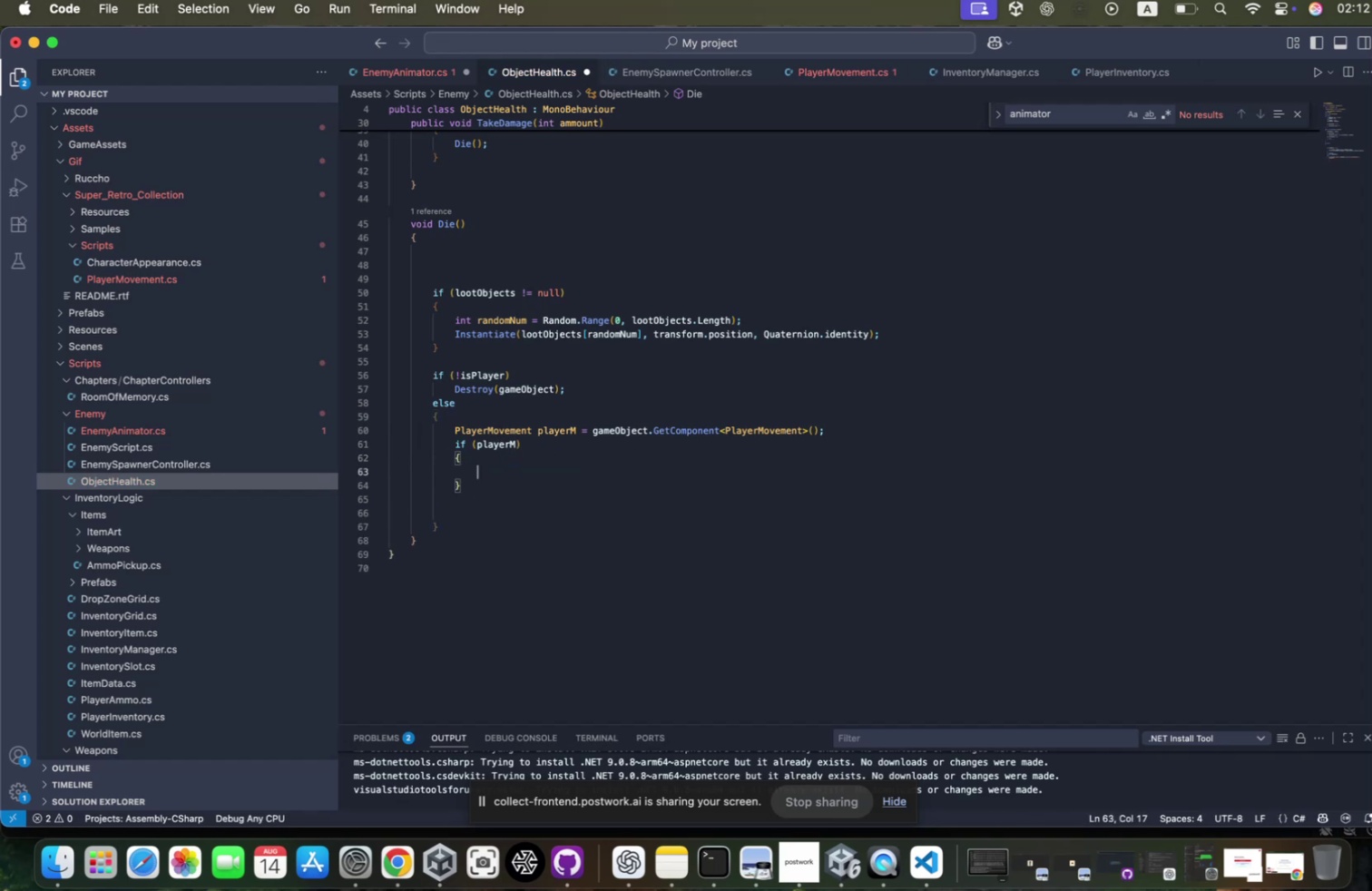 
key(Meta+V)
 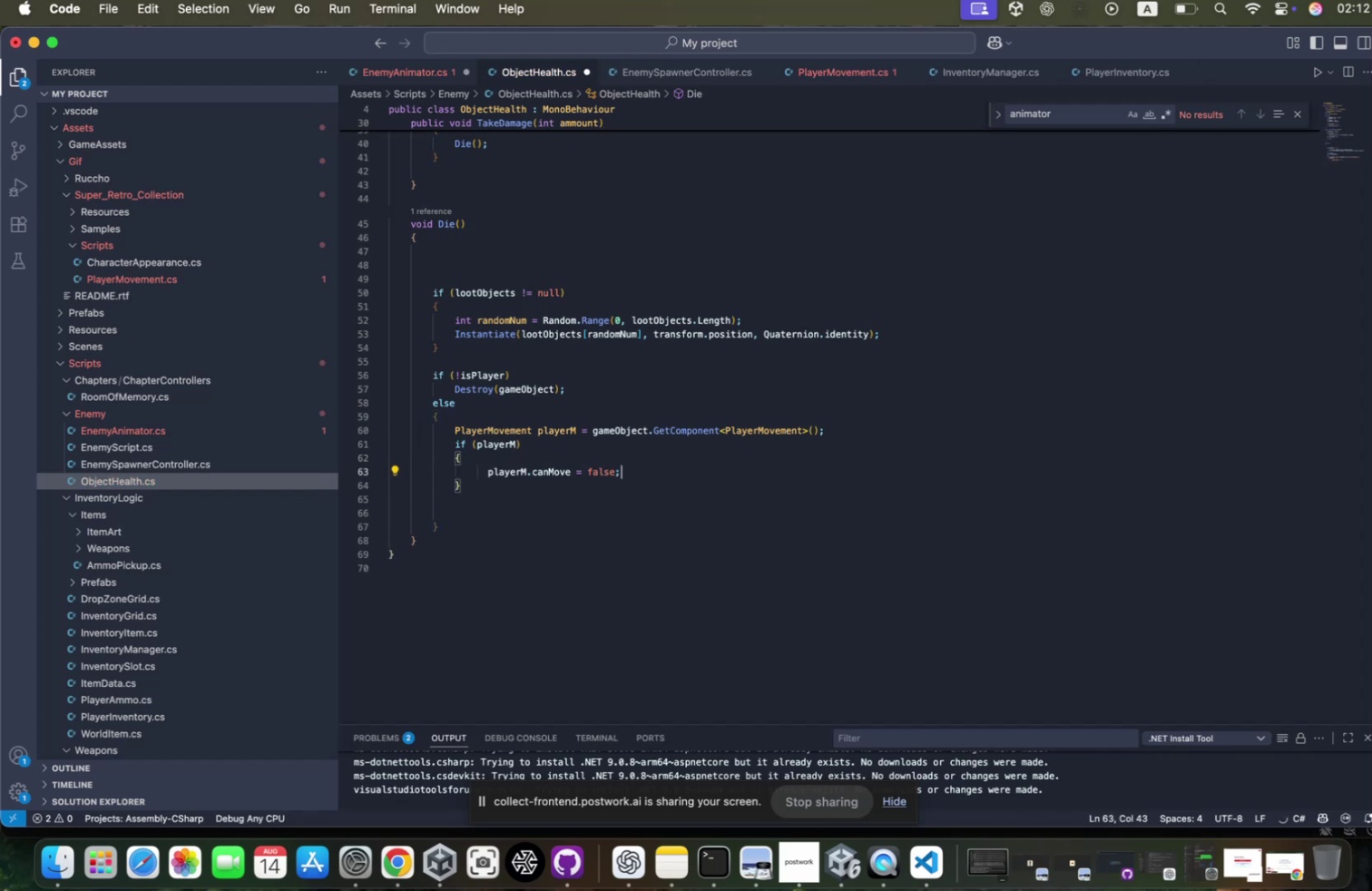 
key(Enter)
 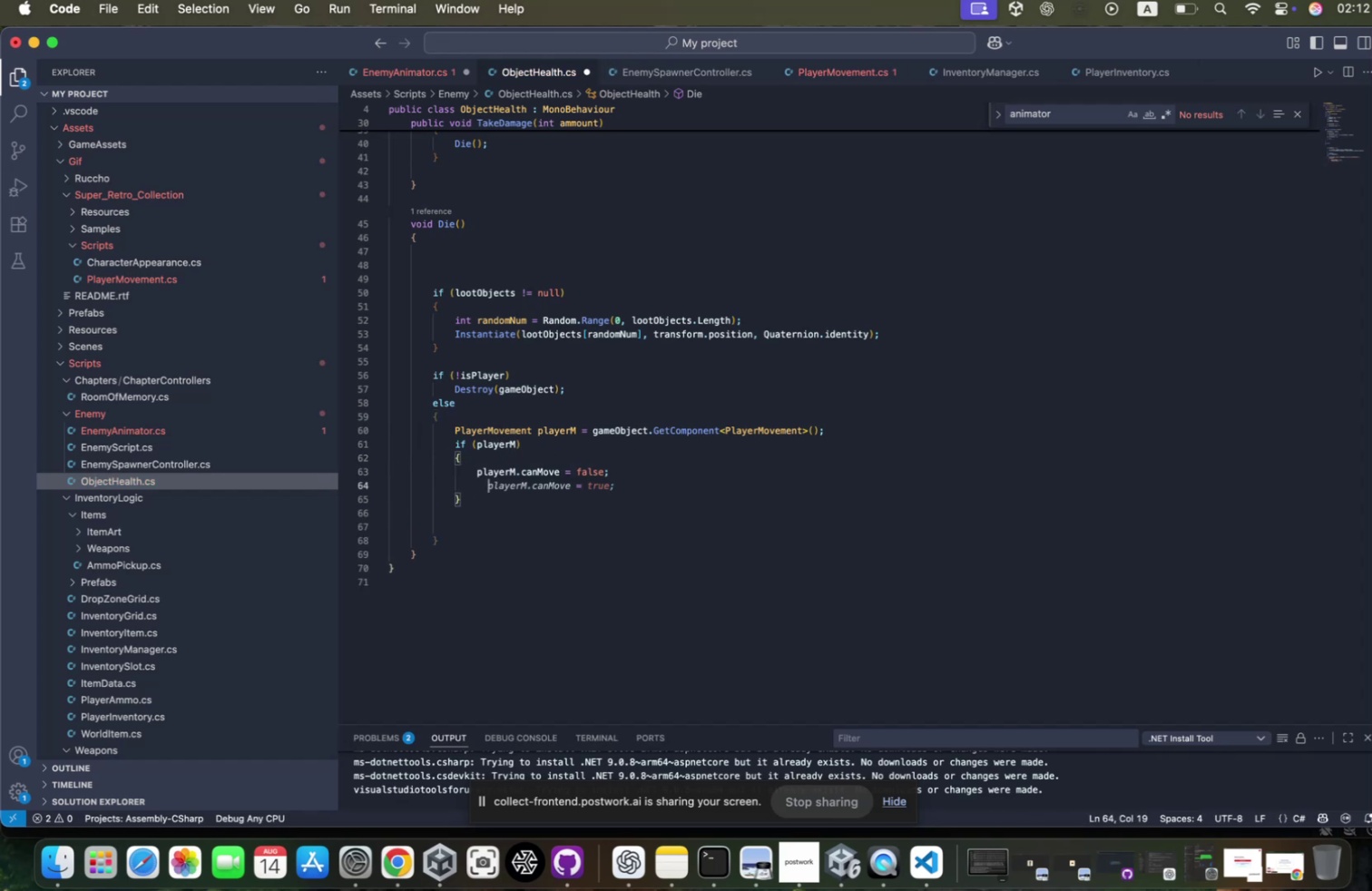 
type(playerm.isal)
key(Tab)
key(Tab)
 